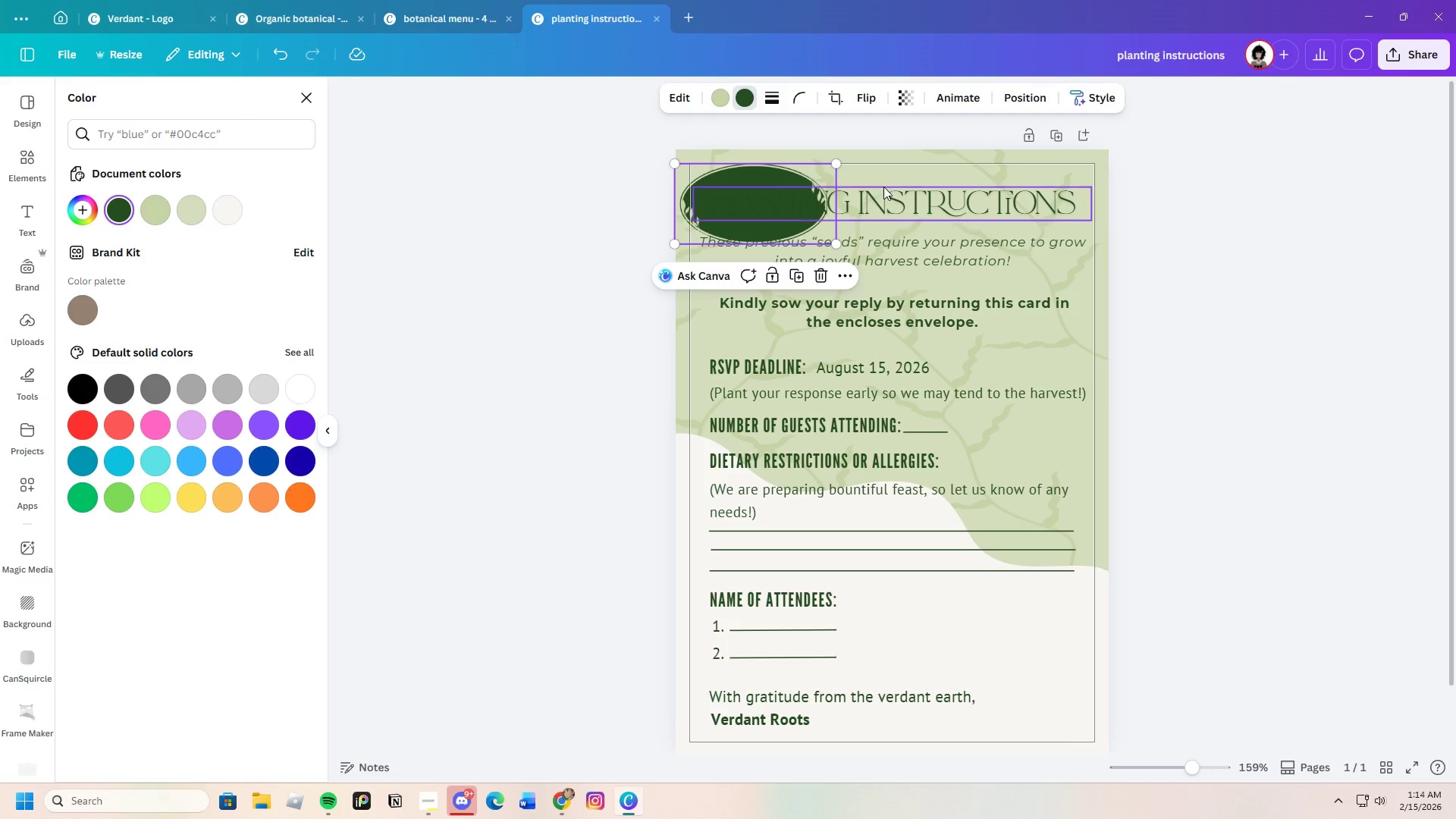 
double_click([912, 194])
 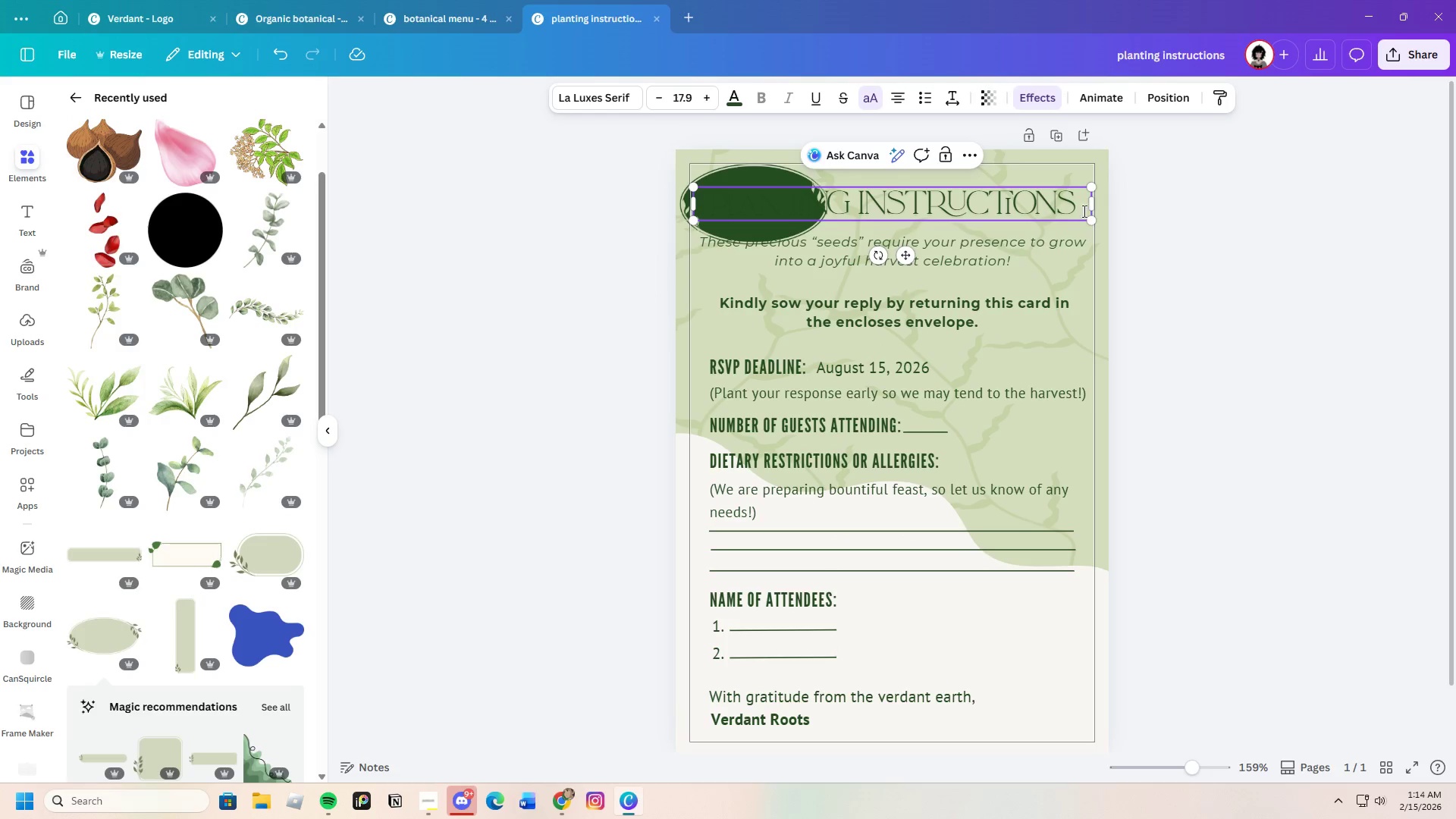 
left_click_drag(start_coordinate=[1081, 209], to_coordinate=[695, 208])
 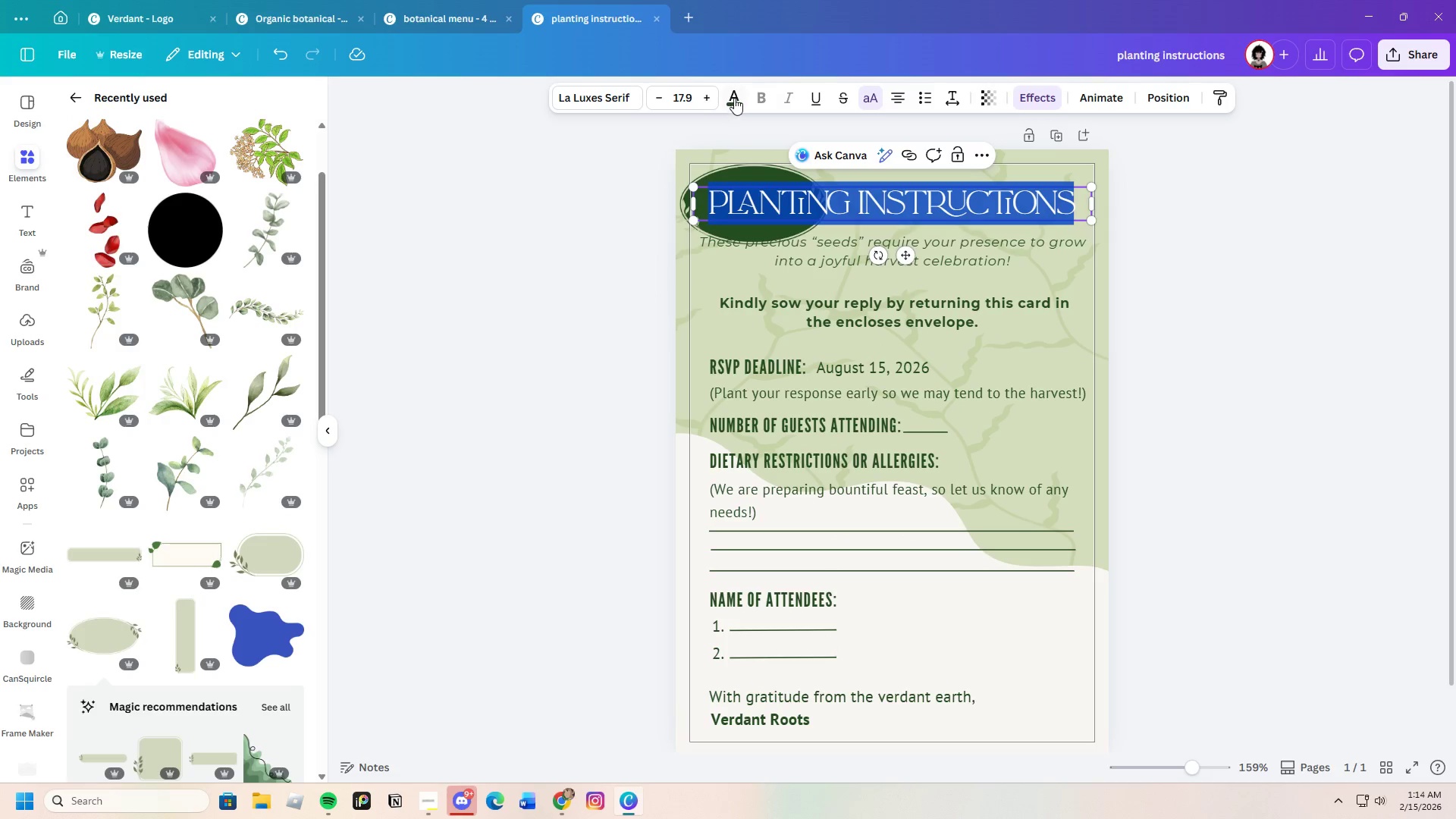 
left_click([734, 98])
 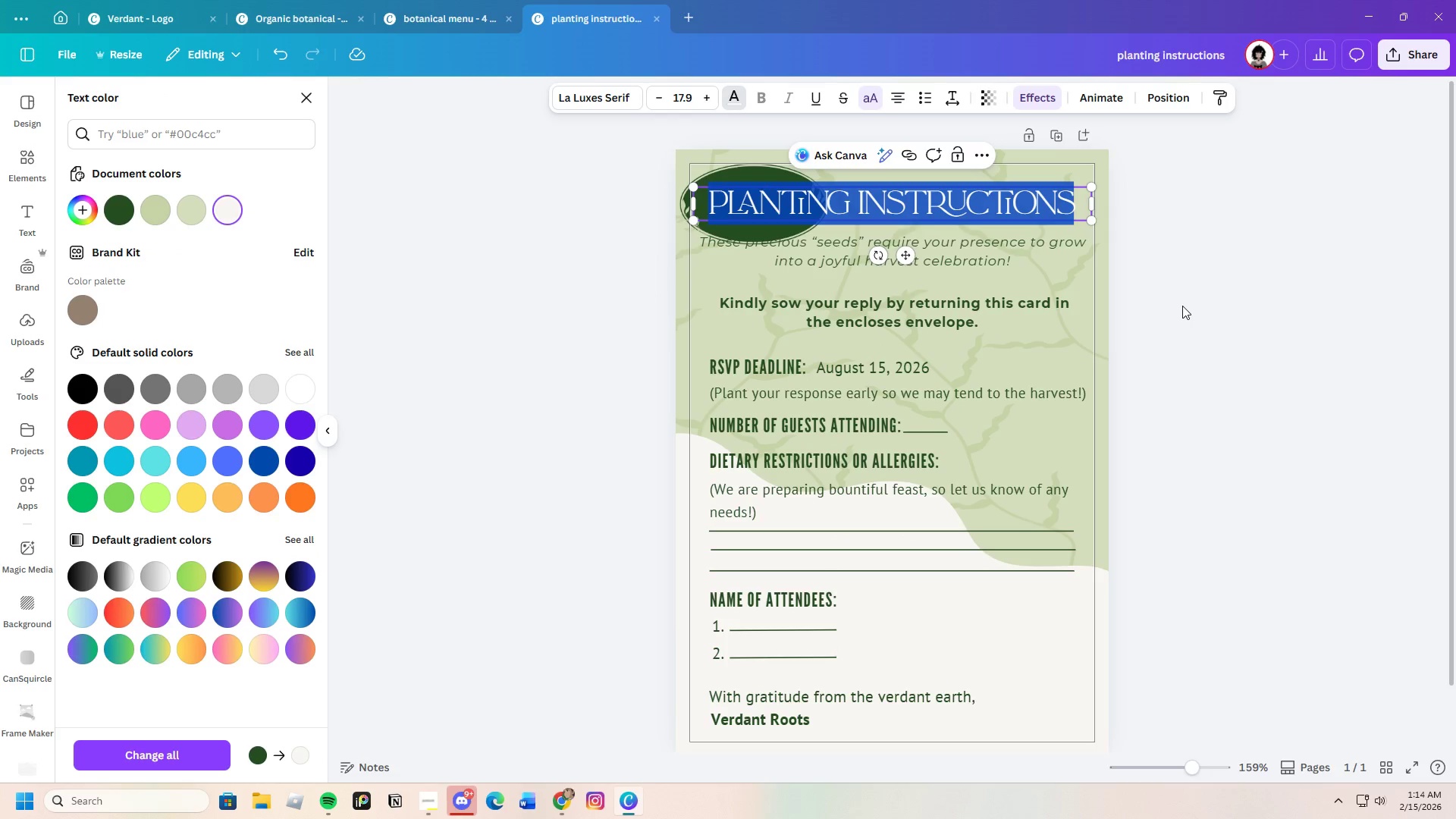 
double_click([1169, 293])
 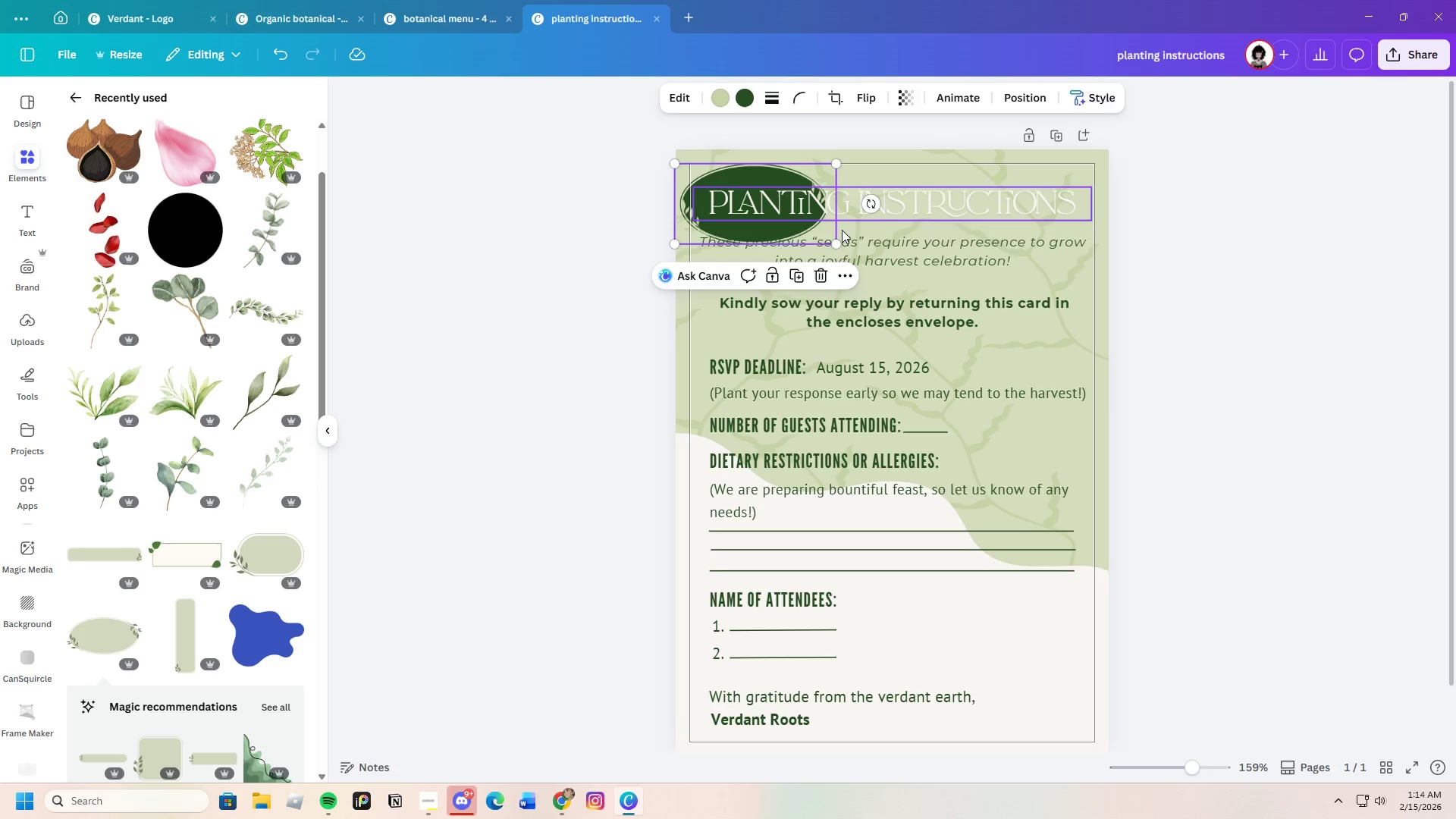 
left_click_drag(start_coordinate=[838, 240], to_coordinate=[1291, 253])
 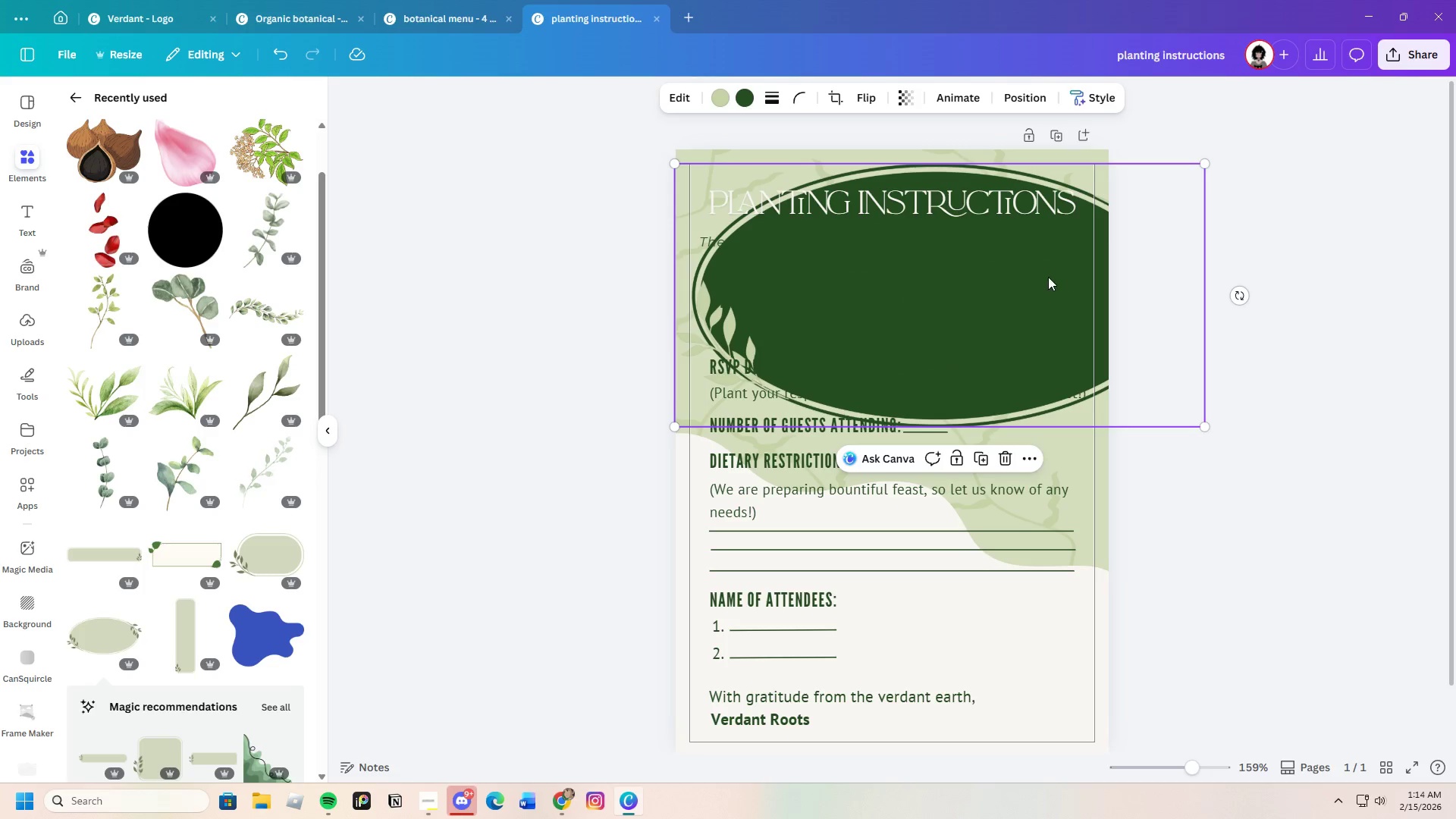 
left_click_drag(start_coordinate=[1046, 279], to_coordinate=[996, 150])
 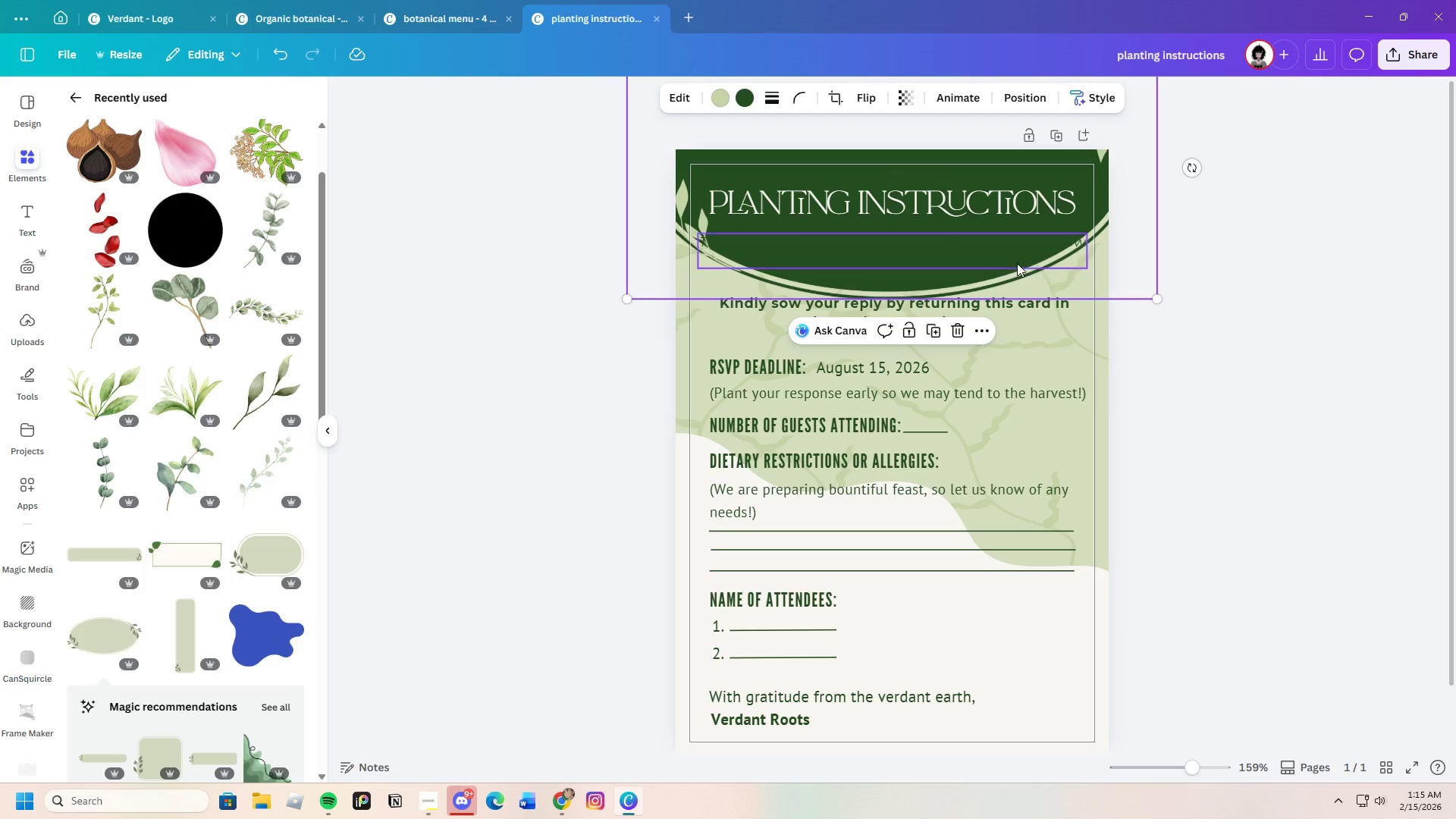 
wait(7.44)
 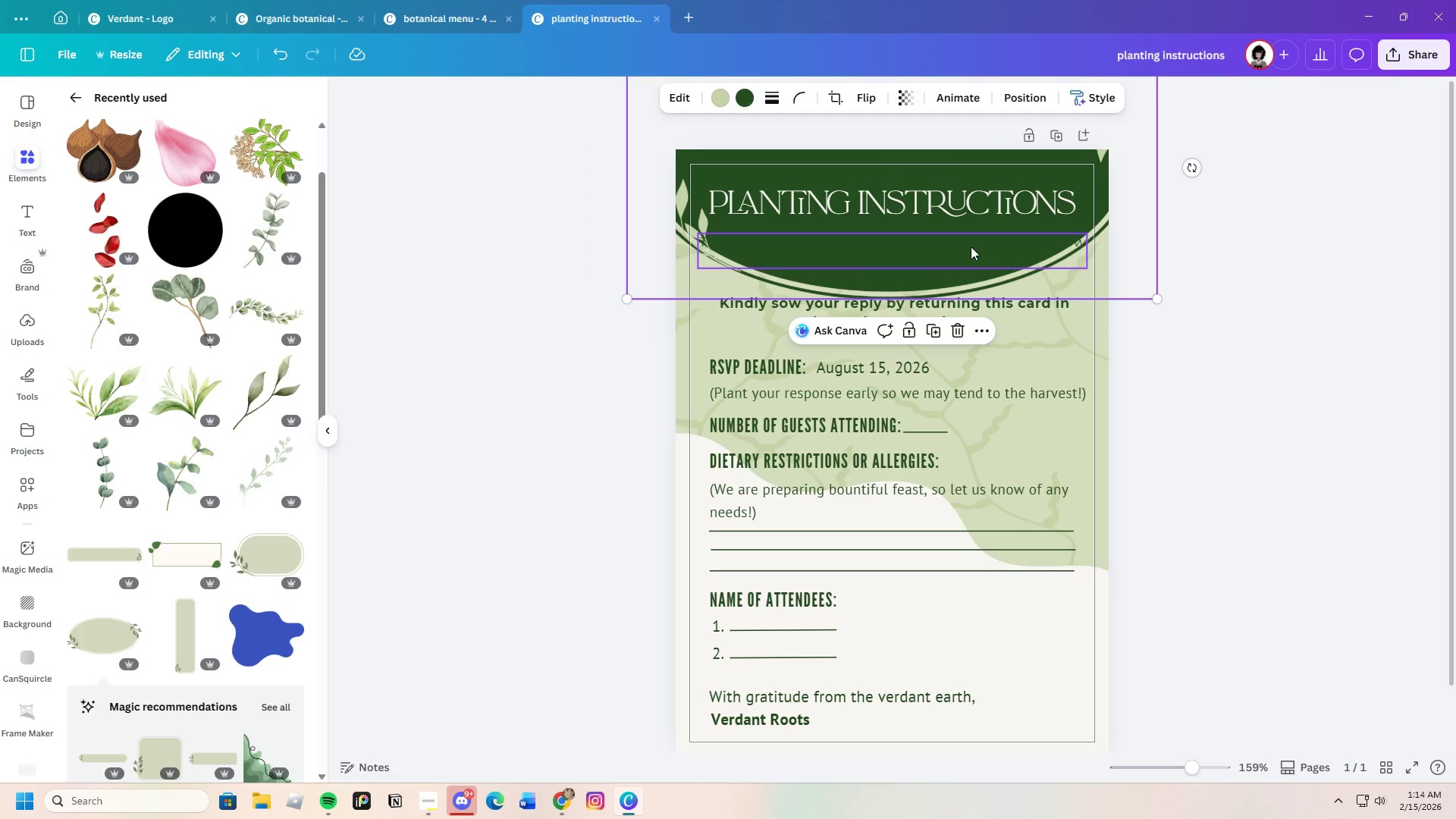 
scroll: coordinate [1141, 387], scroll_direction: up, amount: 2.0
 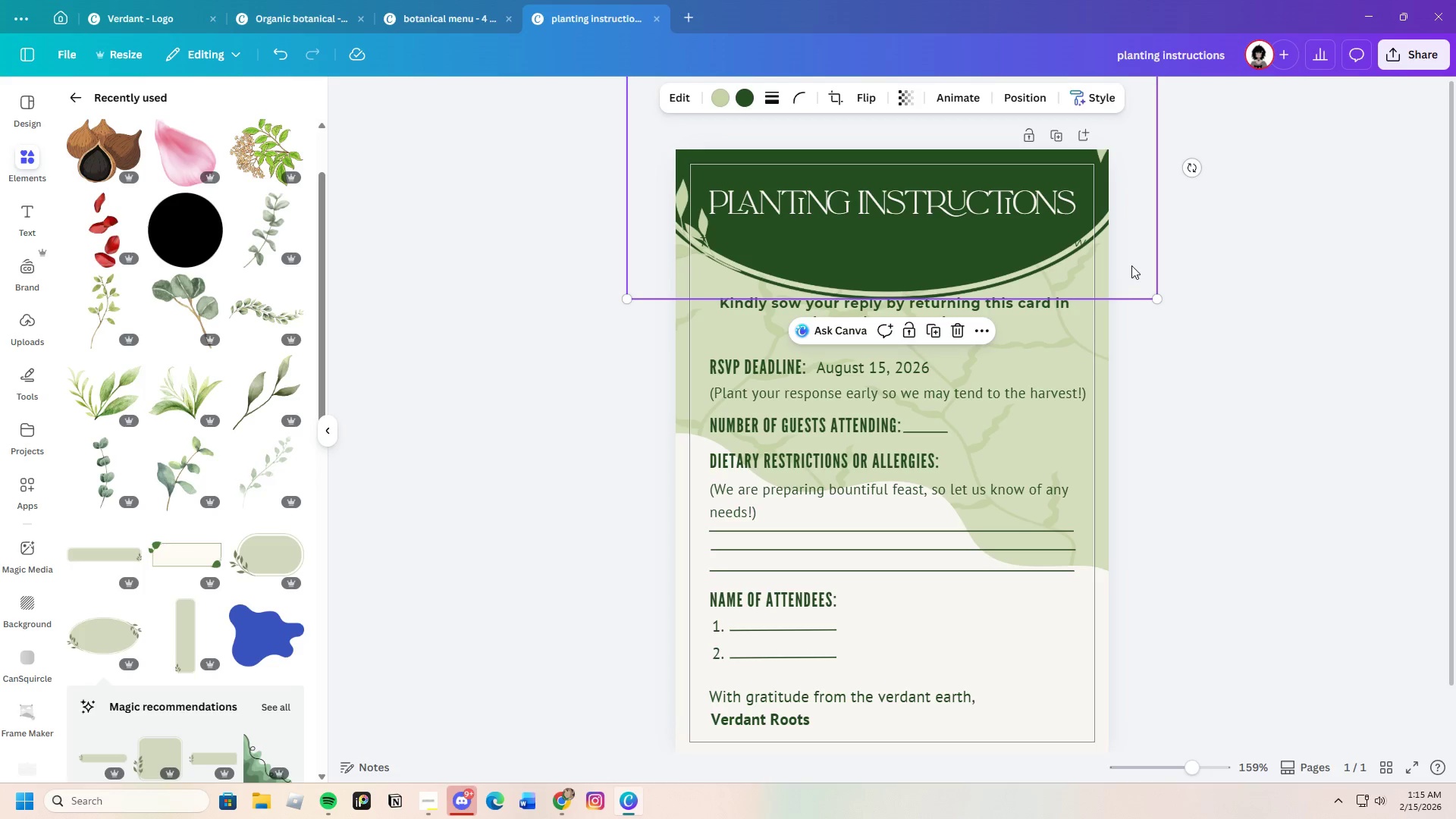 
left_click_drag(start_coordinate=[1133, 264], to_coordinate=[1124, 432])
 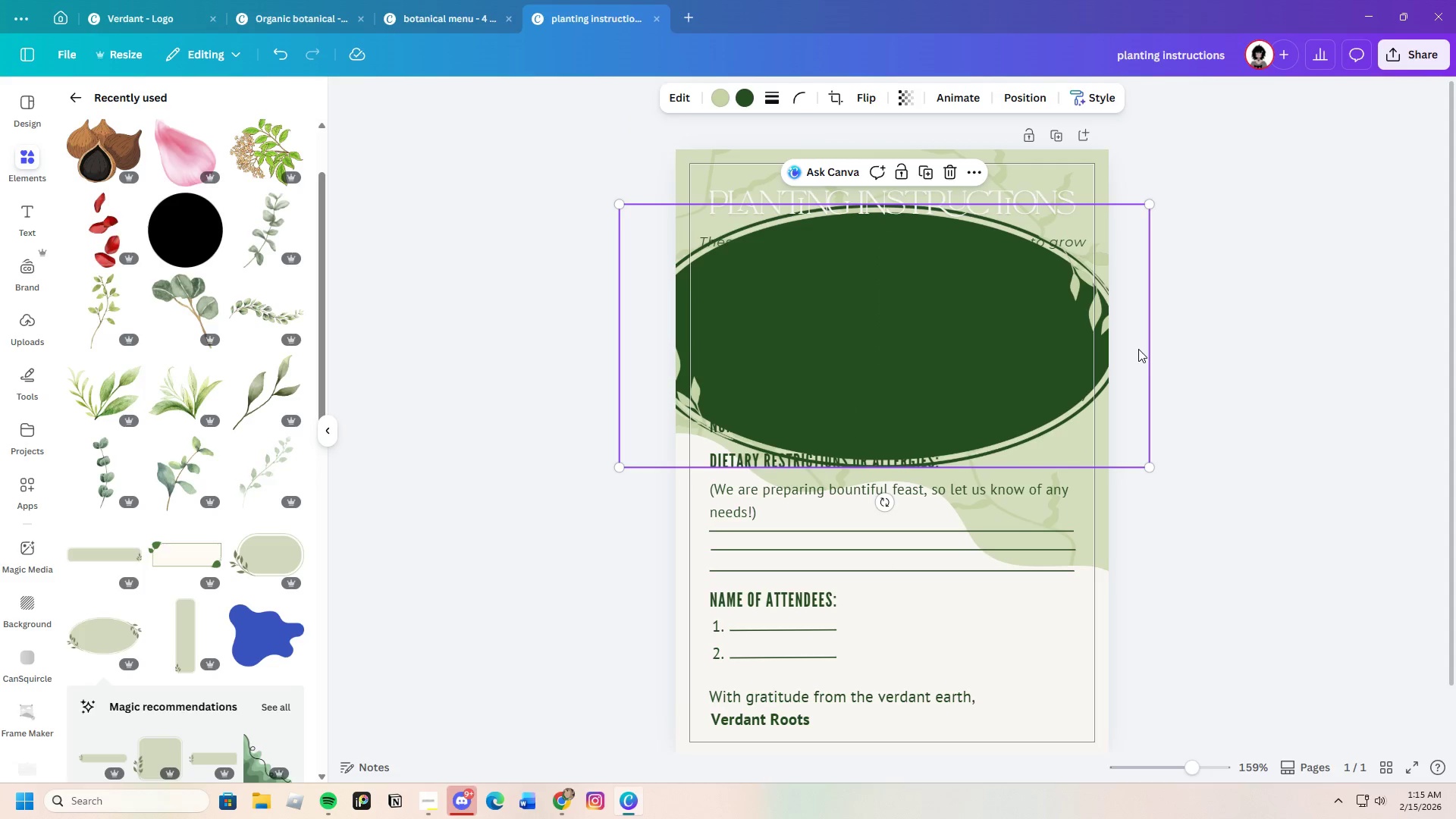 
double_click([1138, 349])
 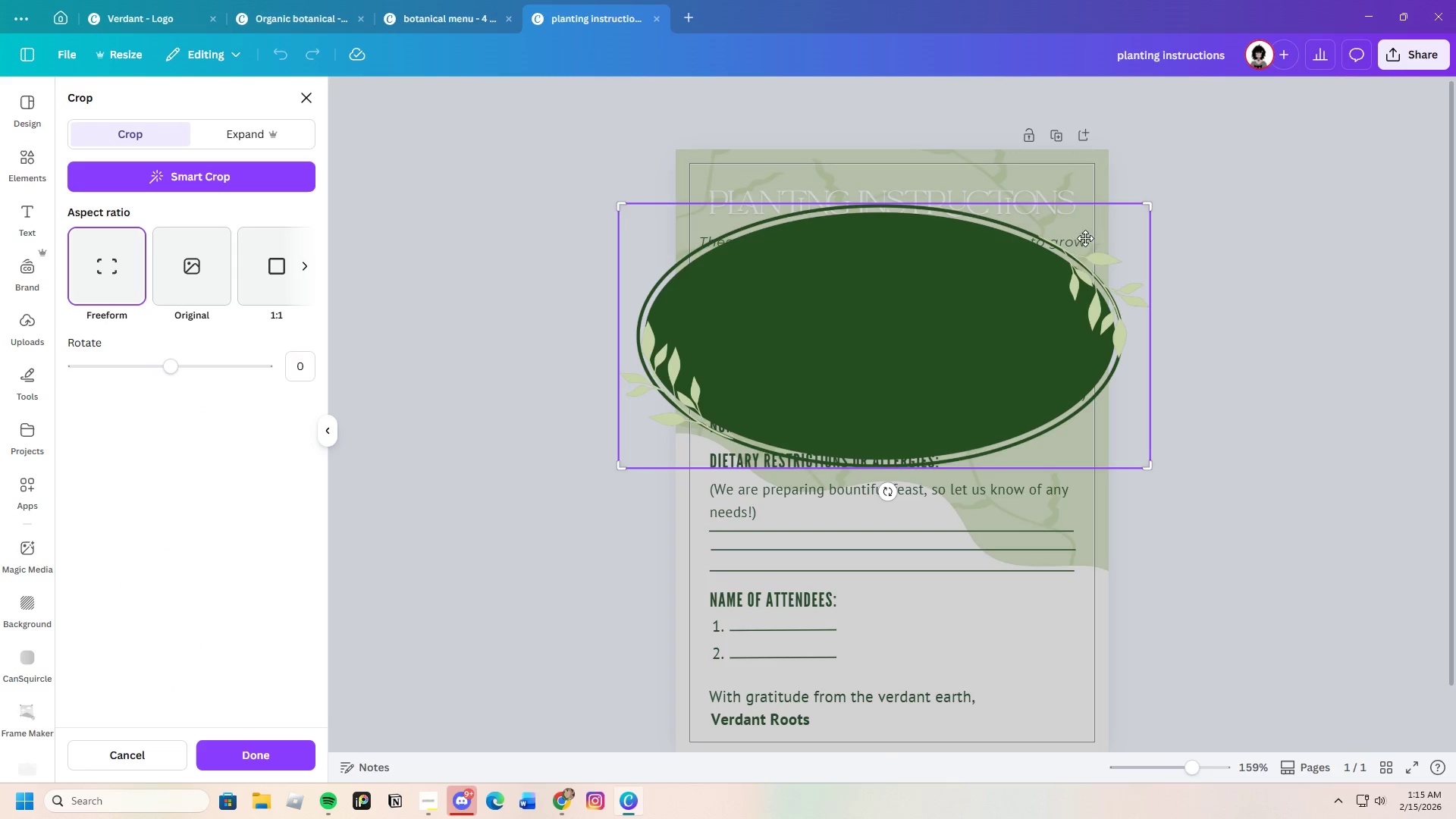 
left_click_drag(start_coordinate=[1147, 206], to_coordinate=[1166, 303])
 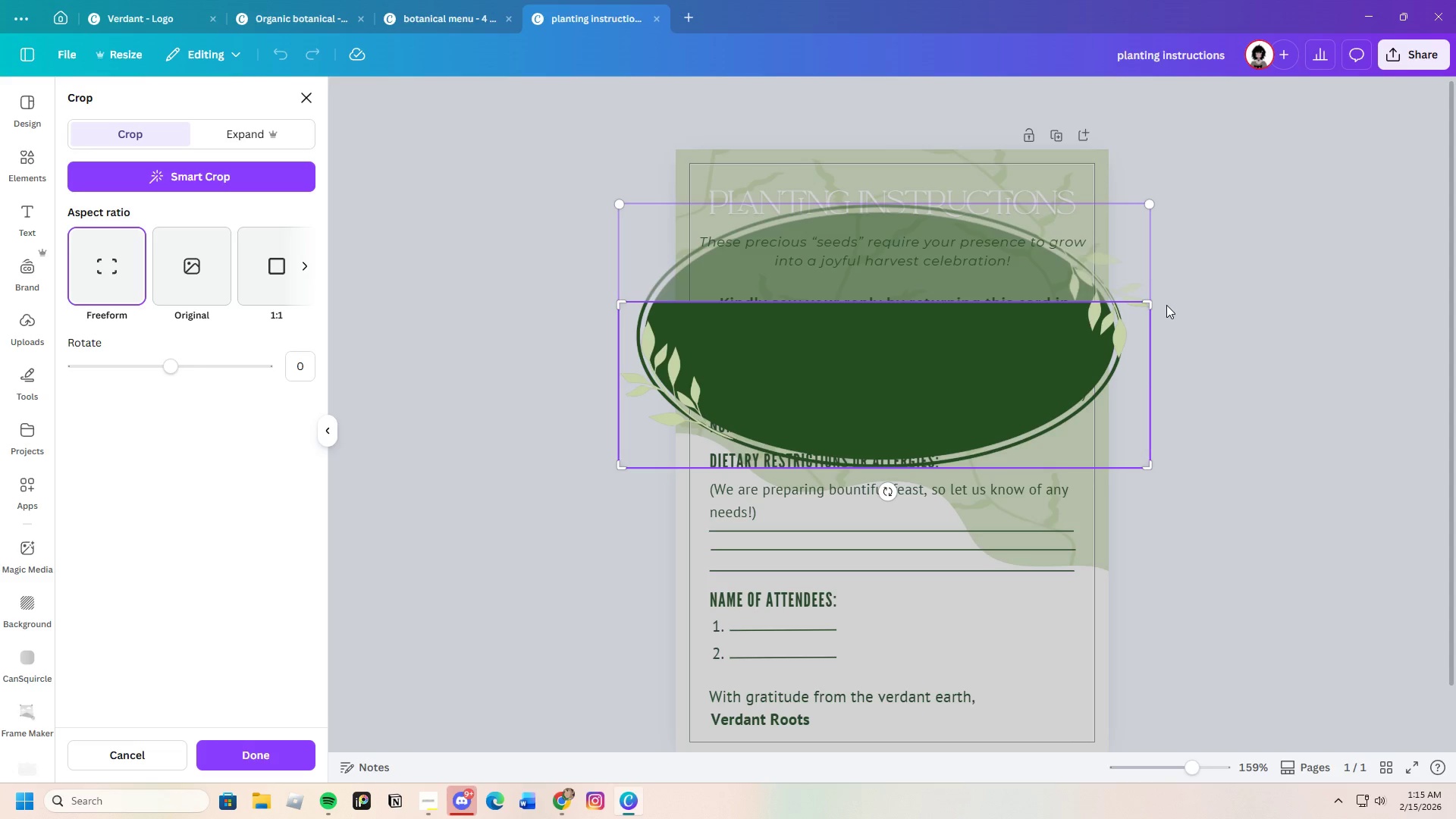 
key(Enter)
 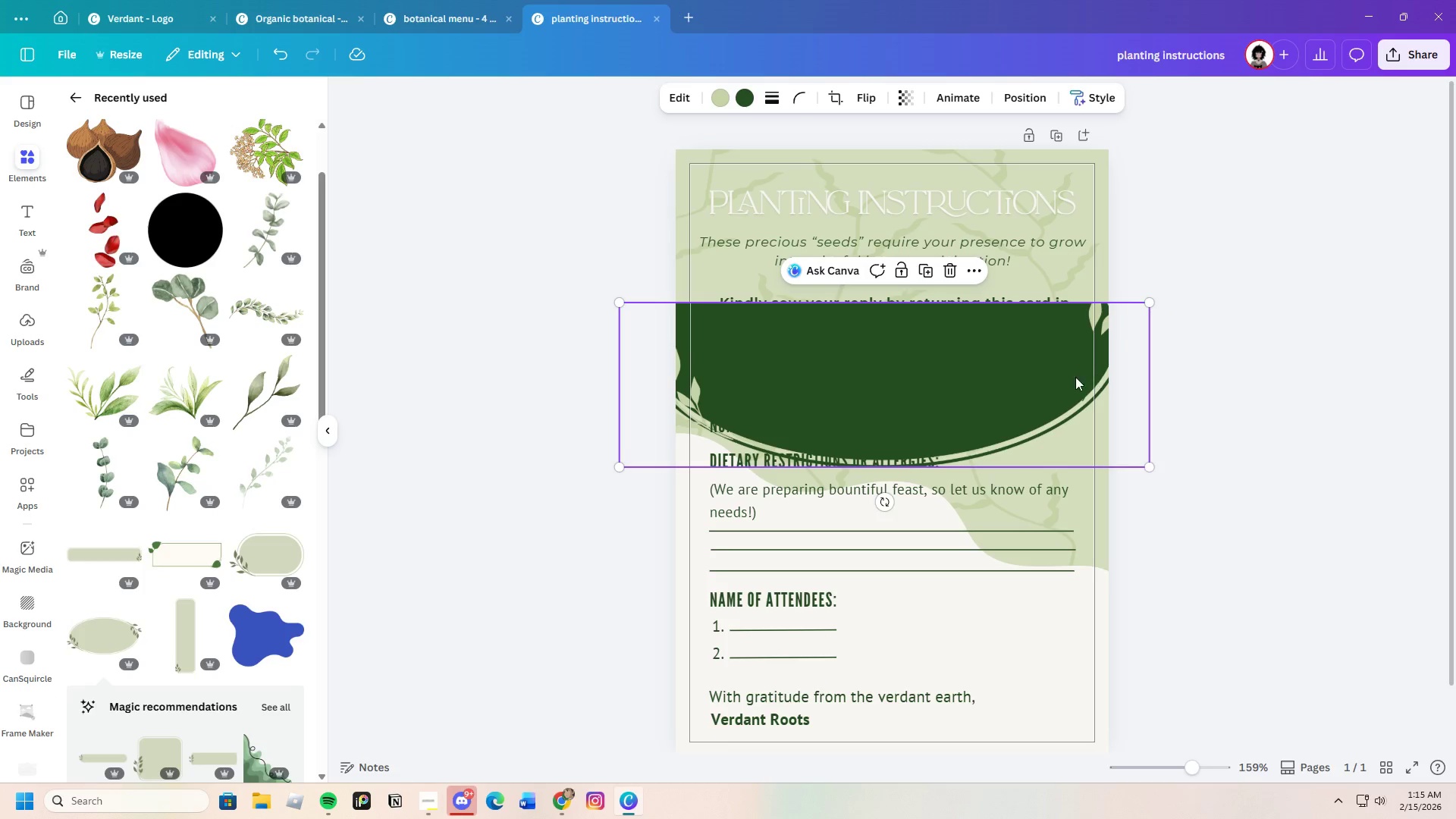 
left_click_drag(start_coordinate=[1059, 374], to_coordinate=[1069, 174])
 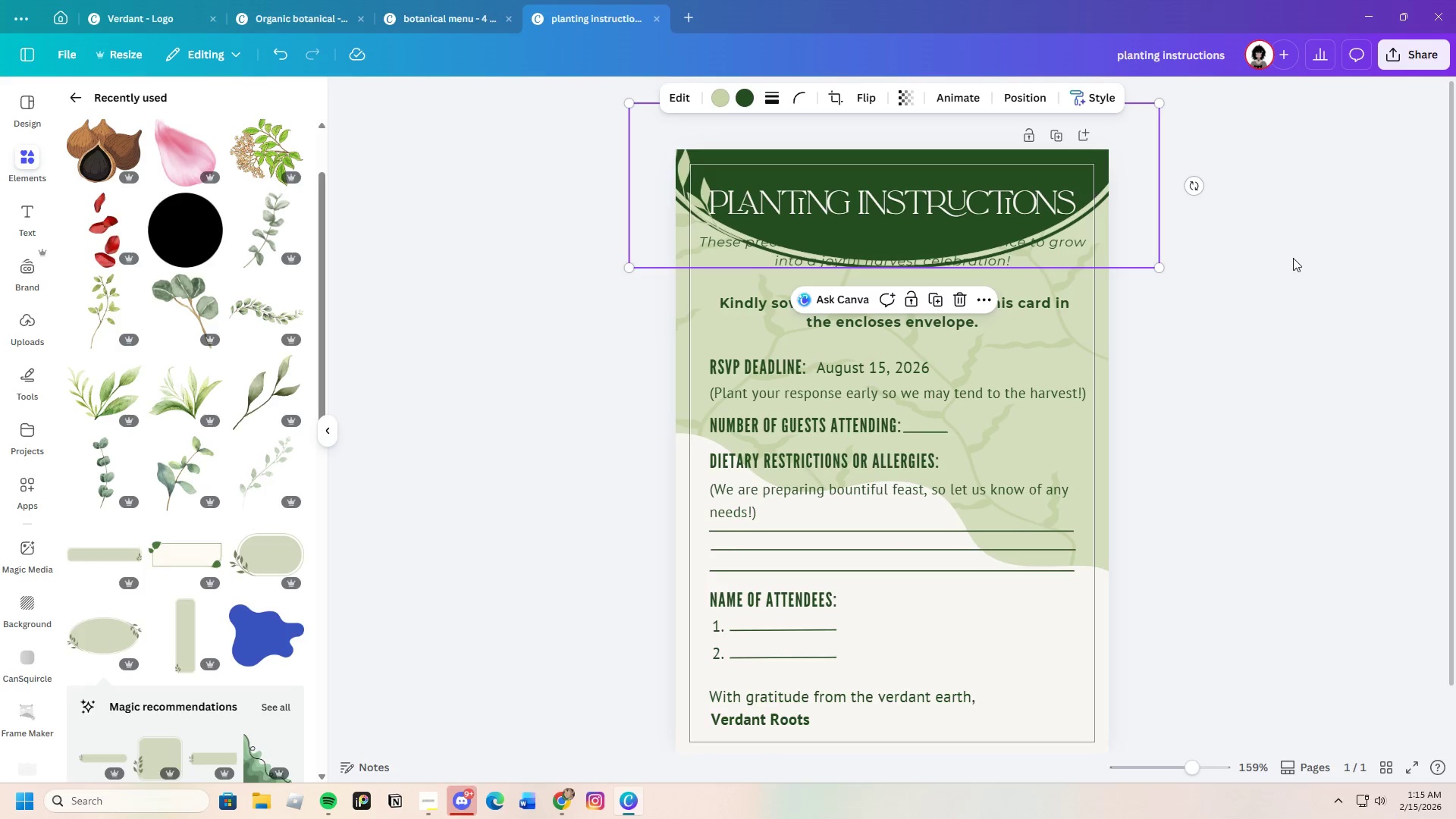 
left_click([1293, 259])
 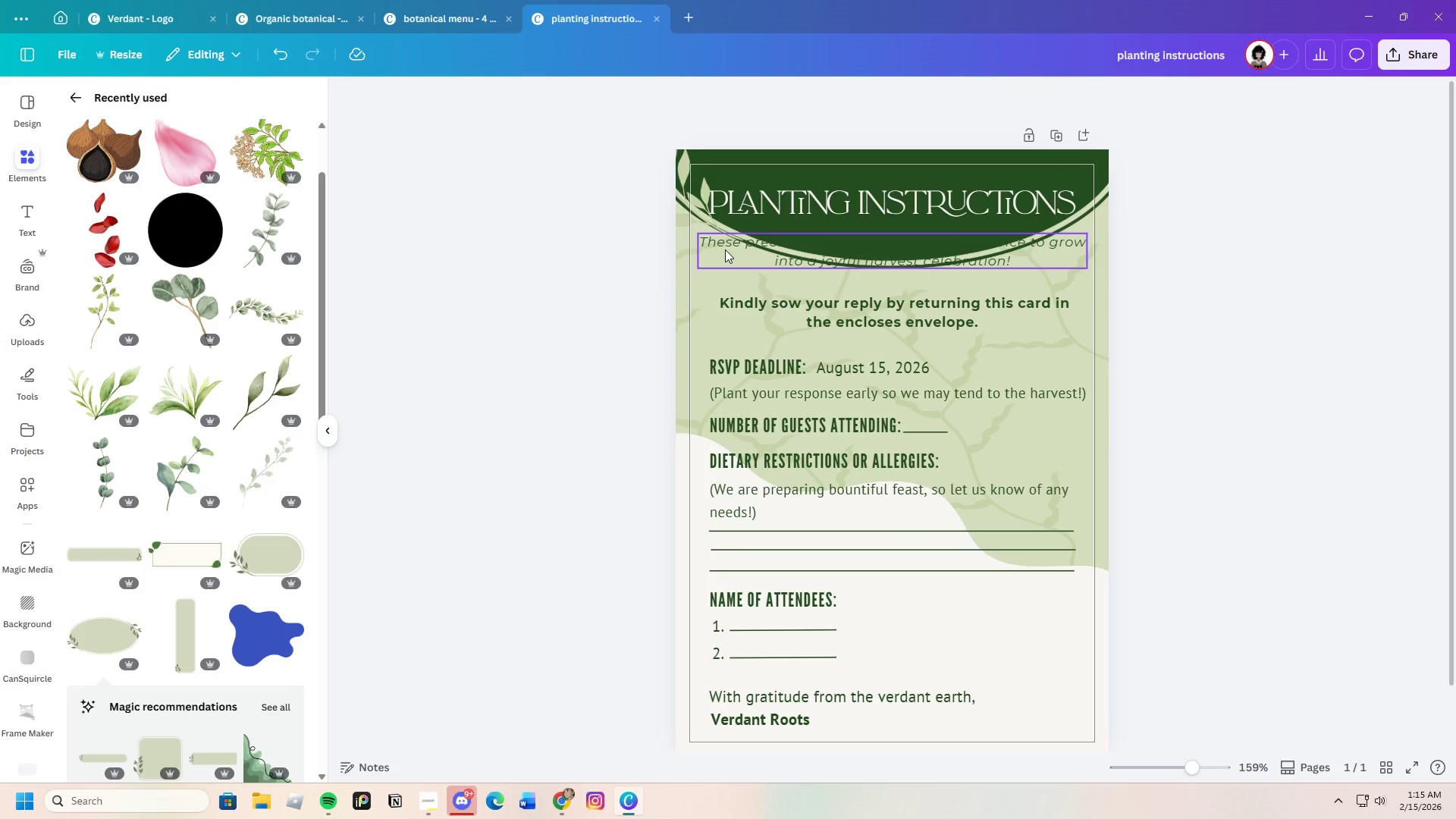 
left_click([725, 249])
 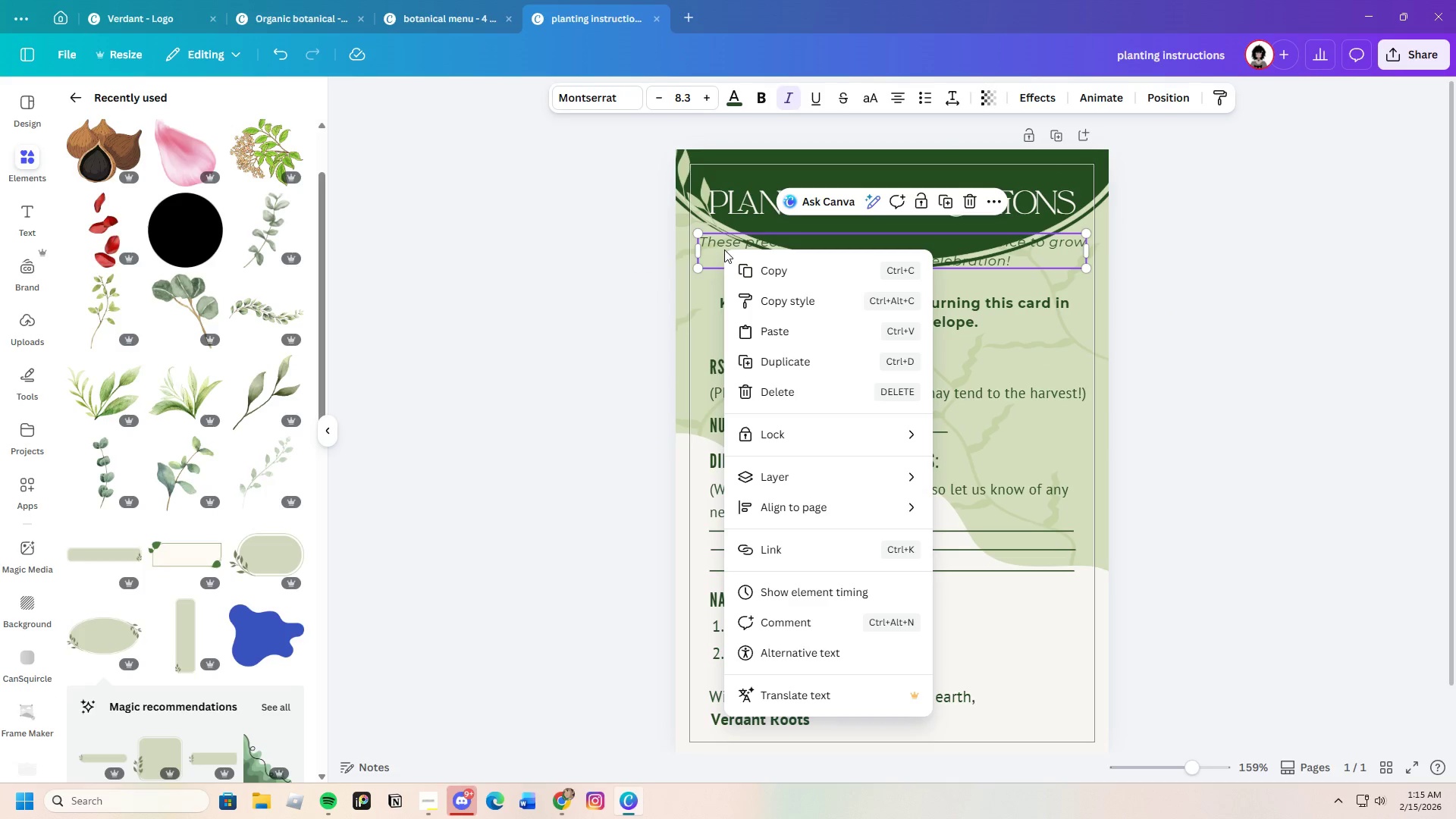 
left_click([724, 249])
 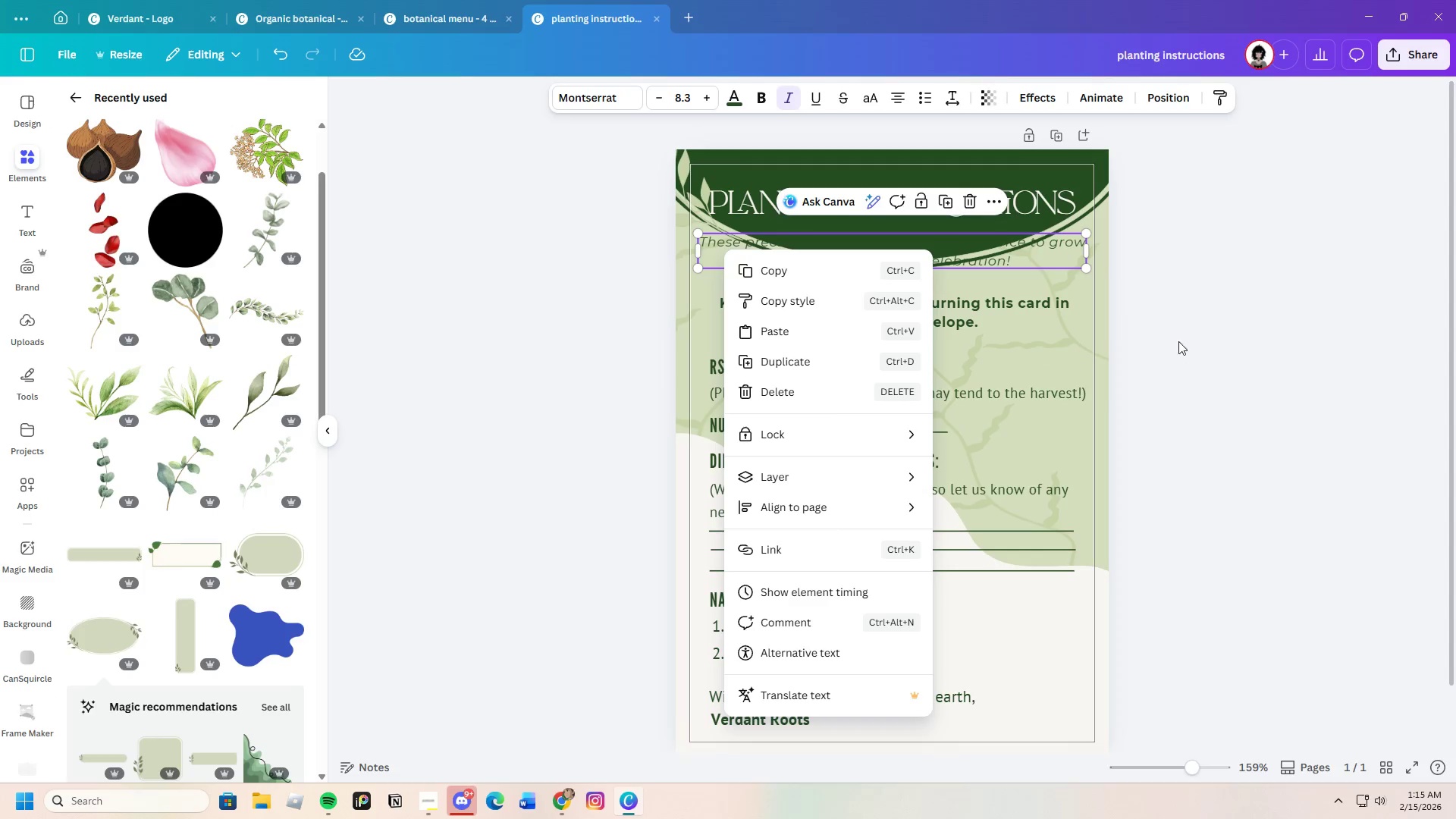 
left_click([1193, 342])
 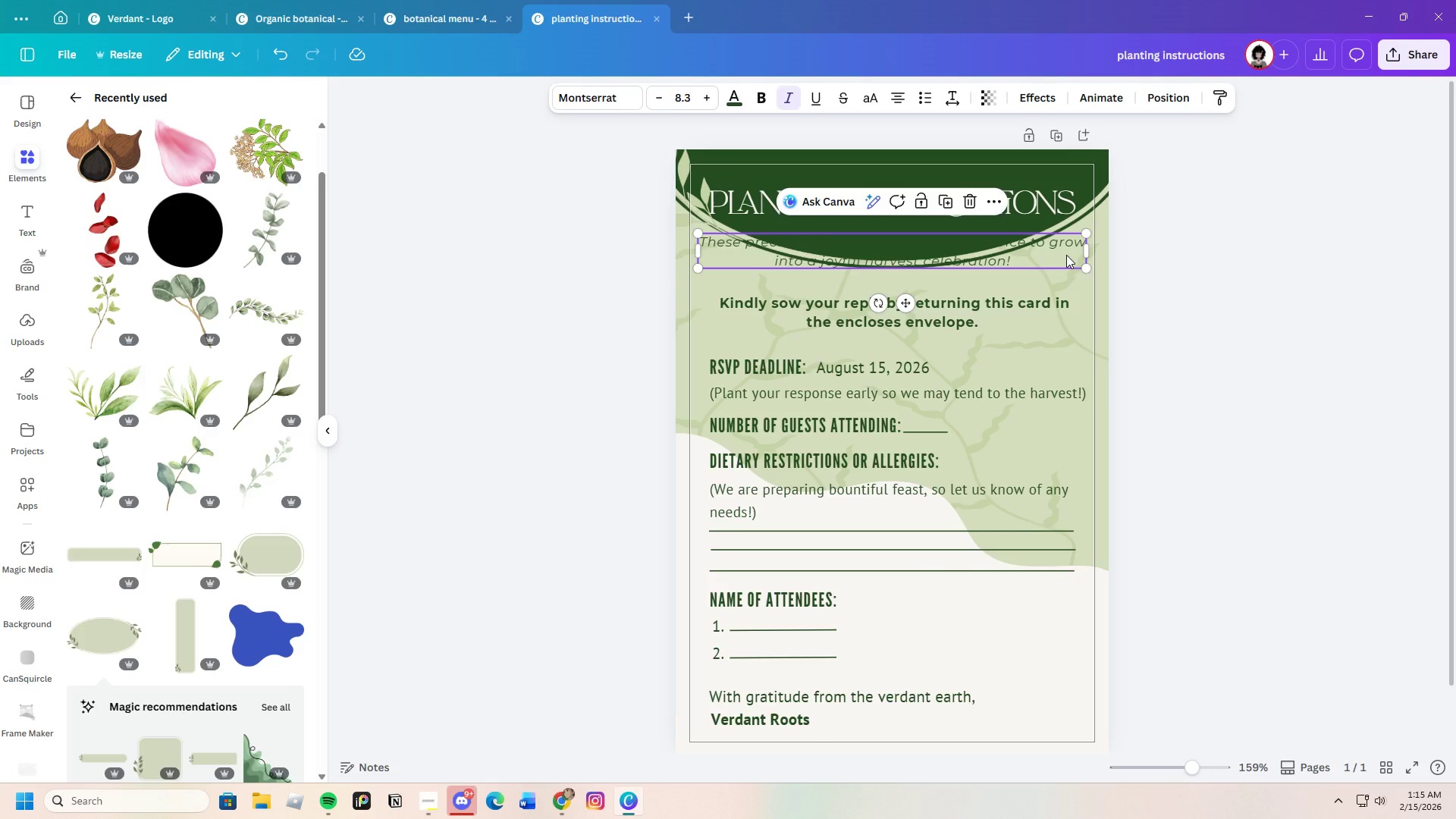 
left_click_drag(start_coordinate=[1066, 255], to_coordinate=[1063, 278])
 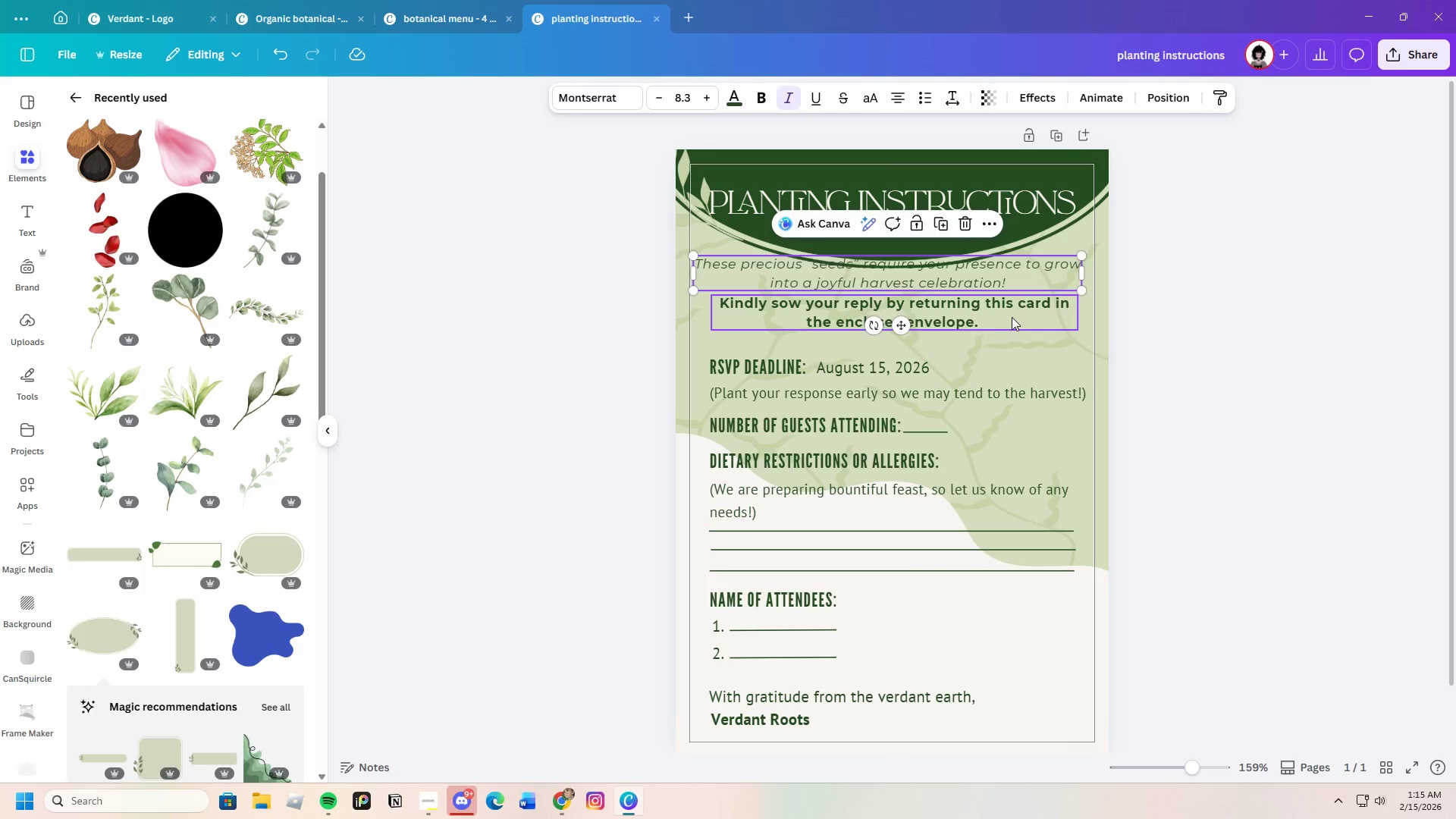 
left_click_drag(start_coordinate=[1011, 317], to_coordinate=[1008, 336])
 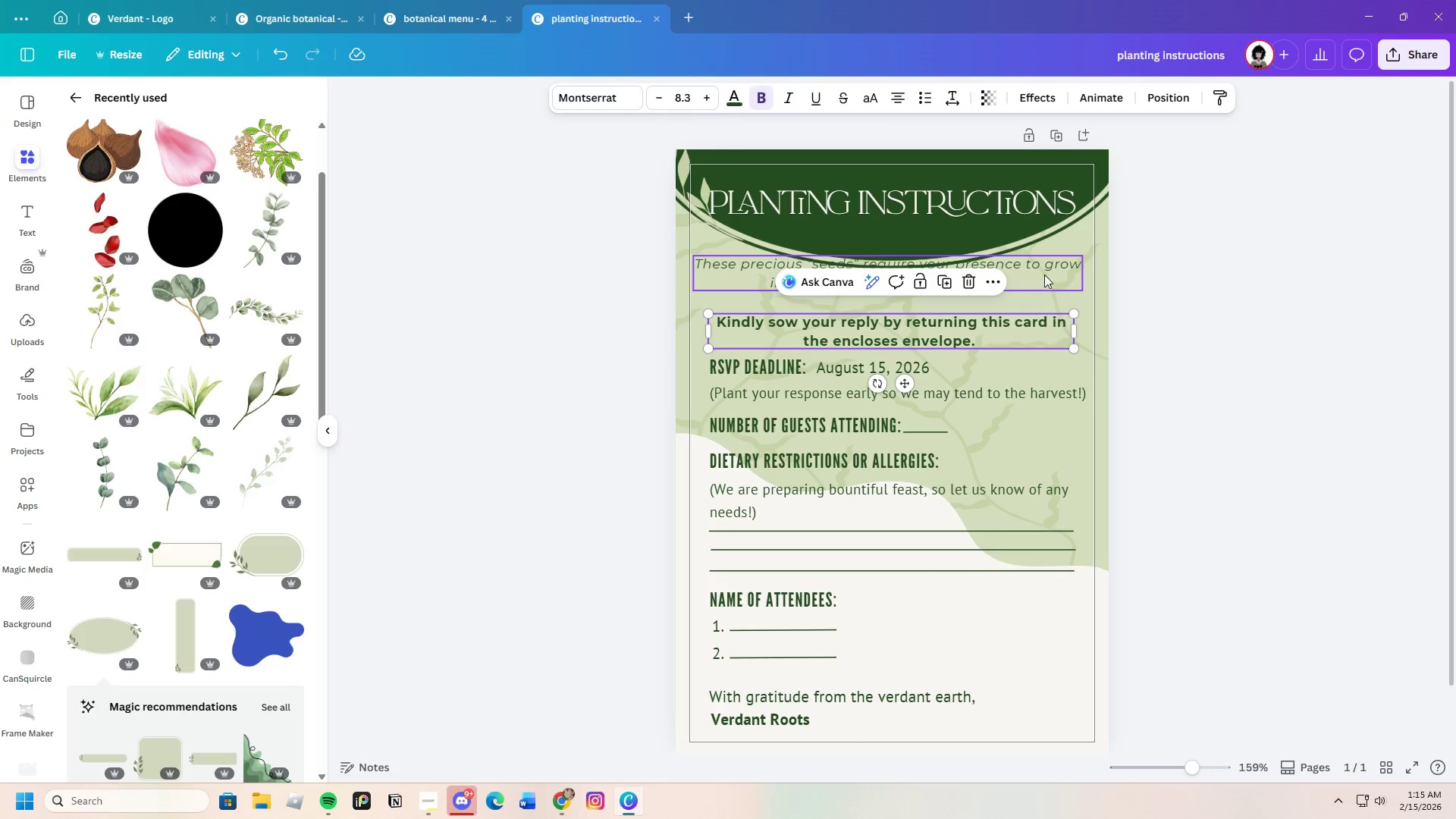 
left_click_drag(start_coordinate=[1044, 275], to_coordinate=[1048, 288])
 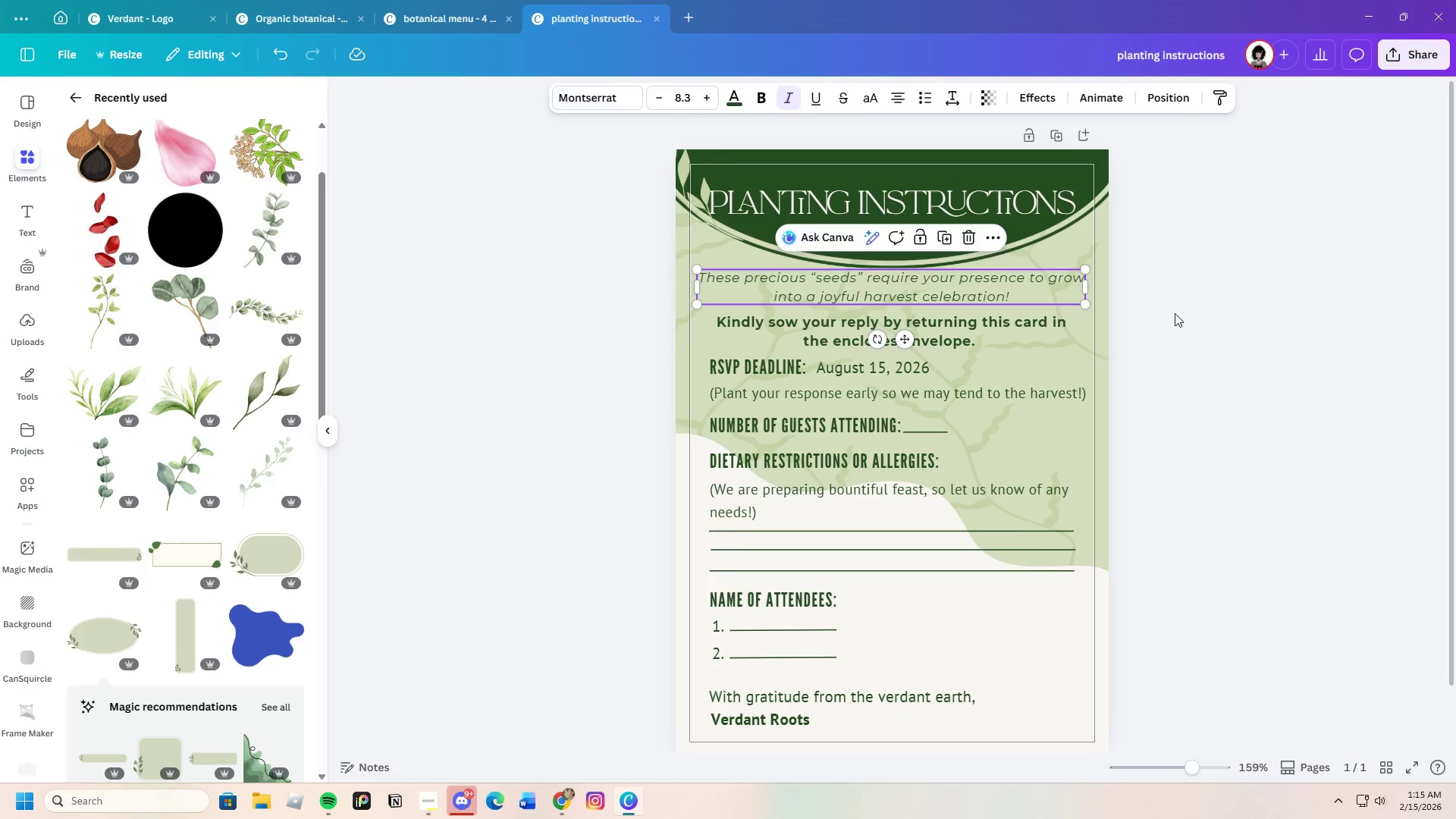 
left_click([1175, 313])
 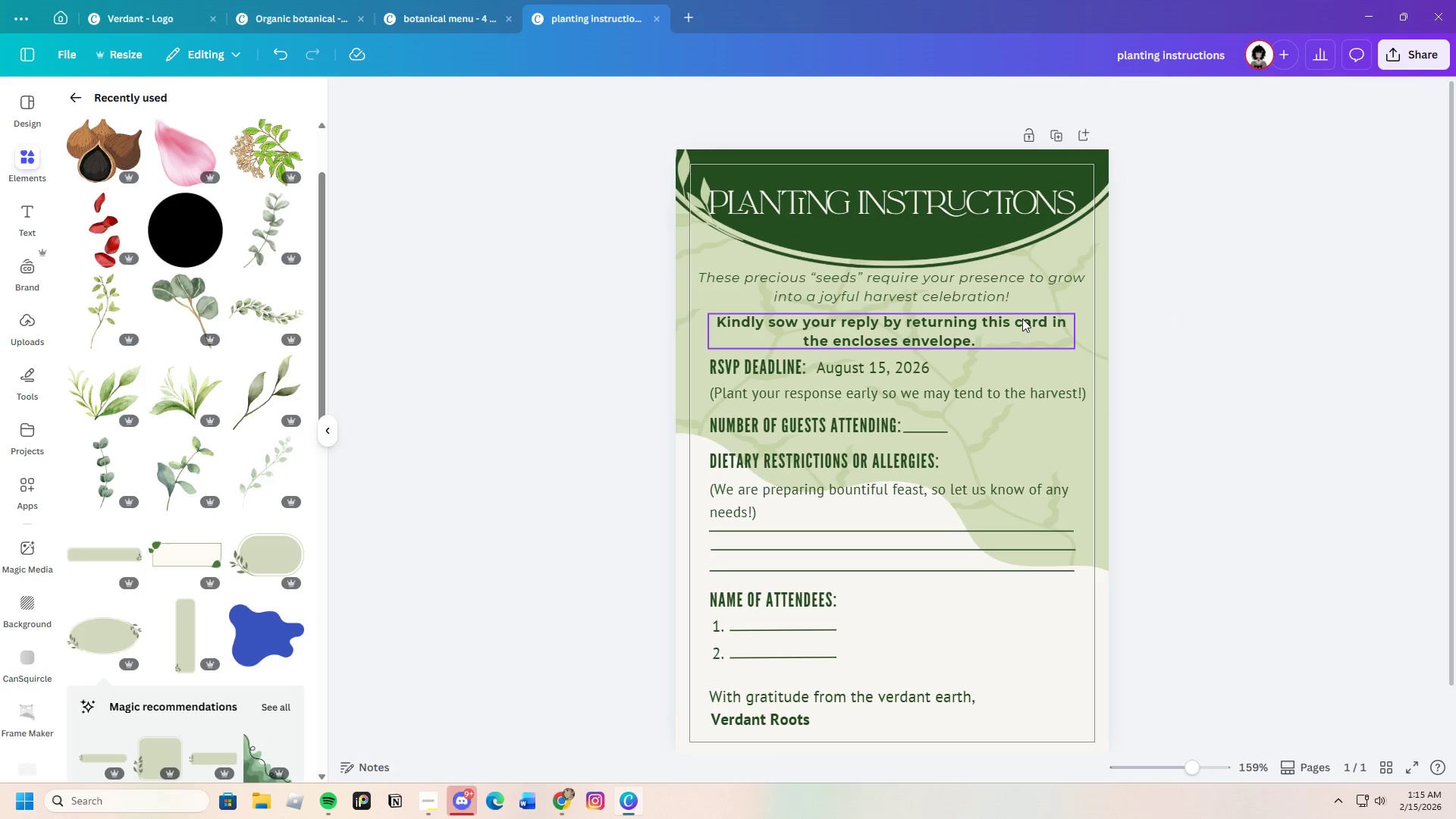 
left_click_drag(start_coordinate=[1017, 326], to_coordinate=[1017, 322])
 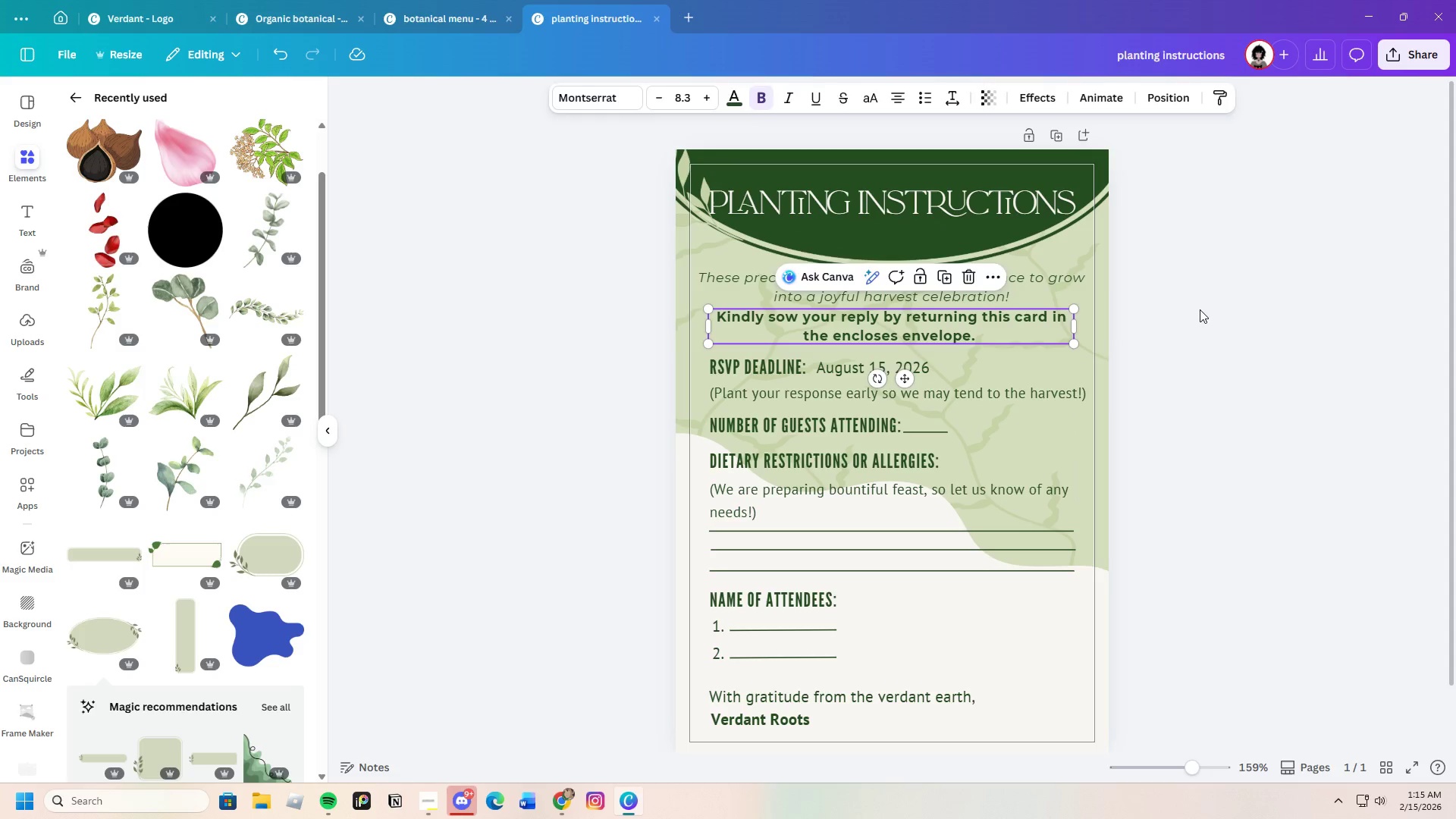 
left_click([1200, 309])
 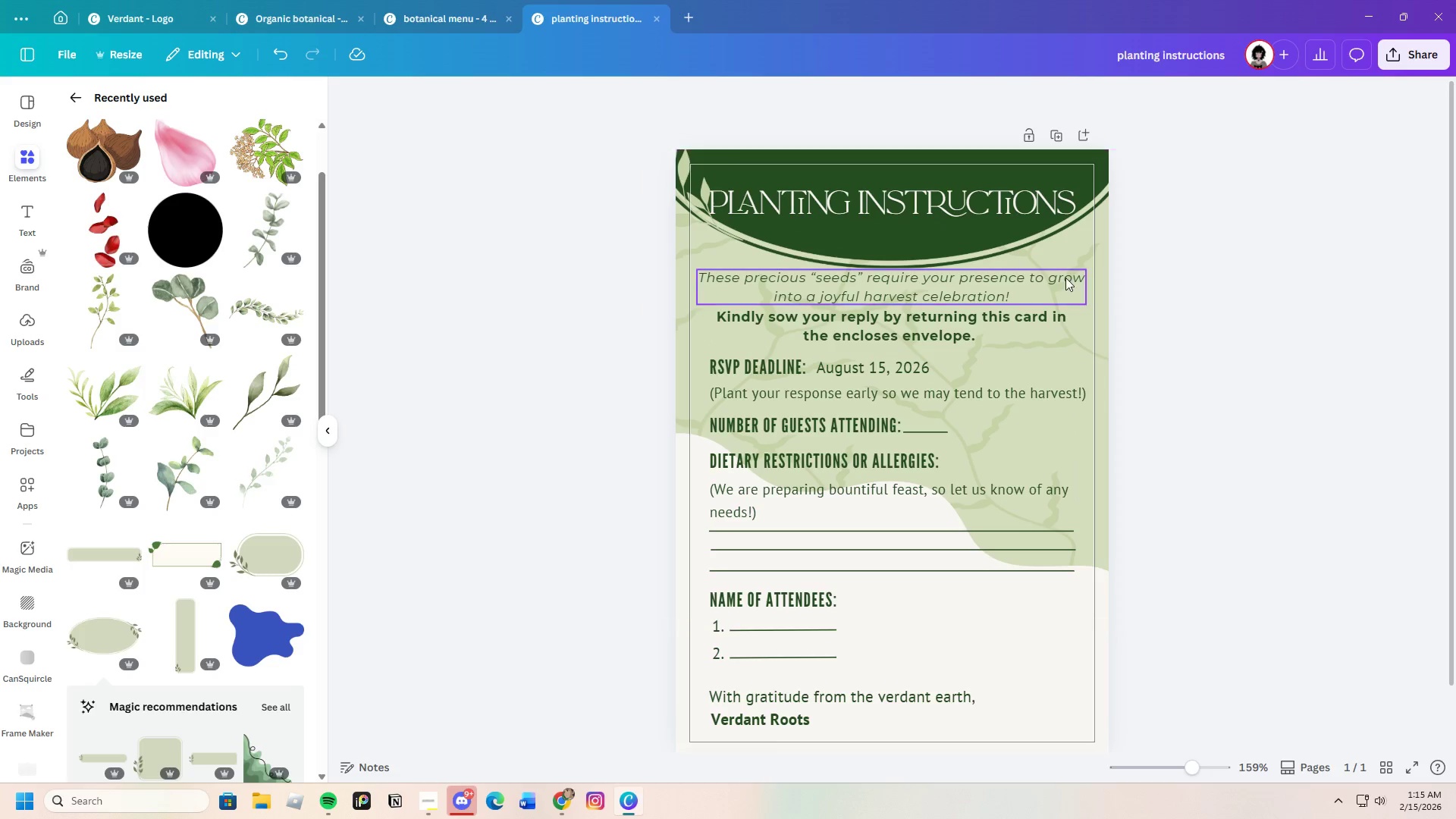 
left_click([1065, 278])
 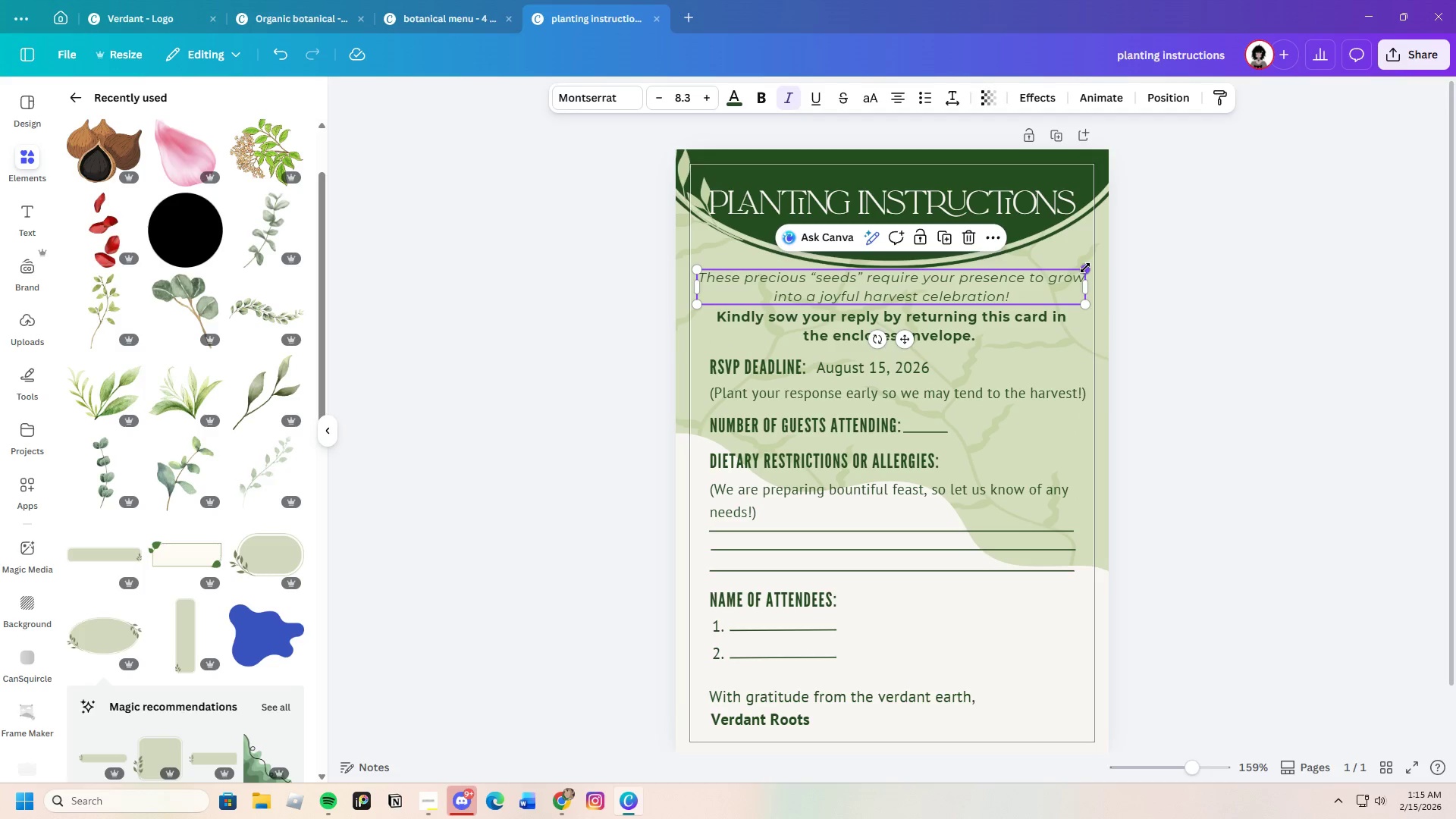 
left_click_drag(start_coordinate=[1085, 268], to_coordinate=[1029, 279])
 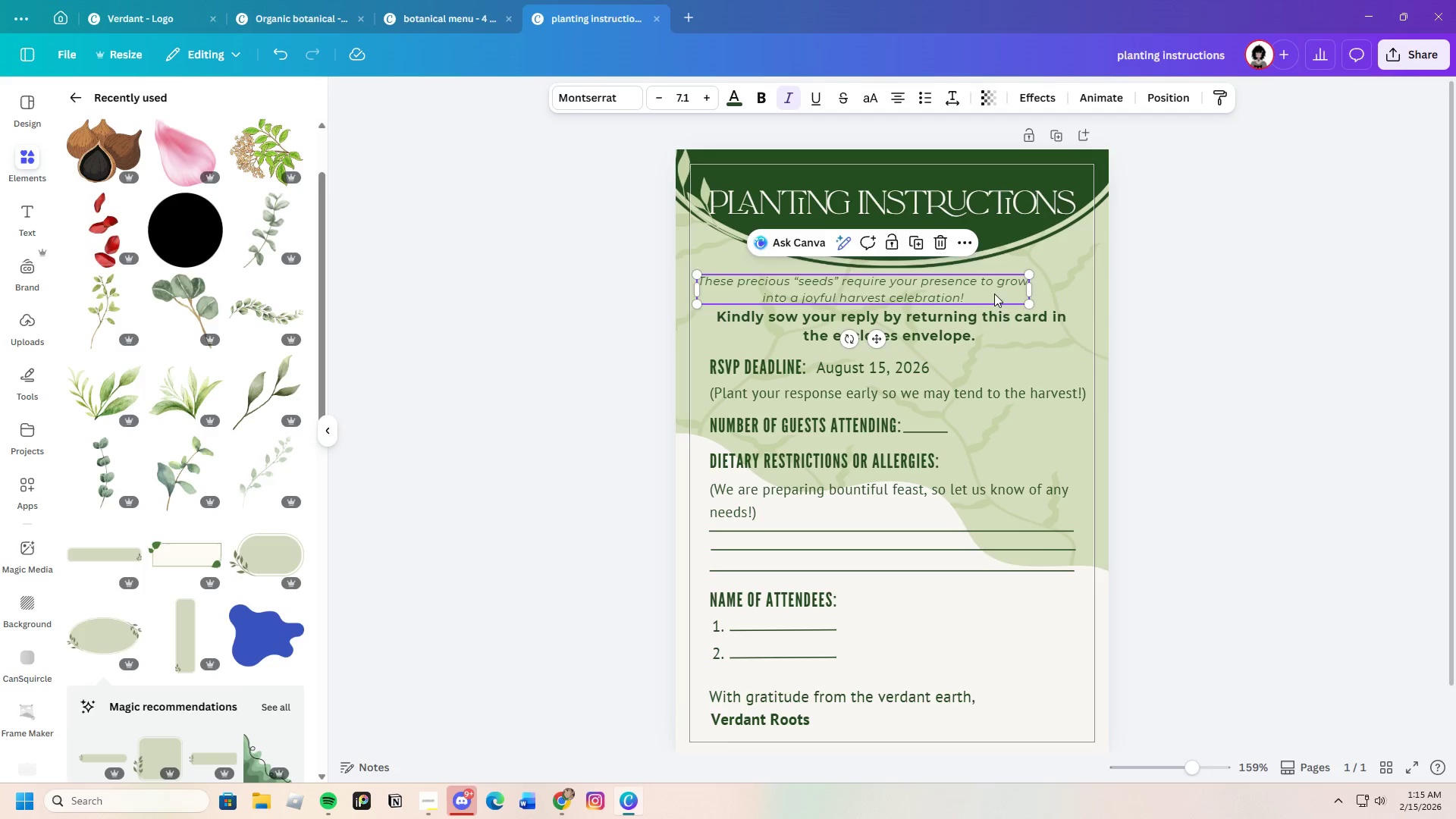 
left_click_drag(start_coordinate=[996, 293], to_coordinate=[1014, 289])
 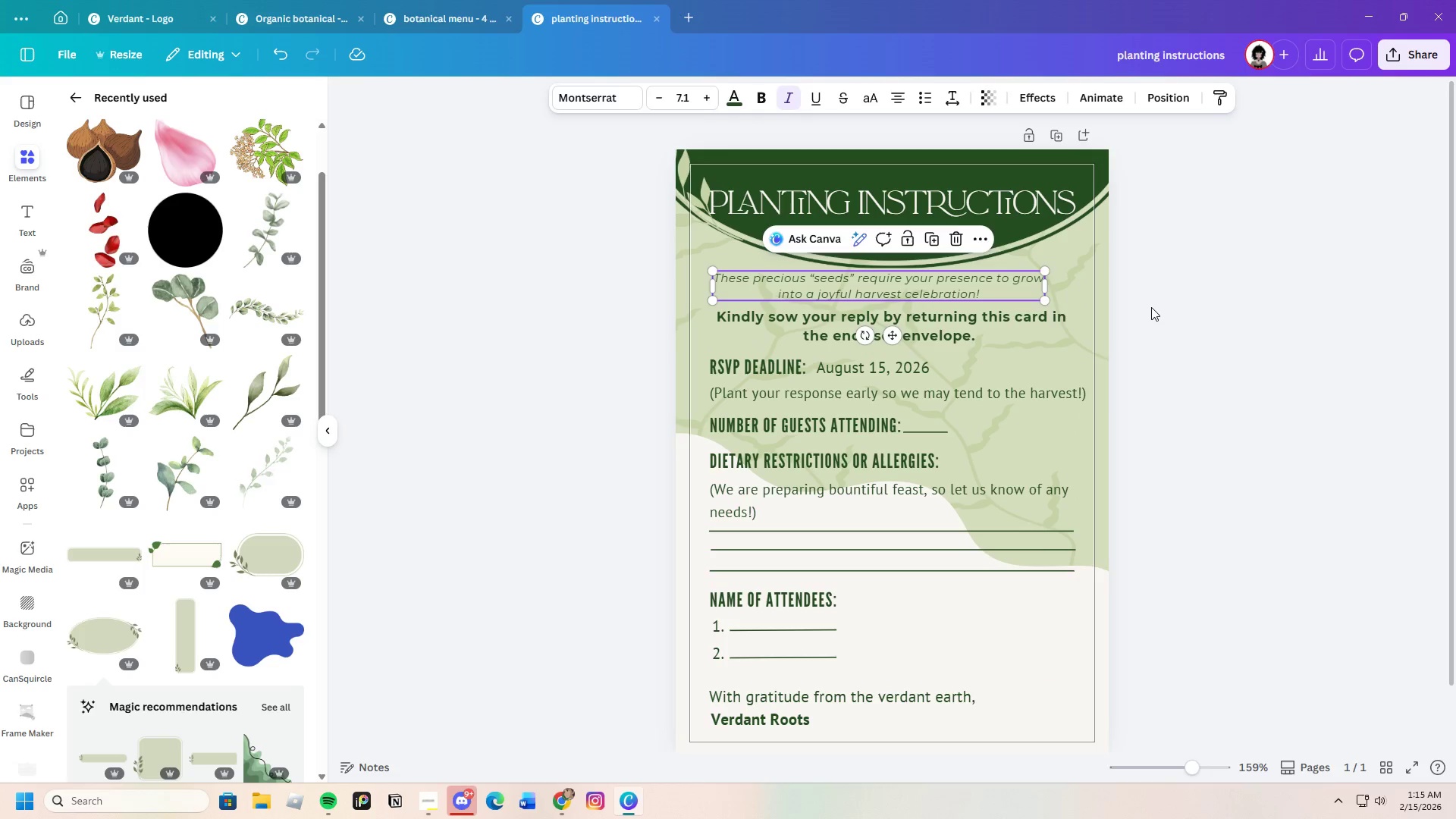 
left_click([1151, 307])
 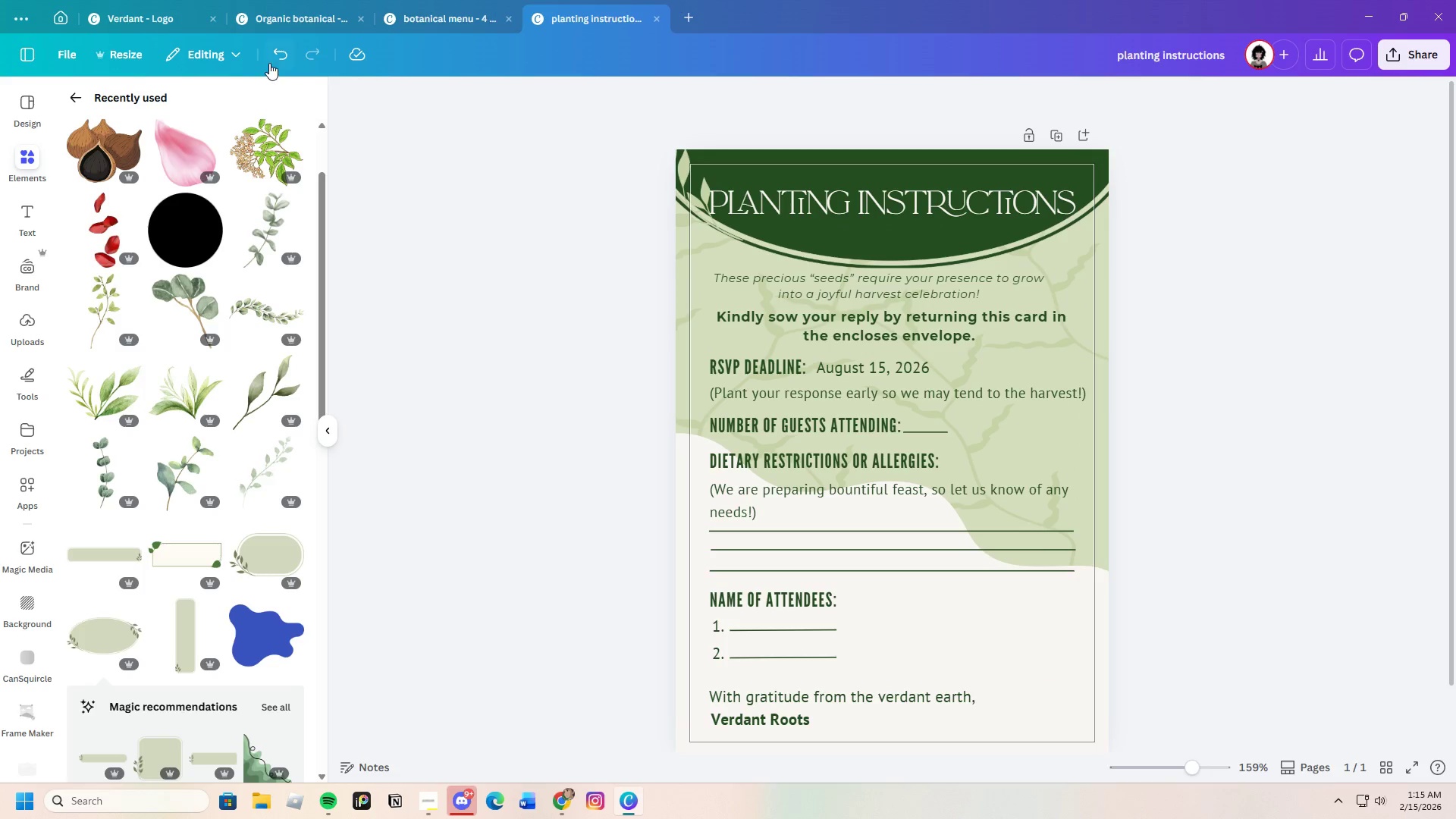 
double_click([280, 57])
 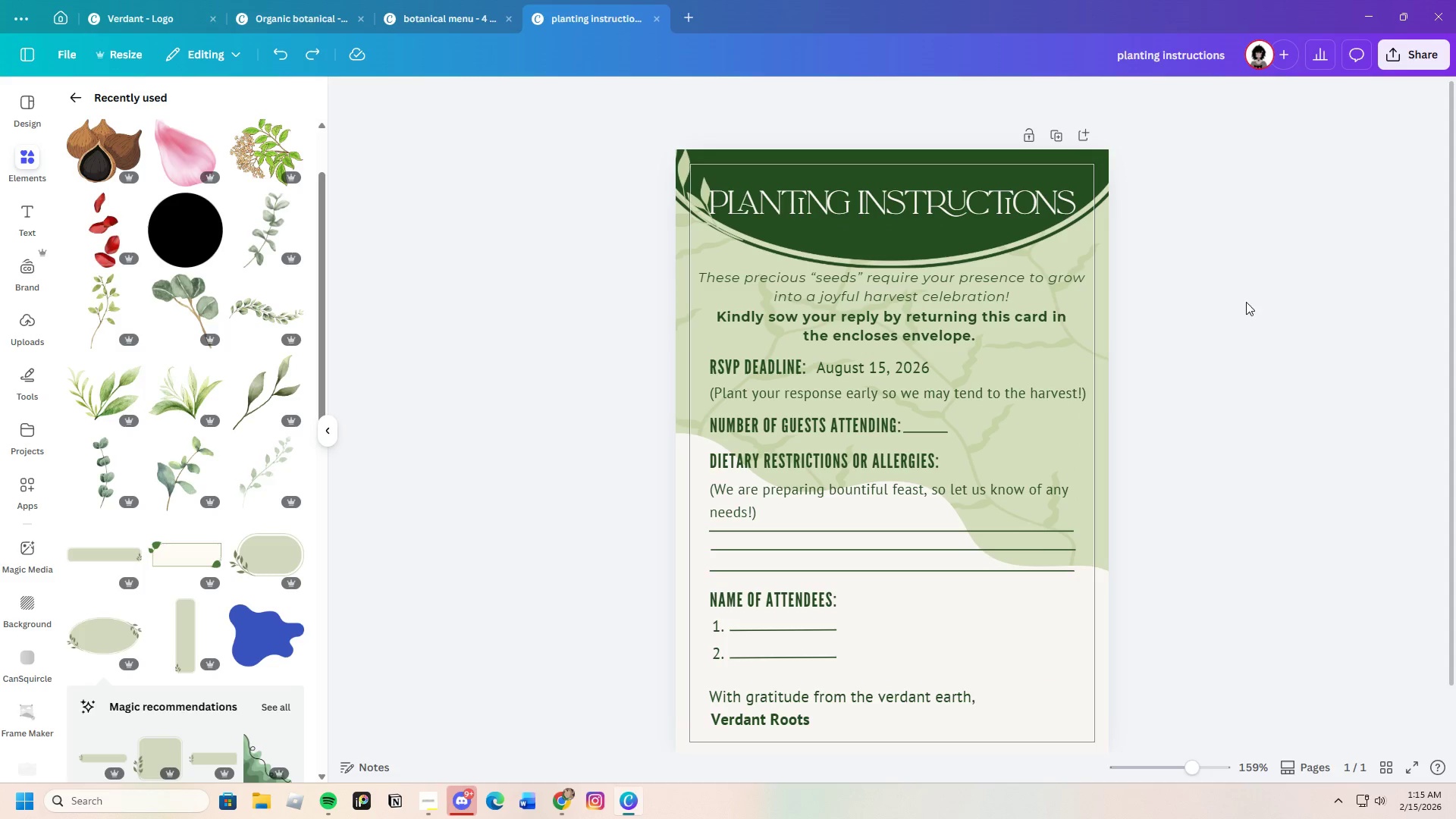 
left_click([1244, 303])
 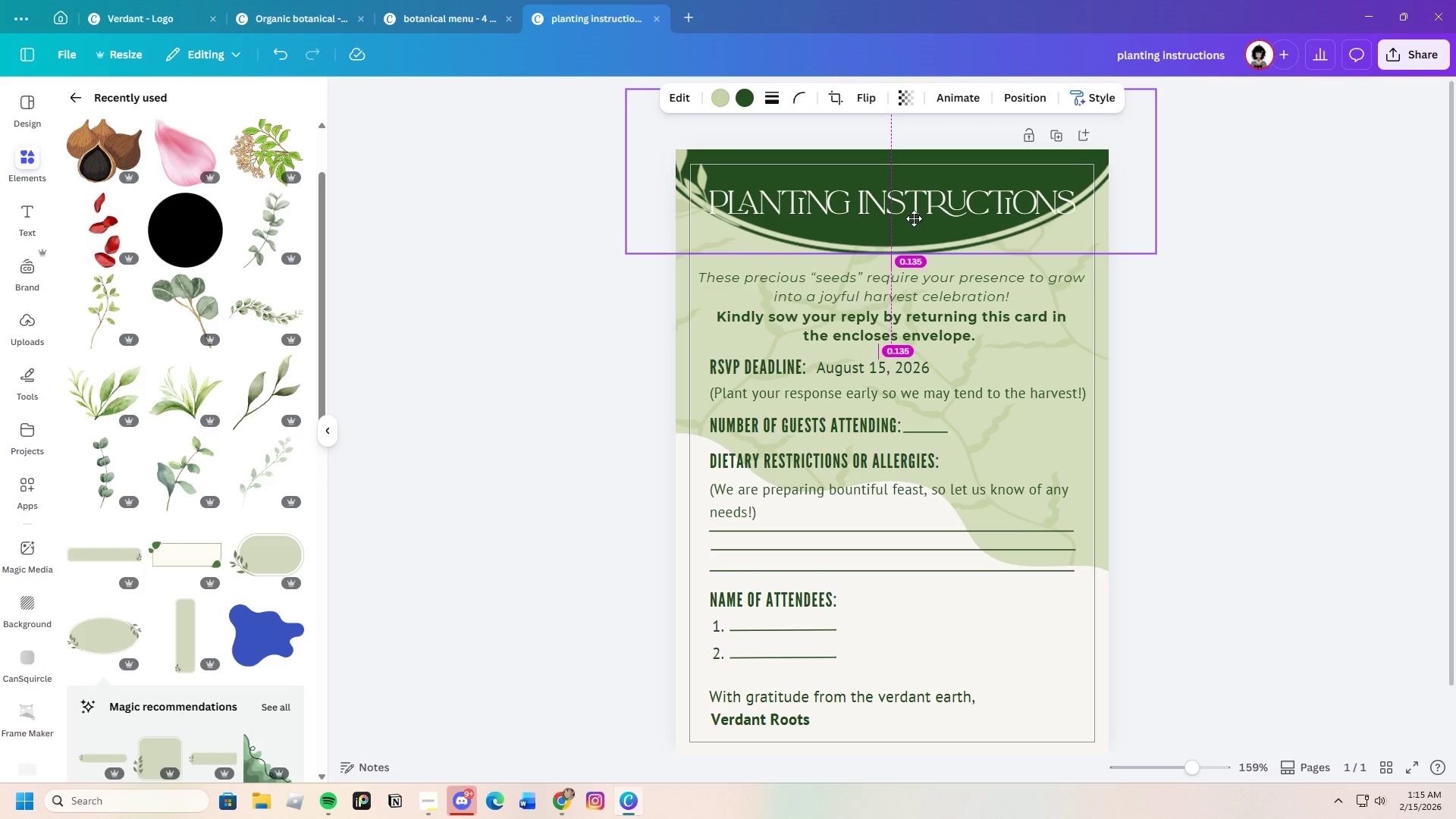 
wait(8.14)
 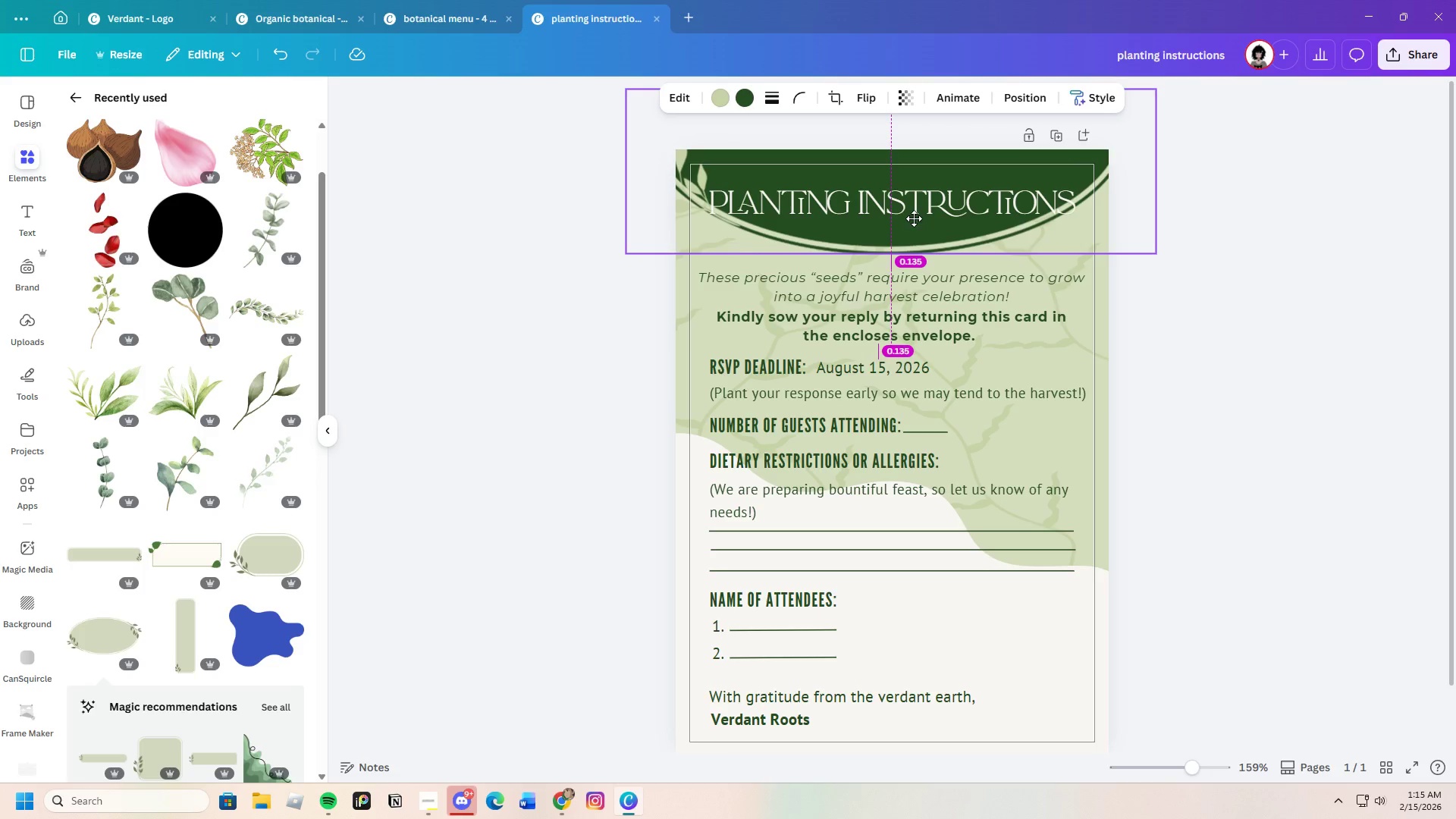 
left_click_drag(start_coordinate=[916, 193], to_coordinate=[916, 188])
 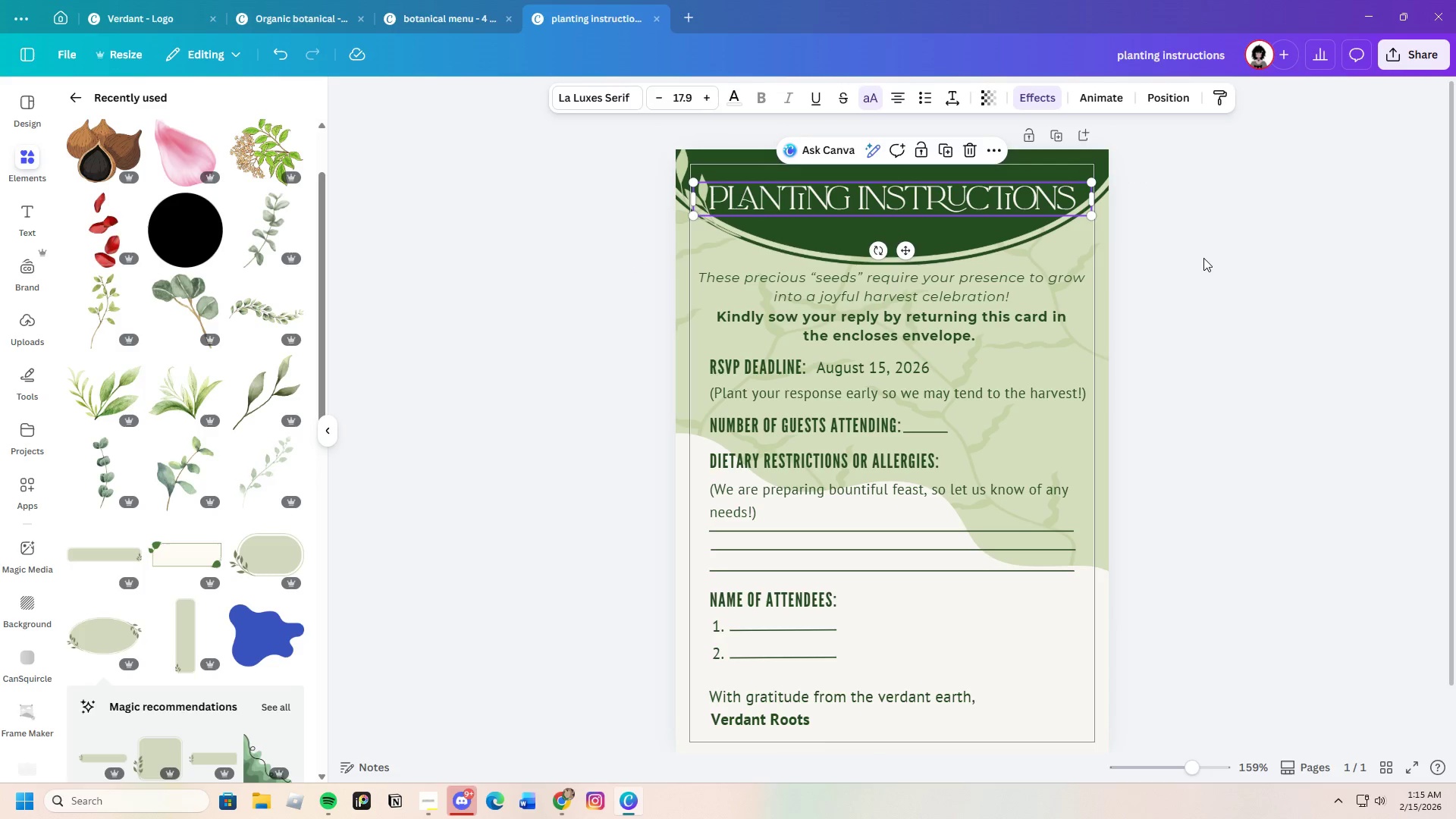 
left_click([1203, 258])
 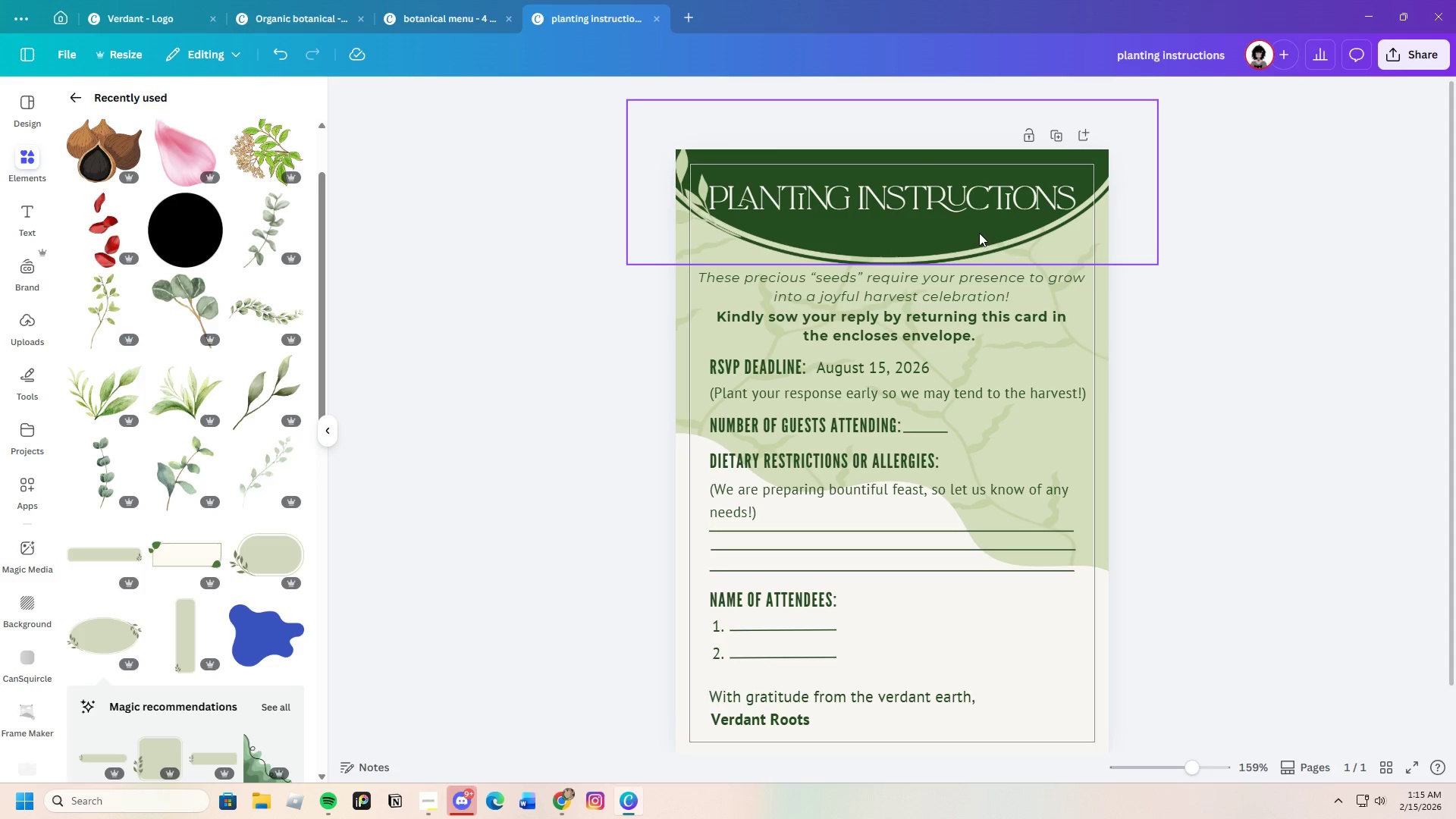 
left_click_drag(start_coordinate=[975, 232], to_coordinate=[974, 228])
 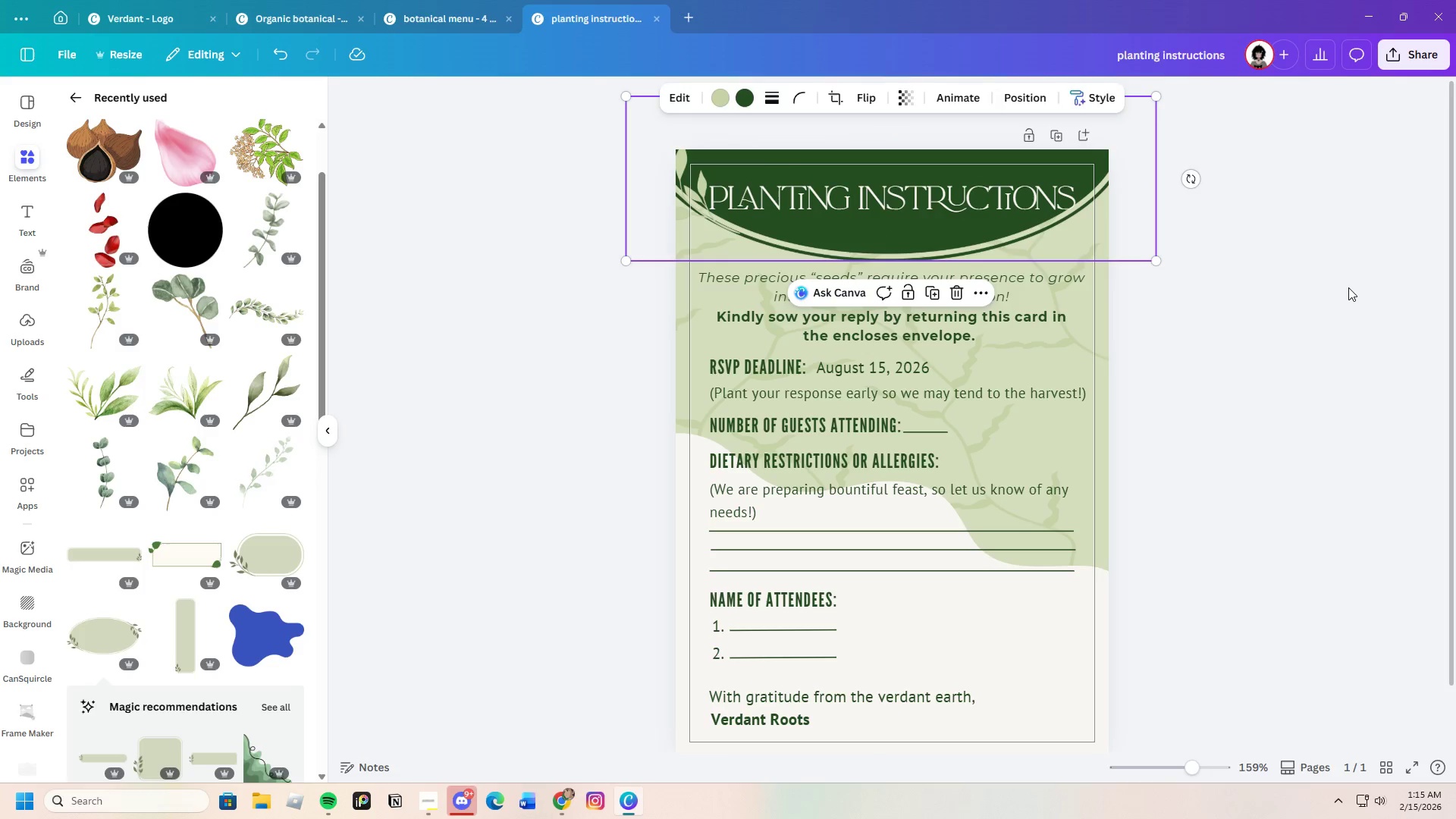 
left_click([1348, 287])
 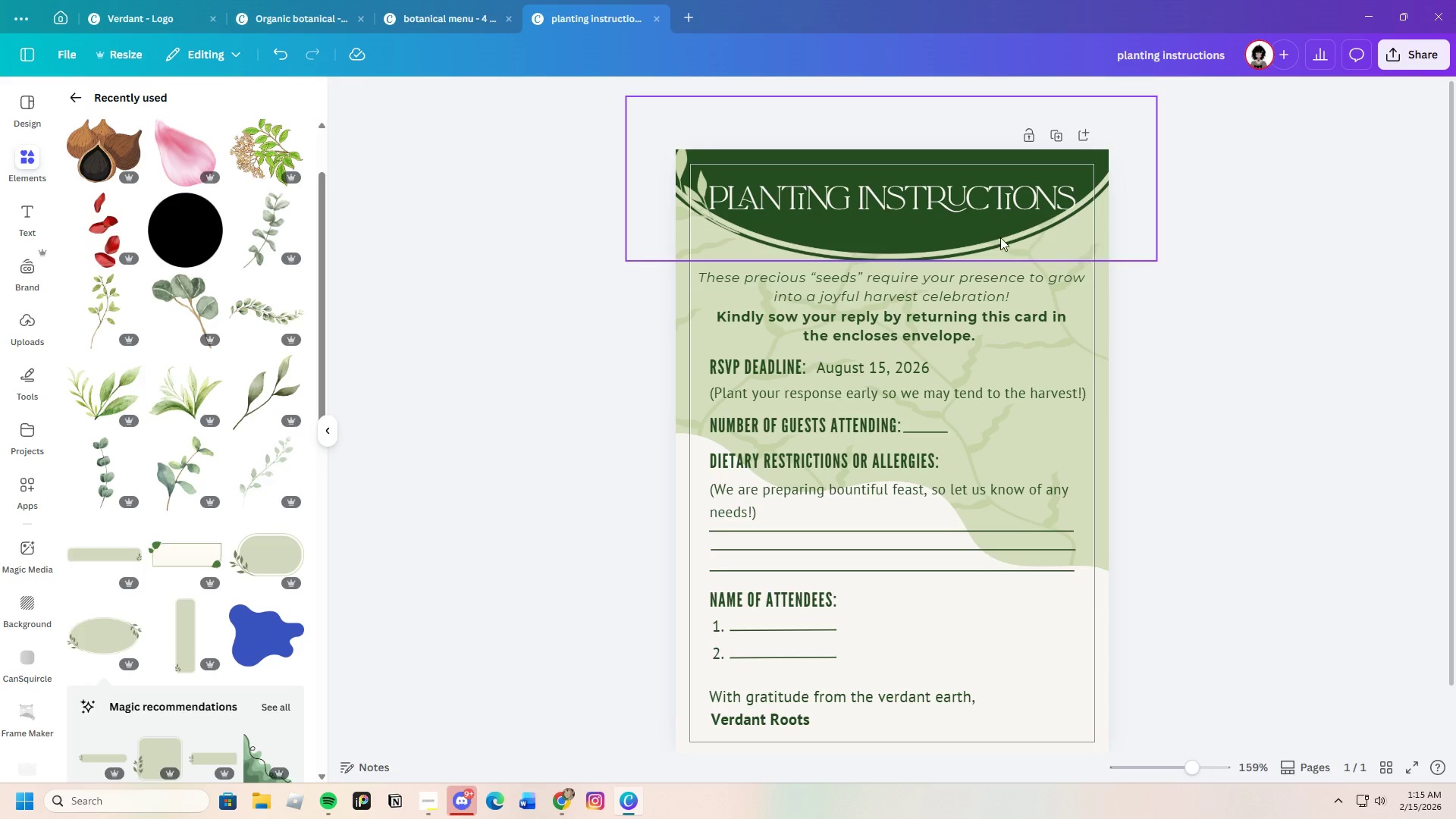 
left_click_drag(start_coordinate=[989, 239], to_coordinate=[994, 242])
 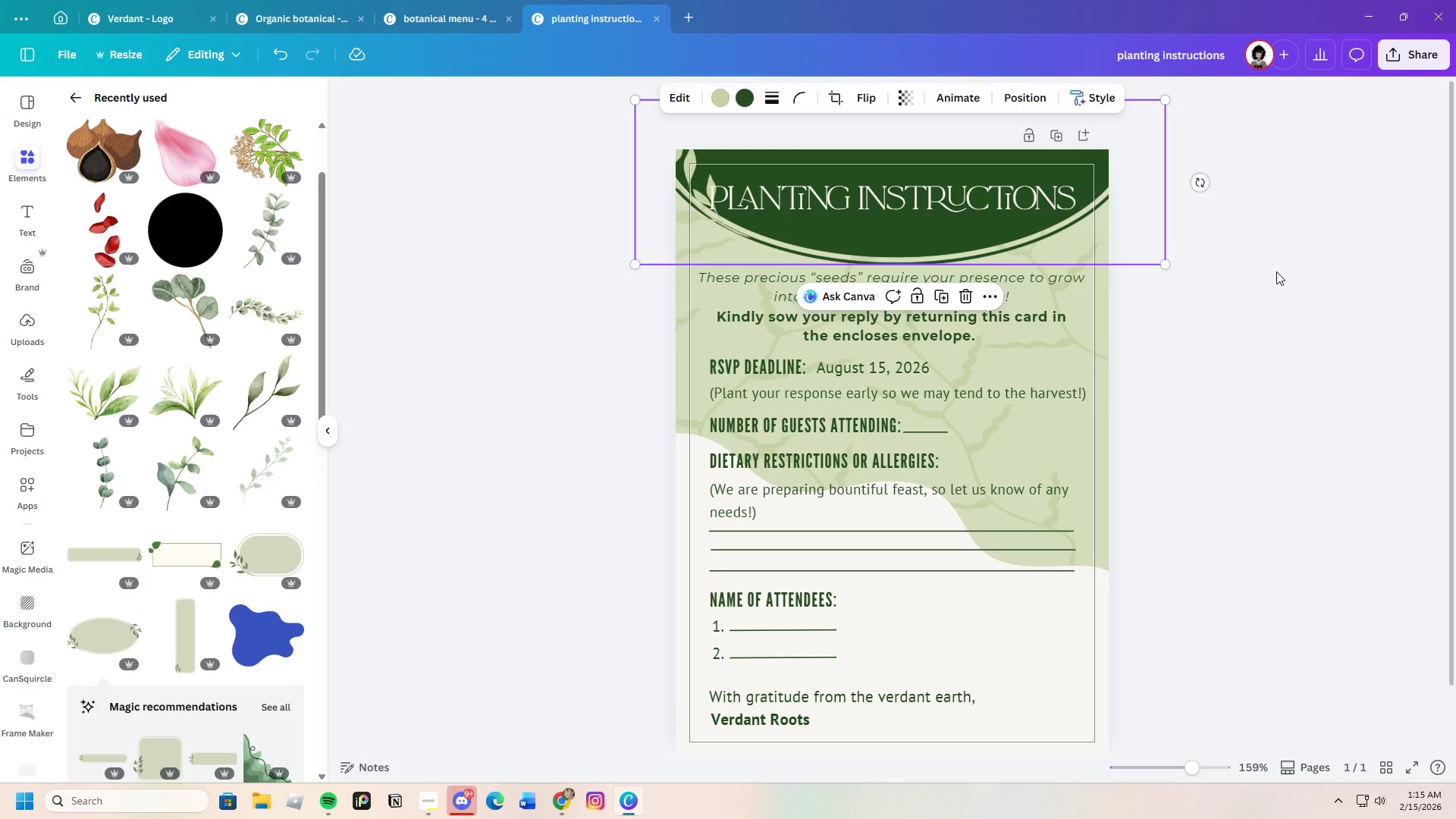 
left_click([1276, 271])
 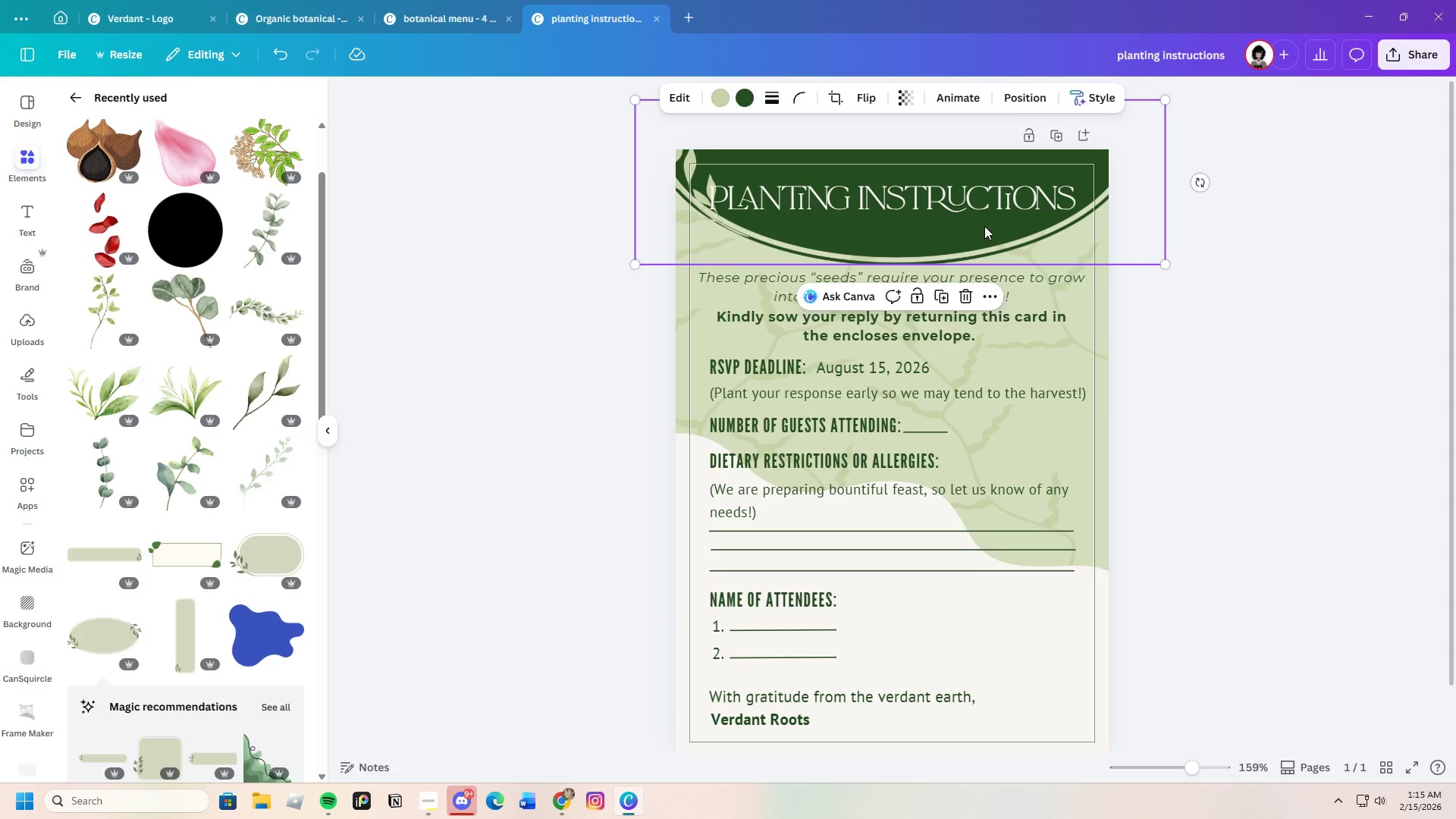 
left_click([1271, 311])
 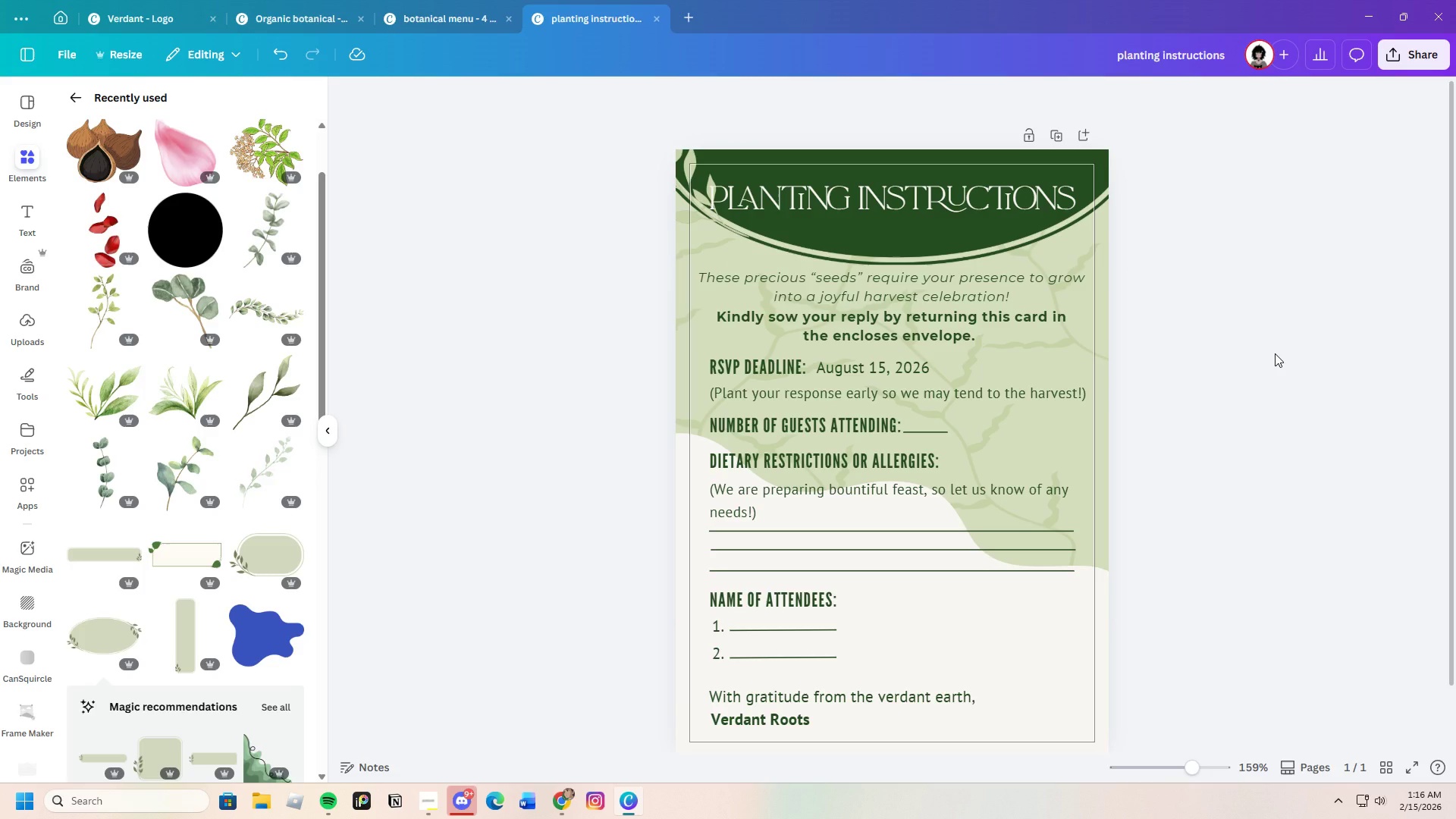 
wait(31.23)
 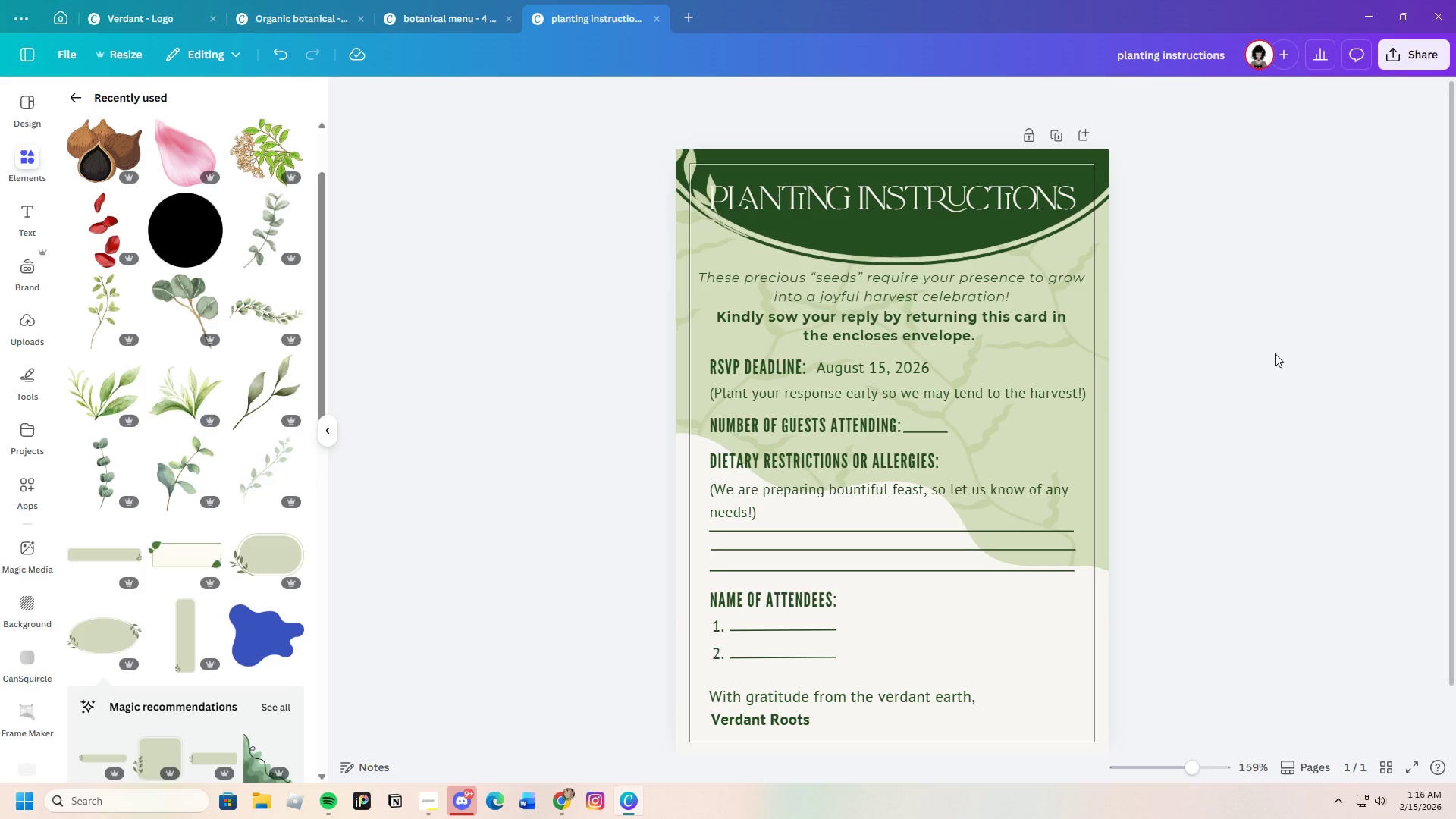 
left_click([872, 242])
 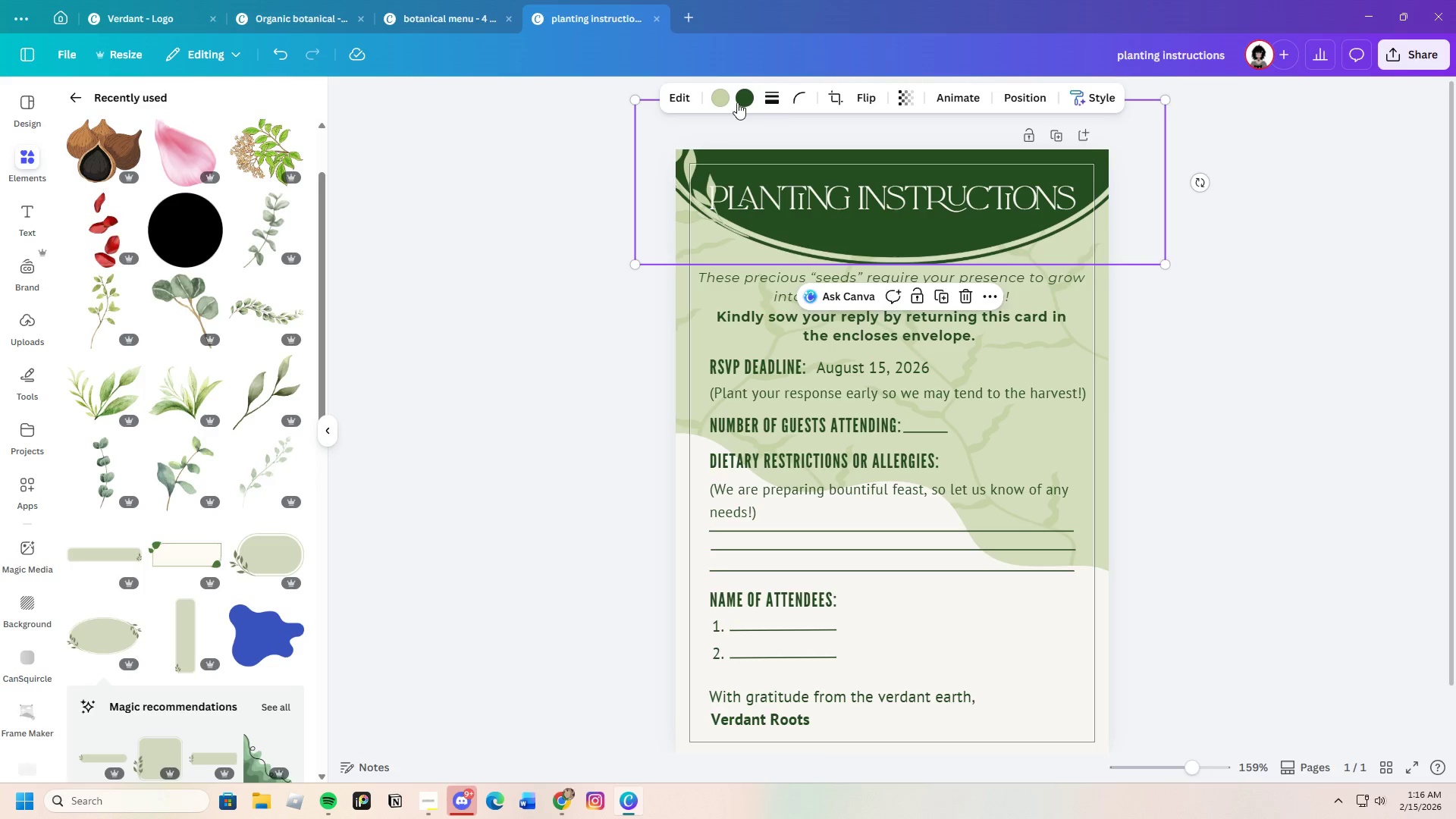 
left_click([740, 99])
 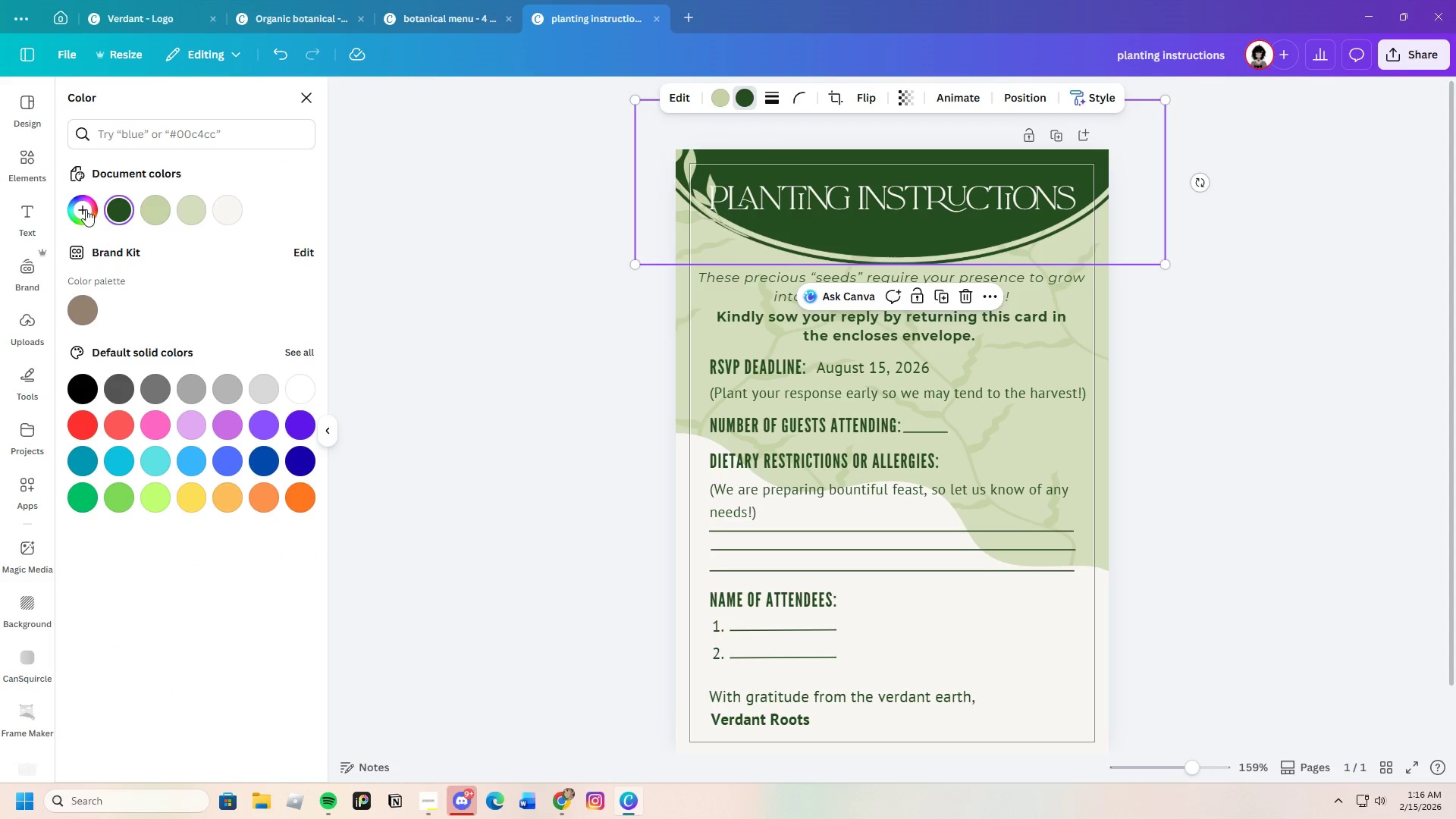 
left_click([85, 208])
 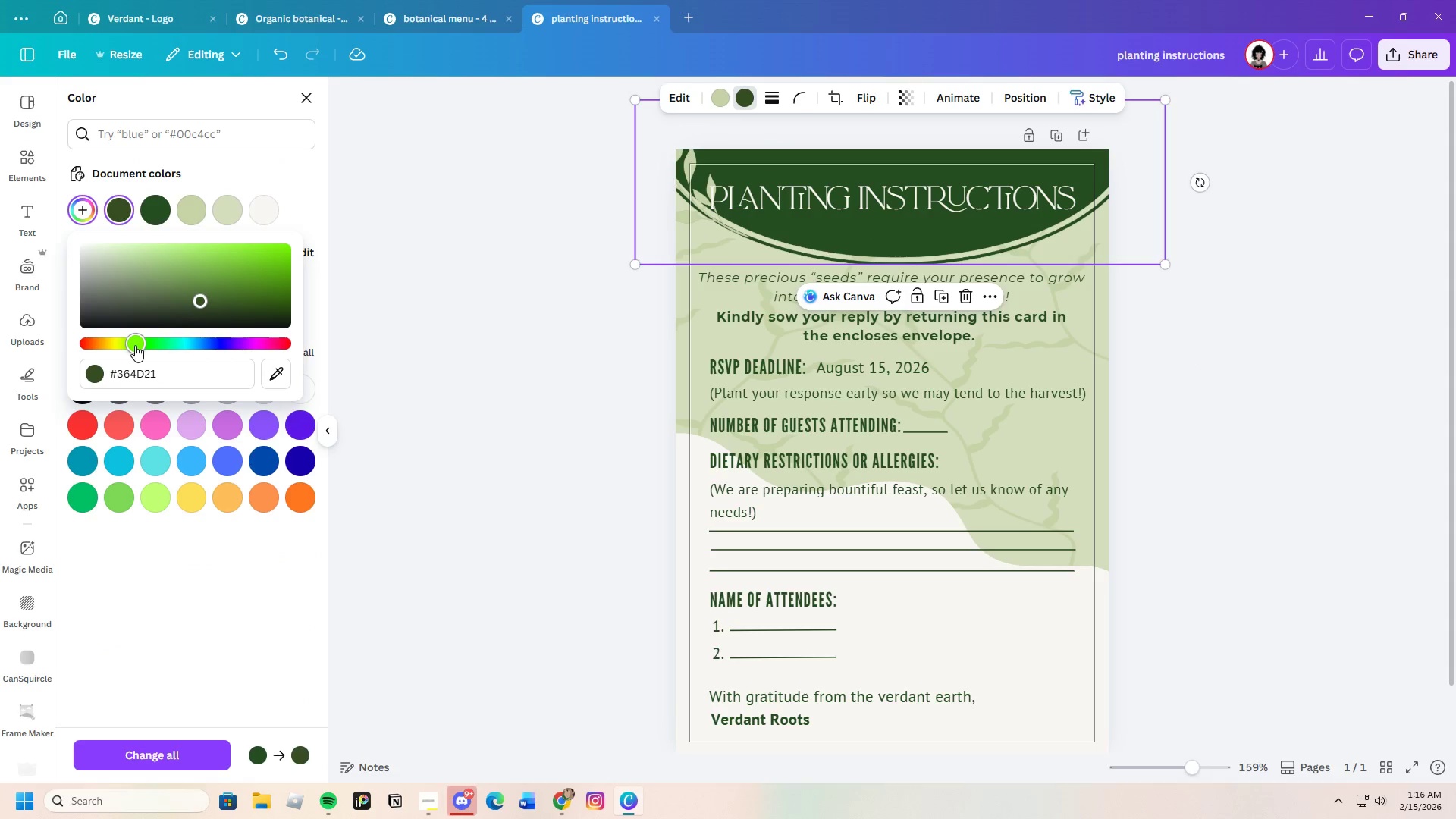 
left_click_drag(start_coordinate=[197, 302], to_coordinate=[193, 323])
 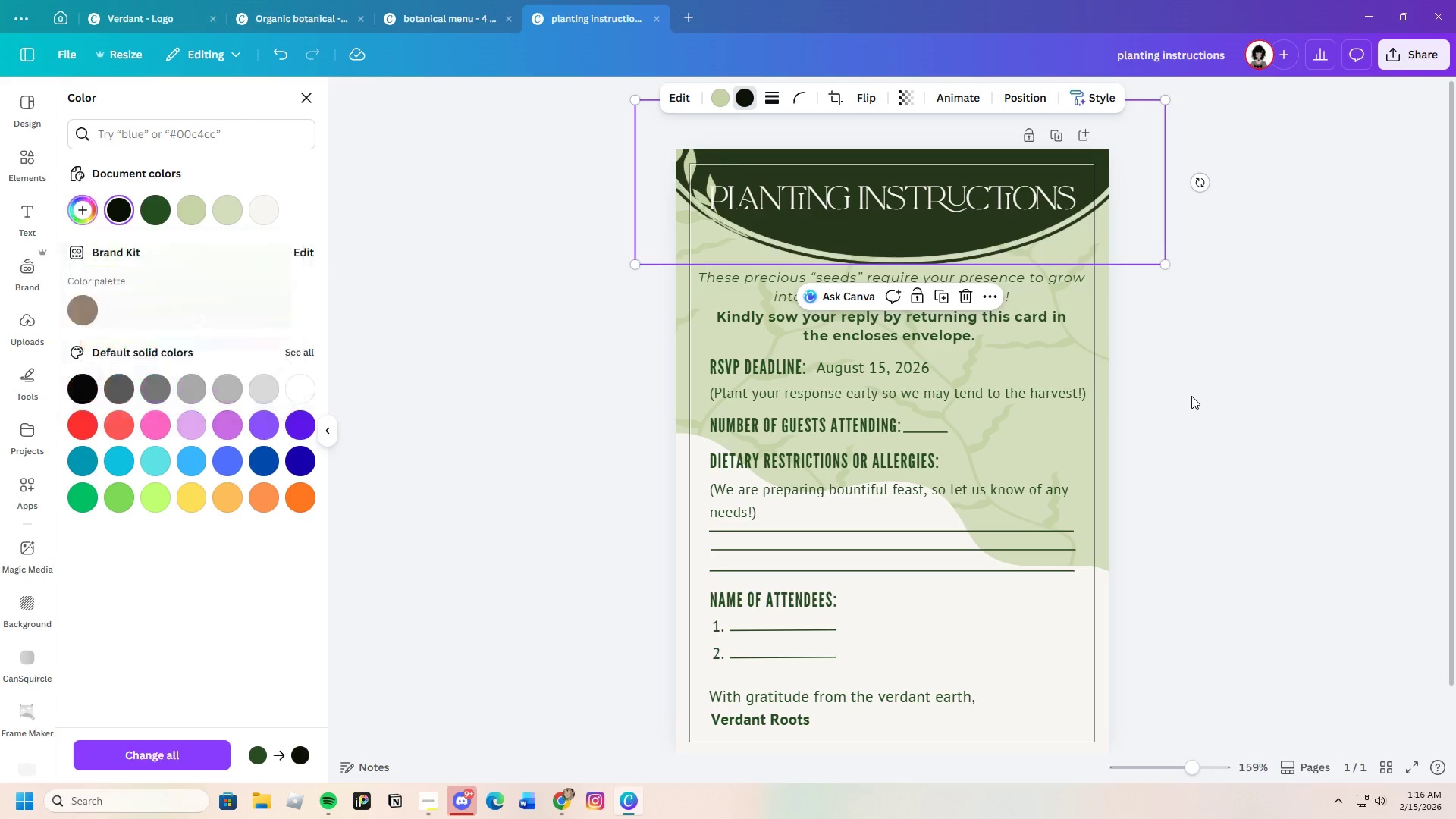 
double_click([1191, 396])
 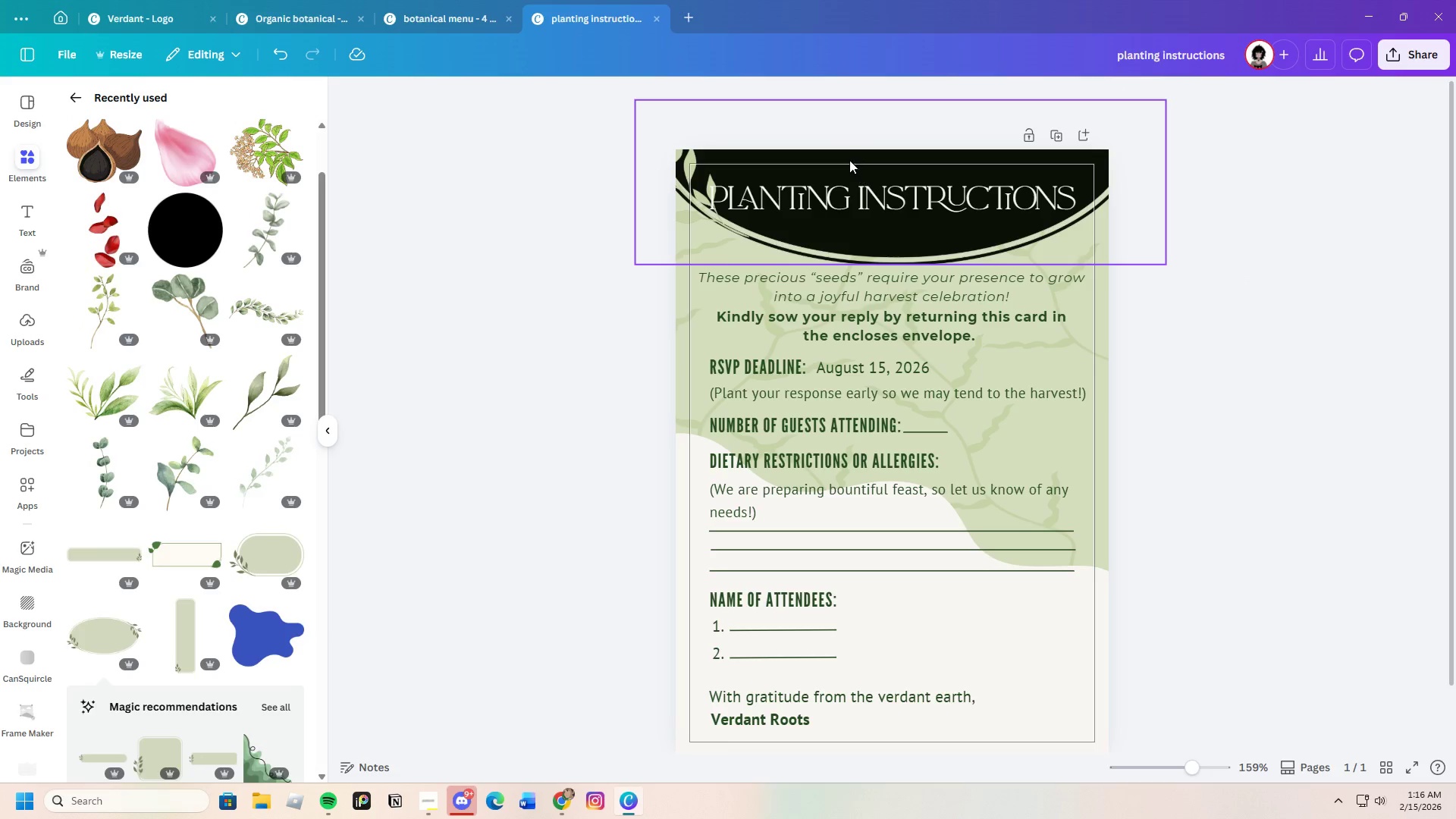 
left_click([880, 238])
 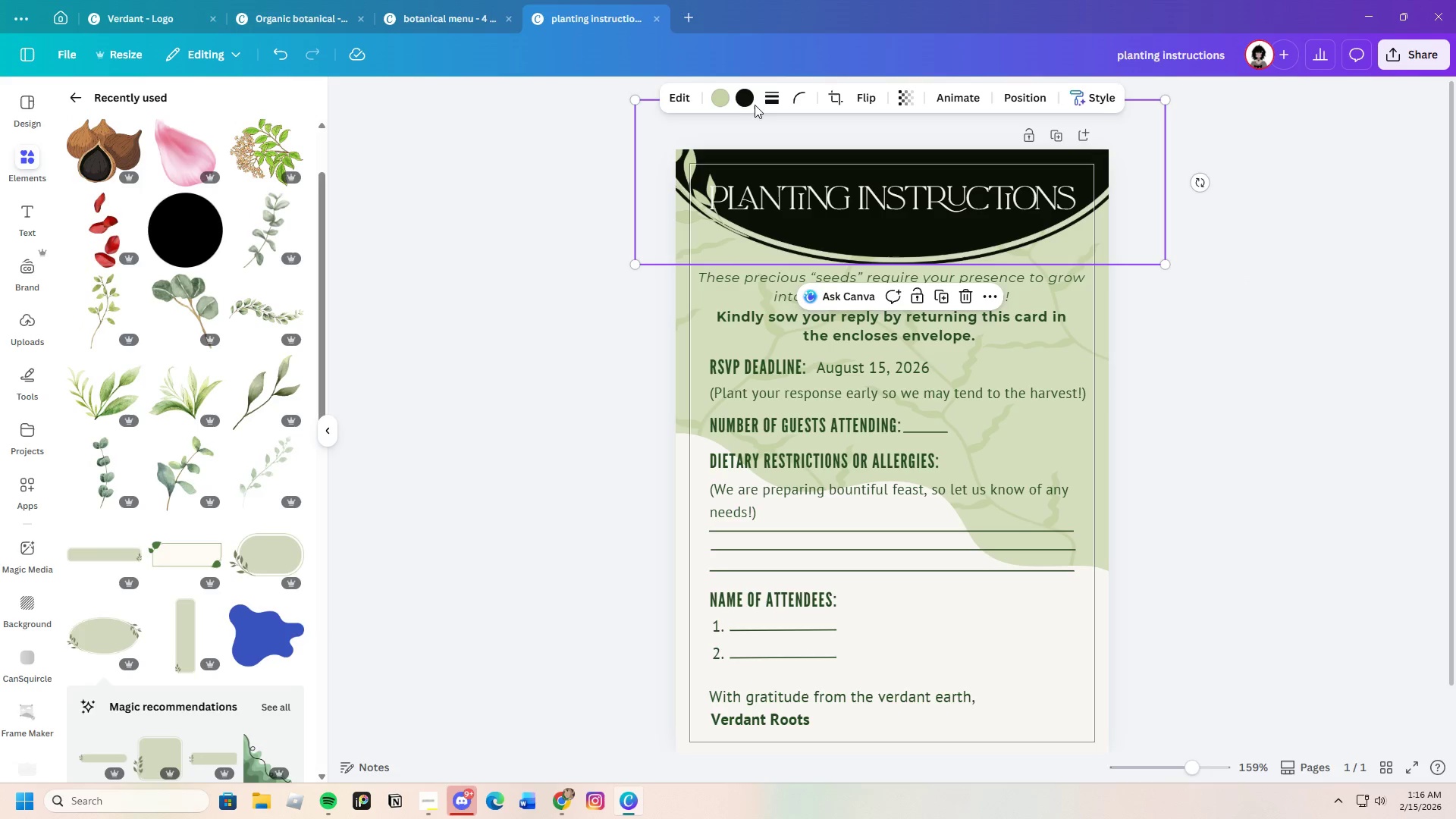 
left_click([746, 98])
 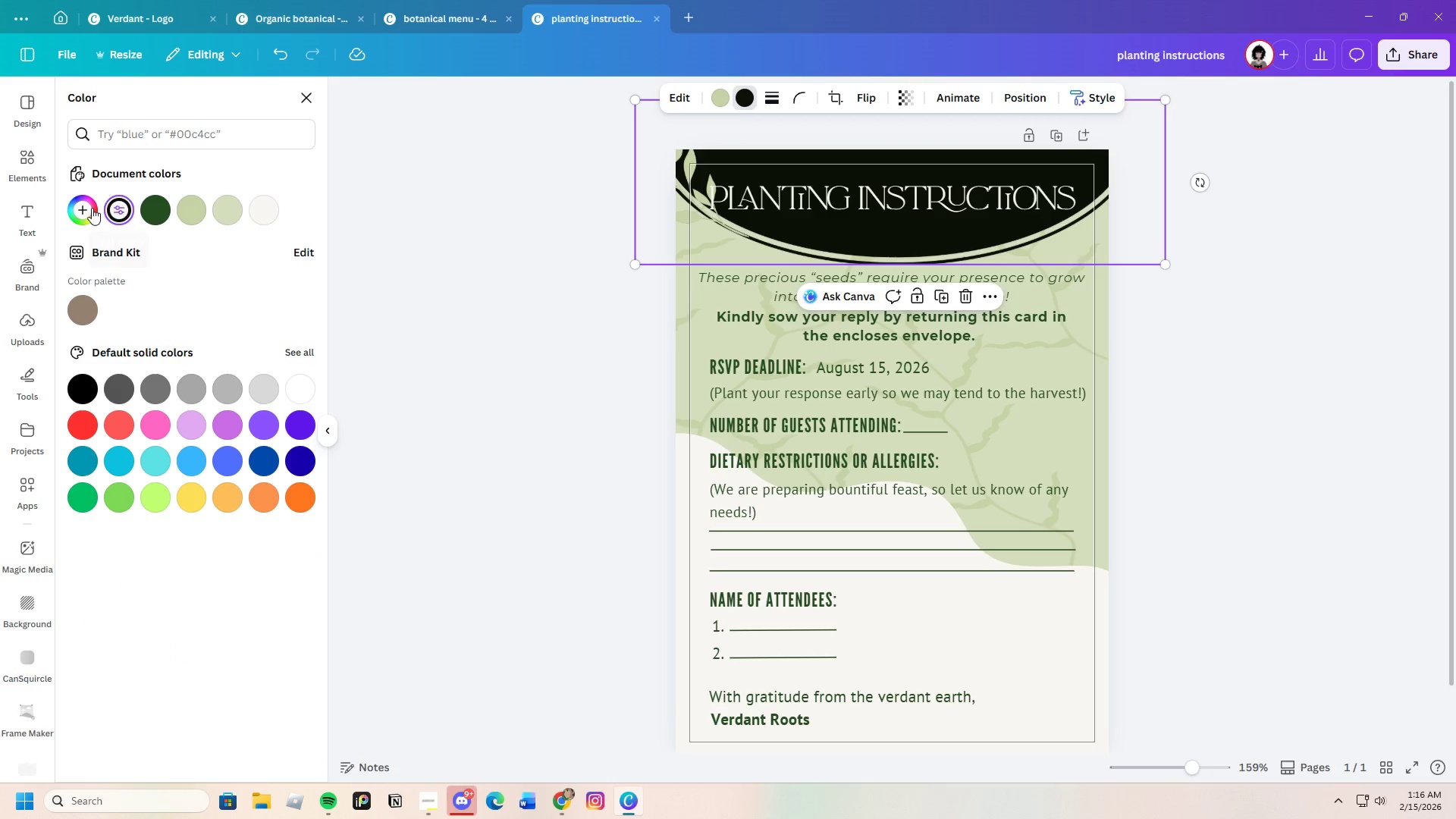 
left_click([87, 207])
 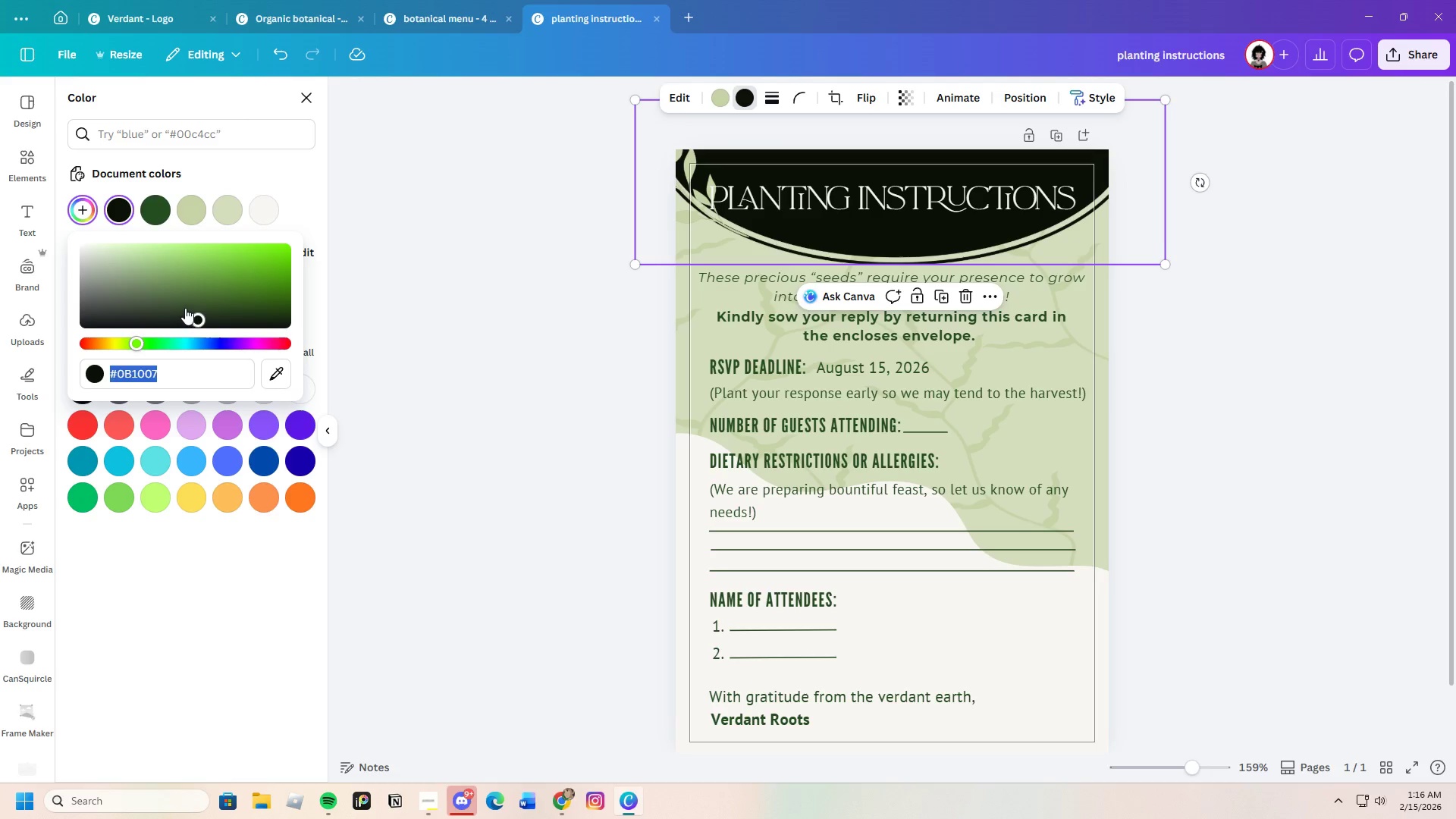 
left_click_drag(start_coordinate=[197, 318], to_coordinate=[196, 306])
 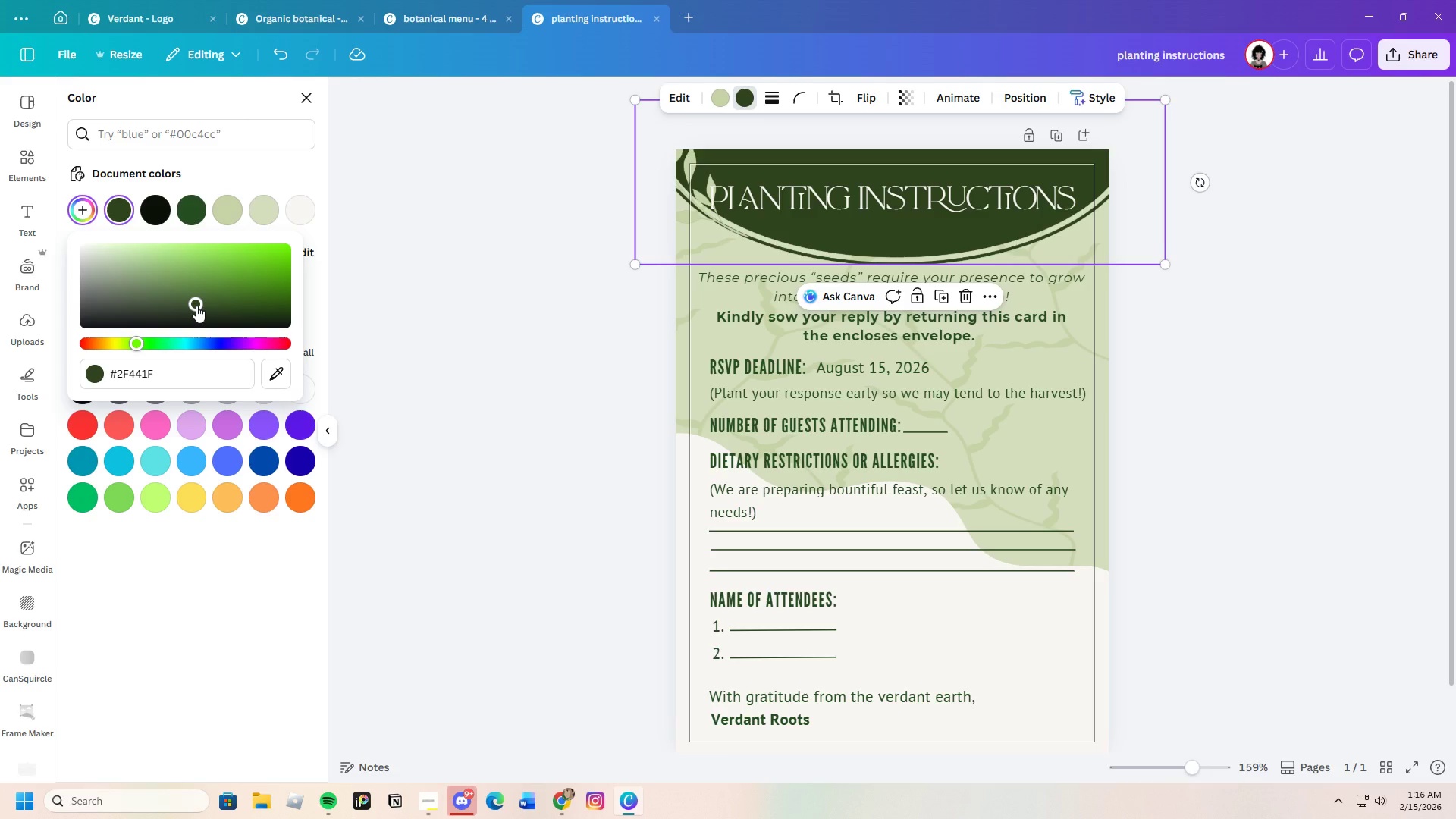 
left_click_drag(start_coordinate=[196, 306], to_coordinate=[191, 303])
 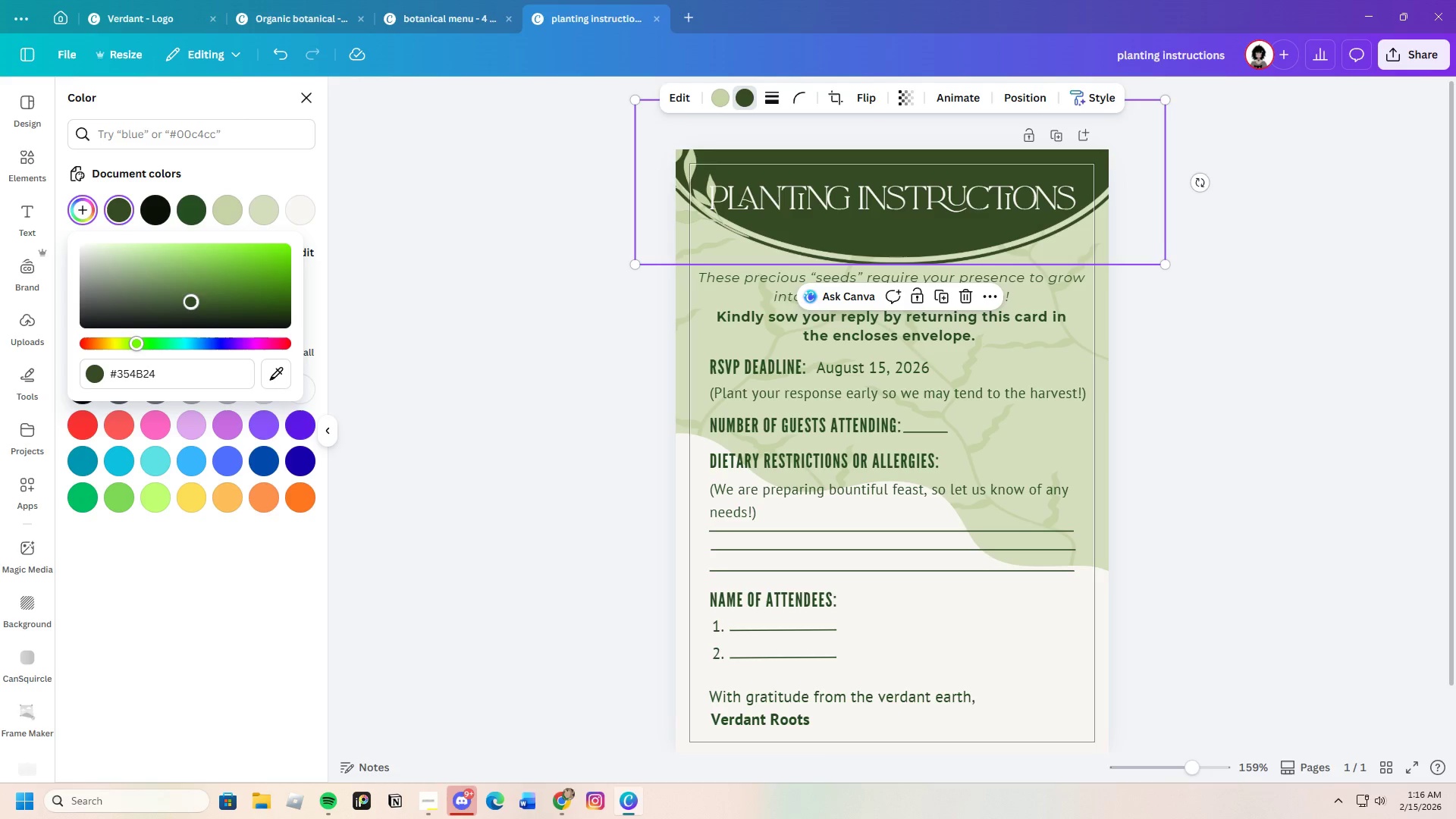 
left_click_drag(start_coordinate=[191, 303], to_coordinate=[193, 308])
 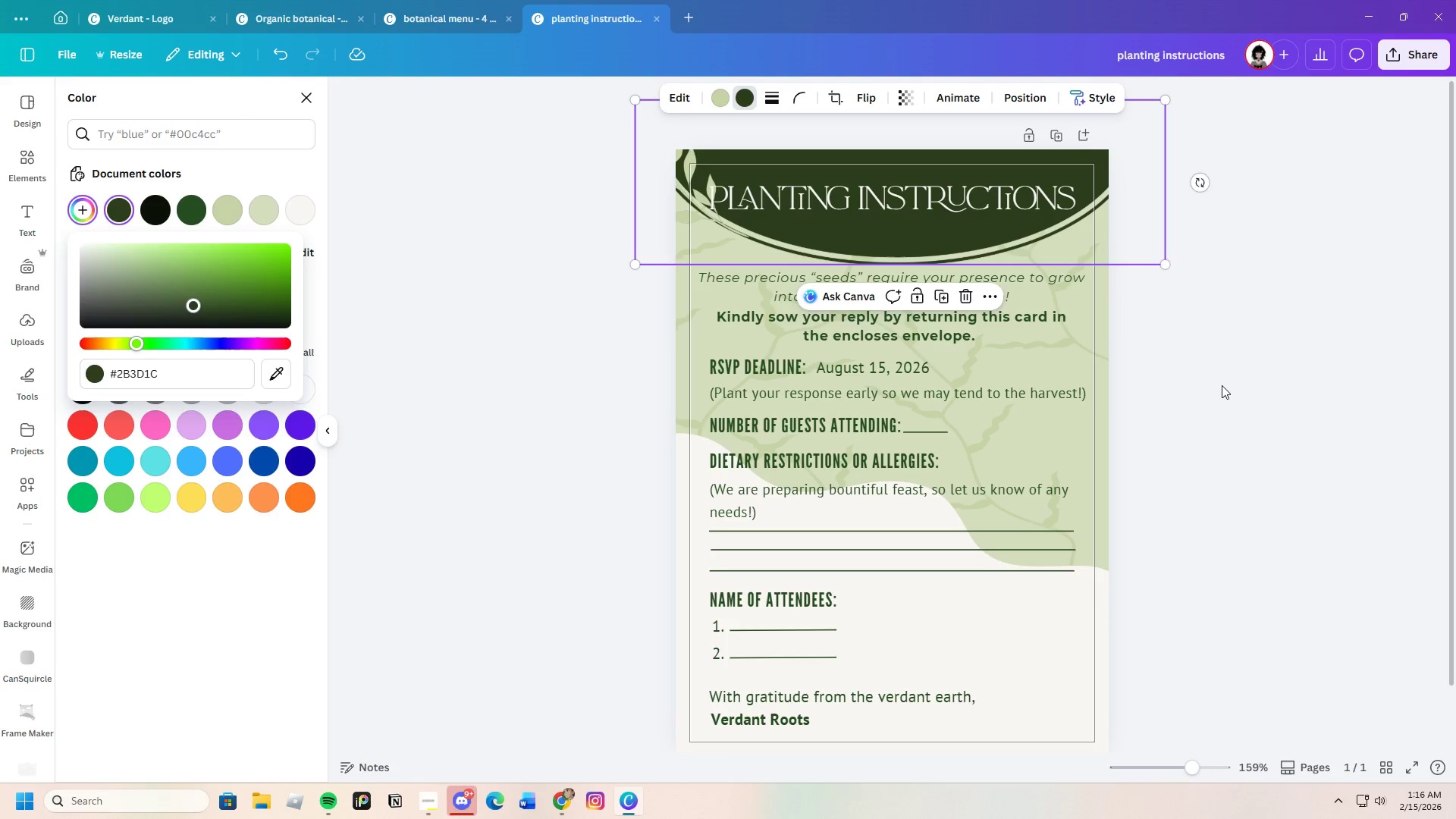 
double_click([1222, 385])
 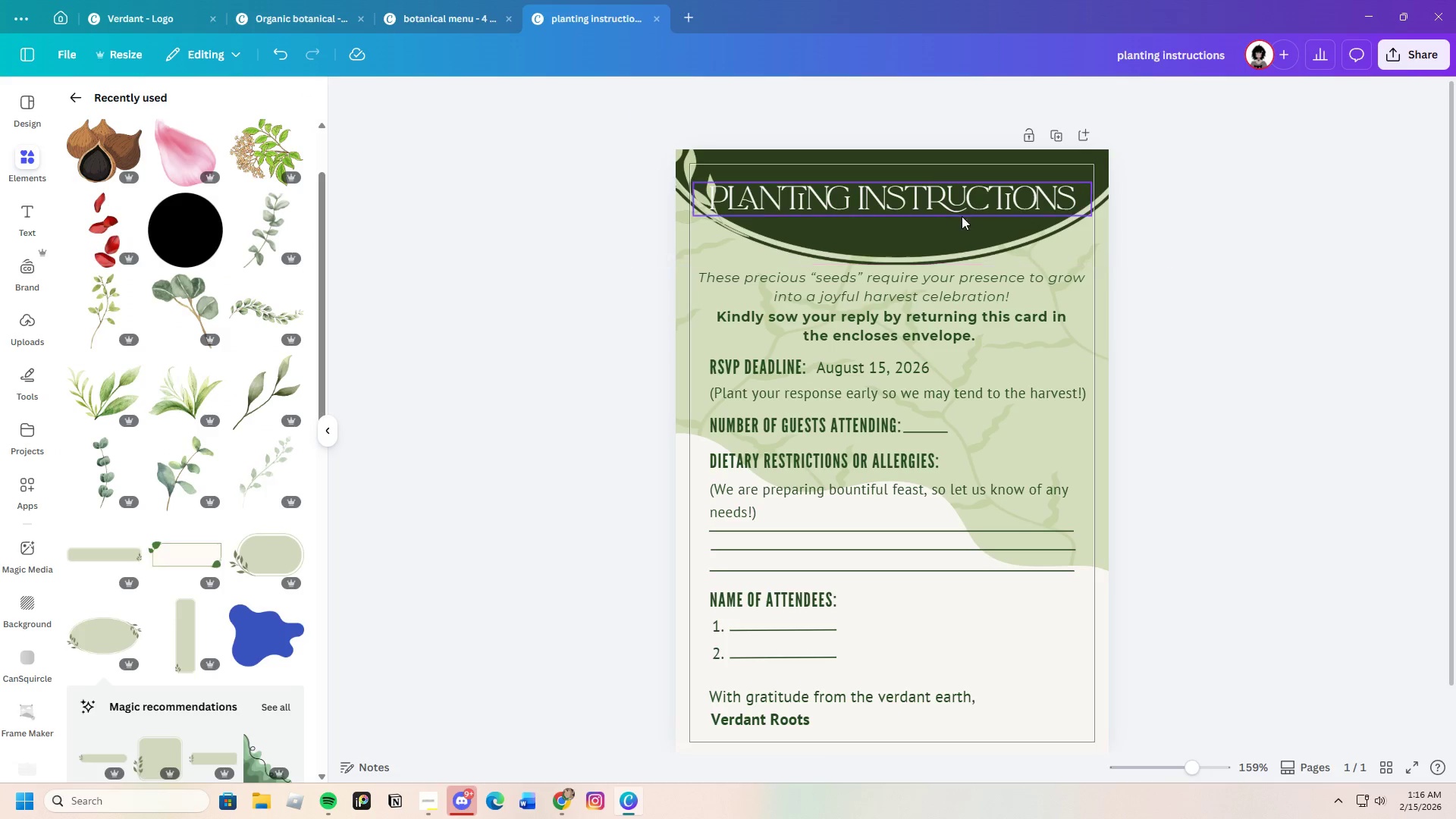 
left_click_drag(start_coordinate=[947, 200], to_coordinate=[956, 199])
 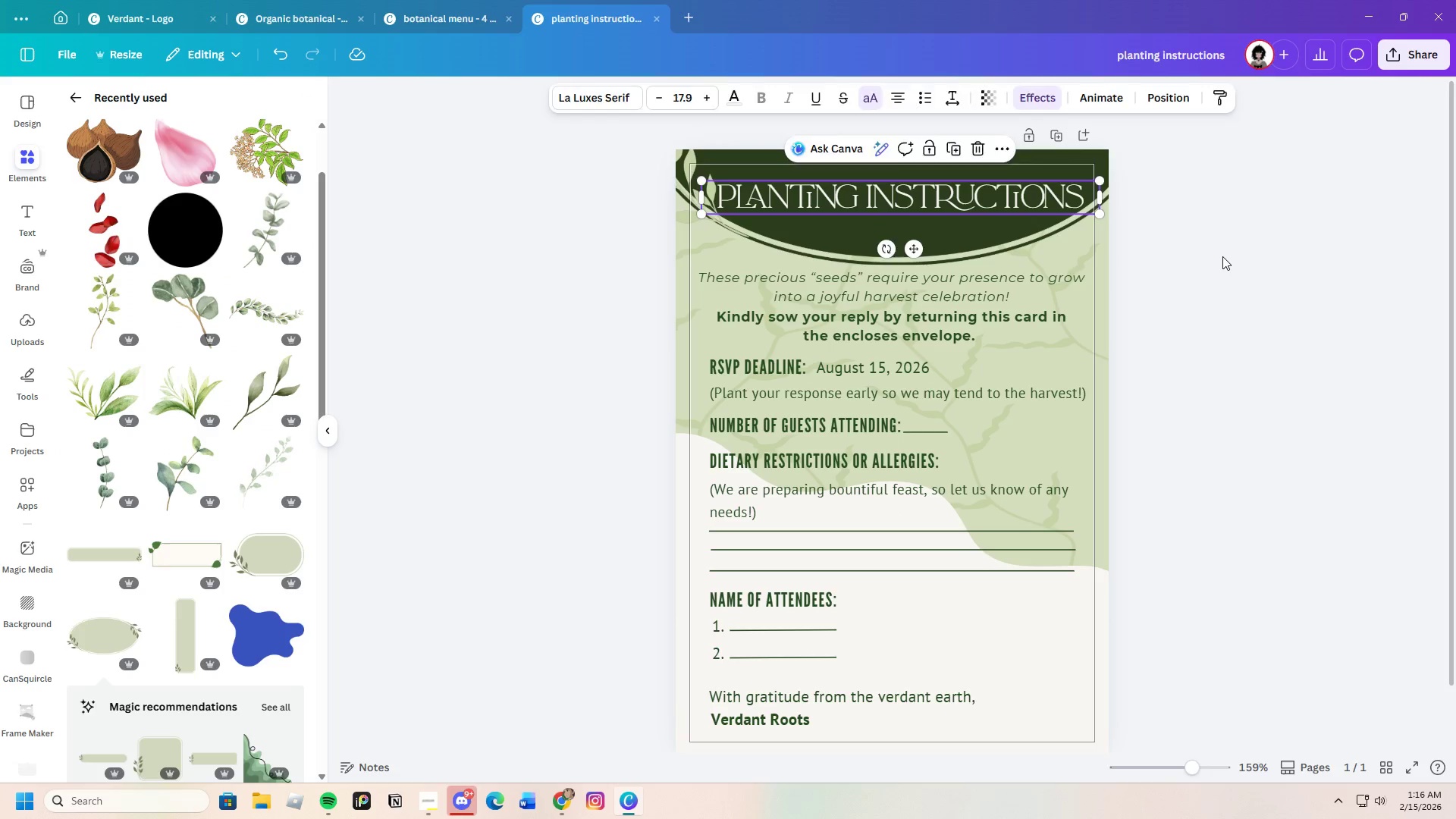 
left_click([1222, 256])
 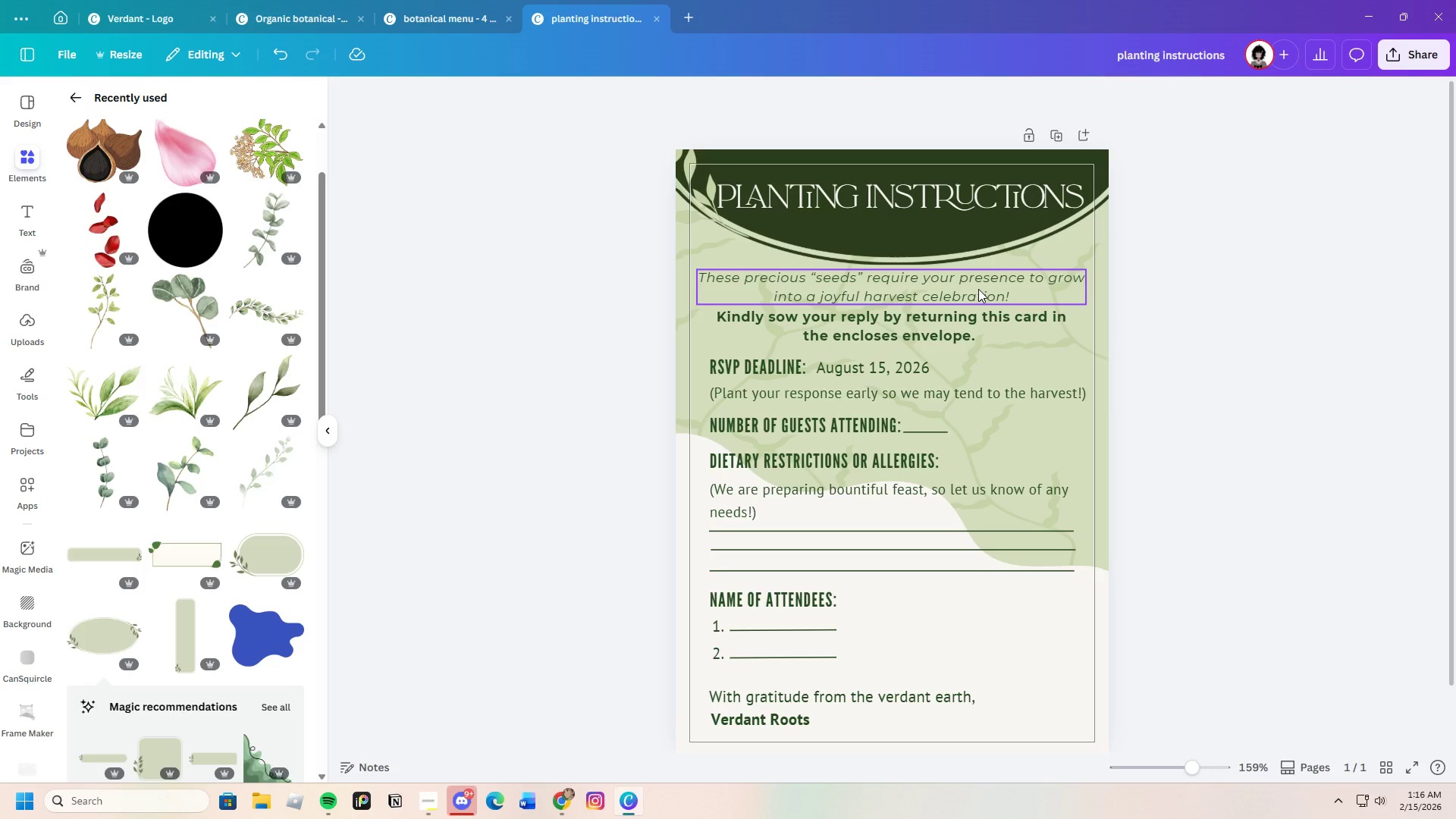 
left_click([978, 289])
 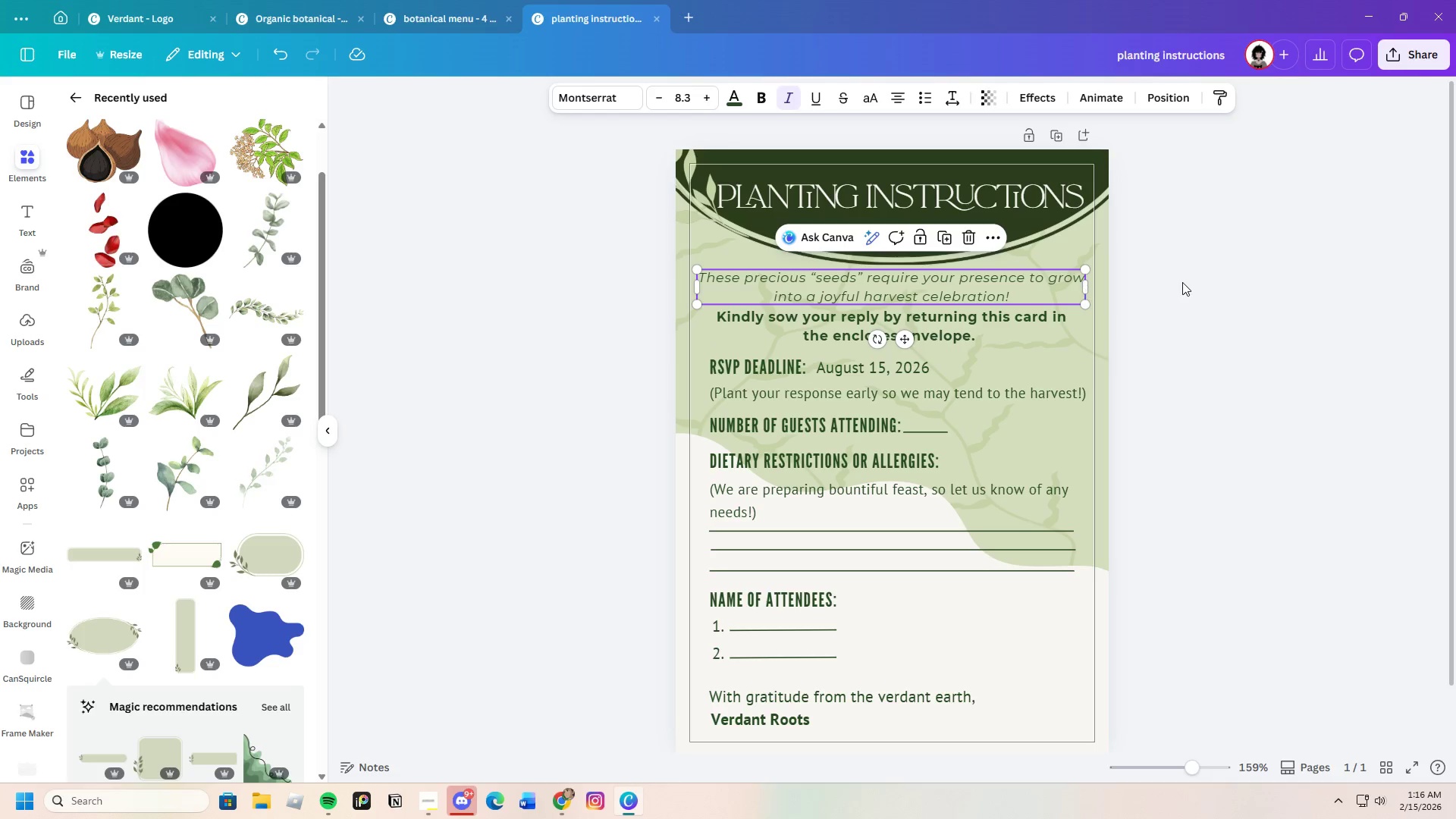 
left_click([1182, 282])
 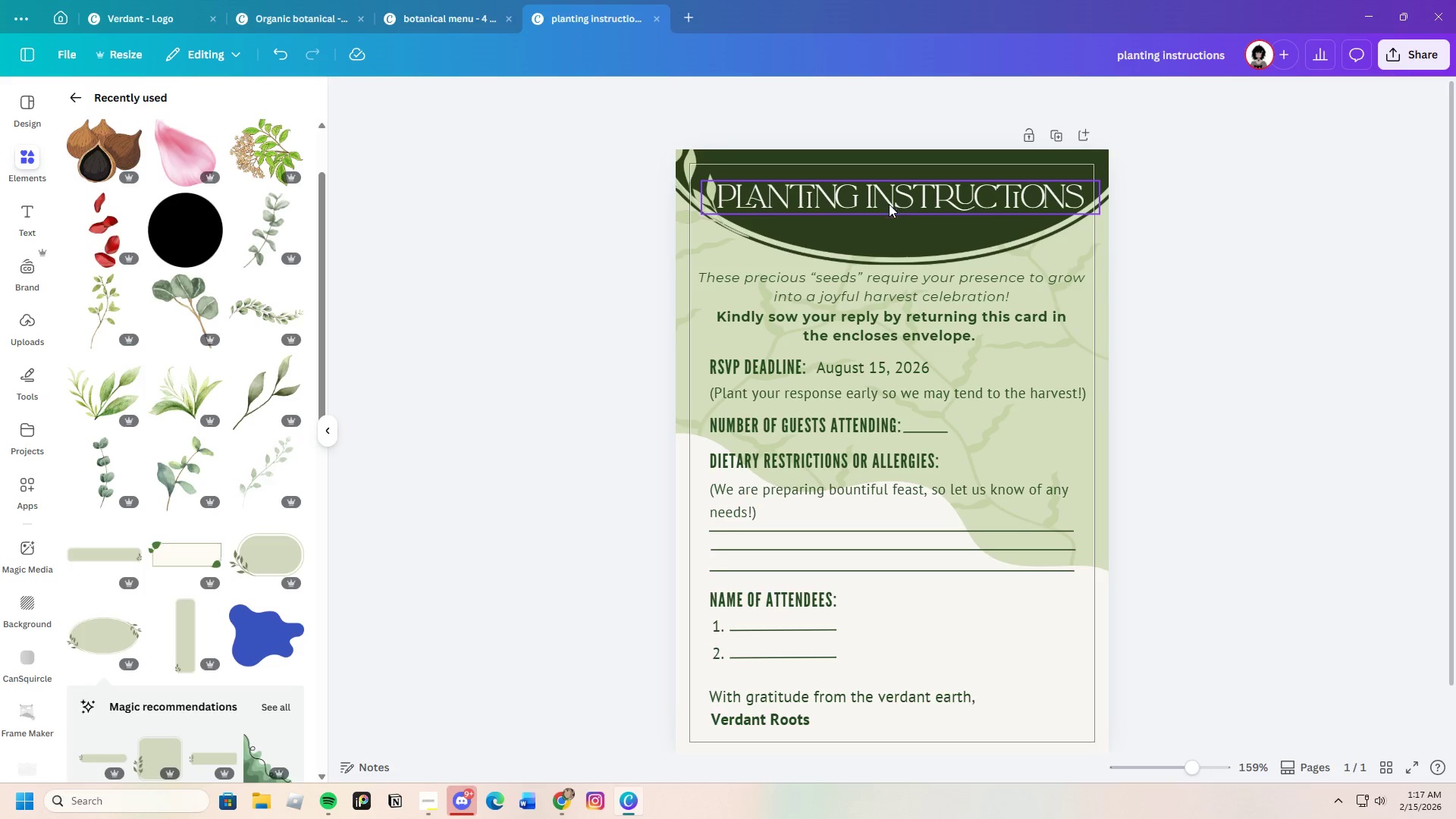 
left_click([918, 237])
 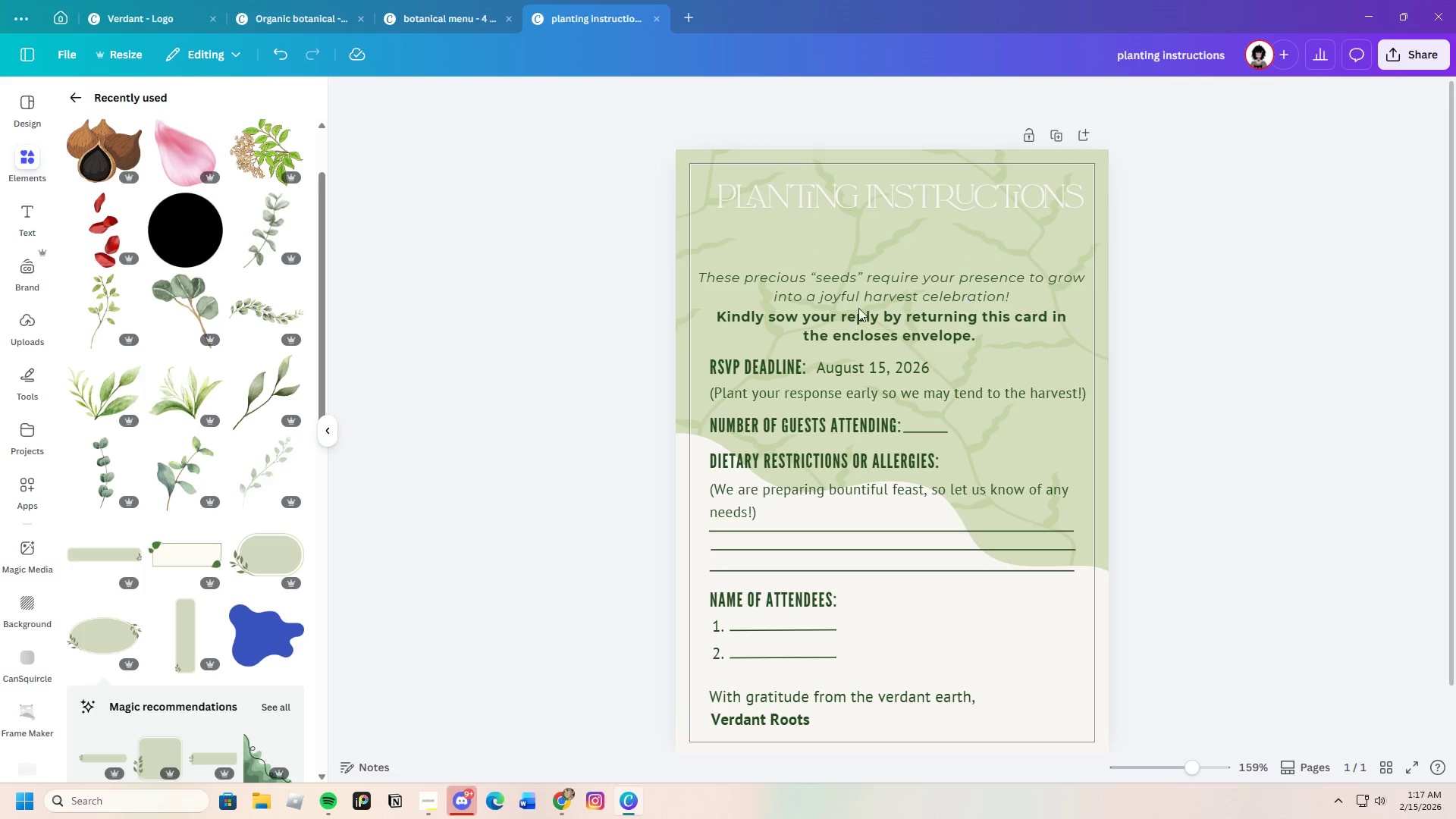 
scroll: coordinate [199, 526], scroll_direction: down, amount: 3.0
 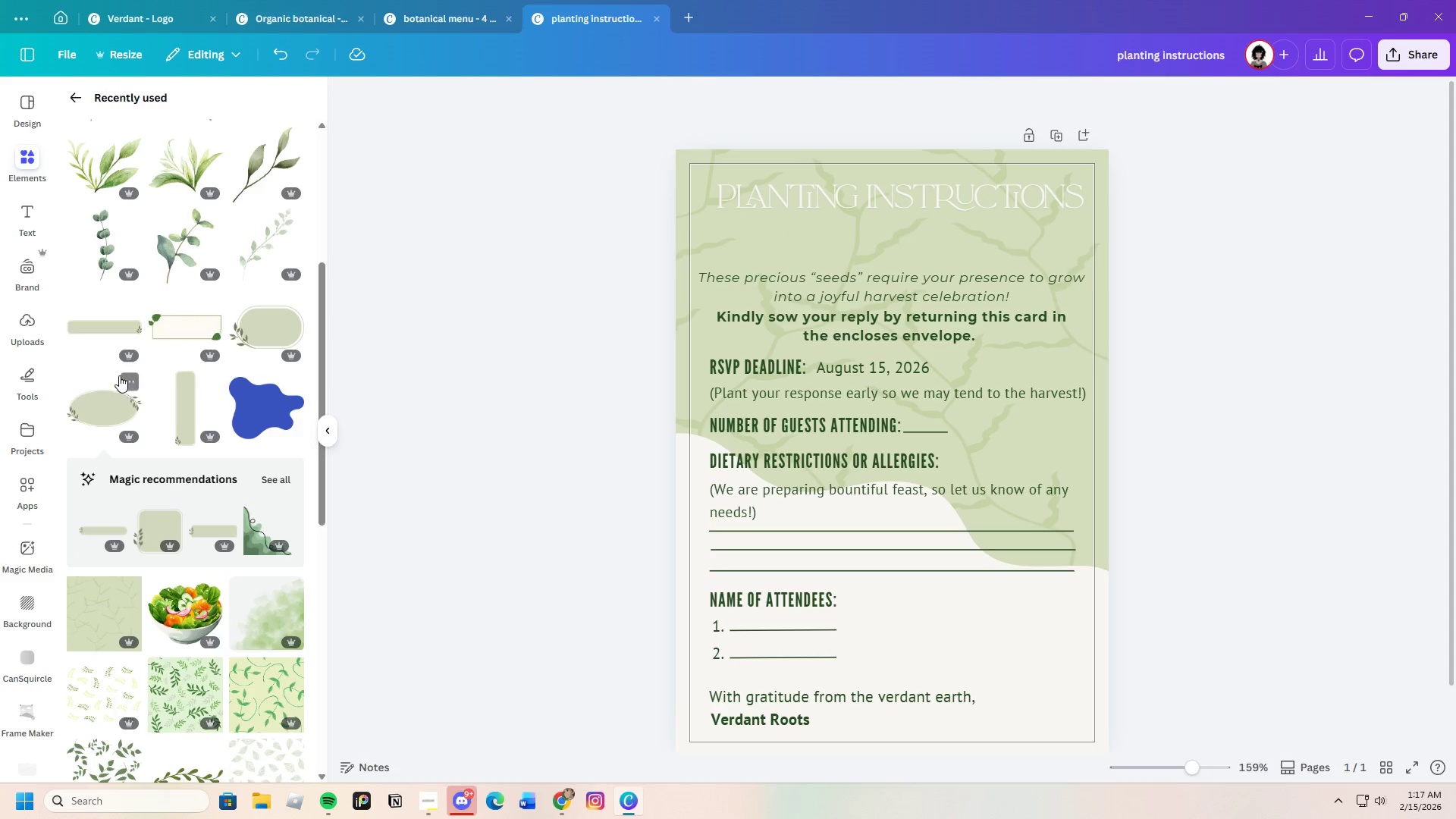 
left_click([108, 324])
 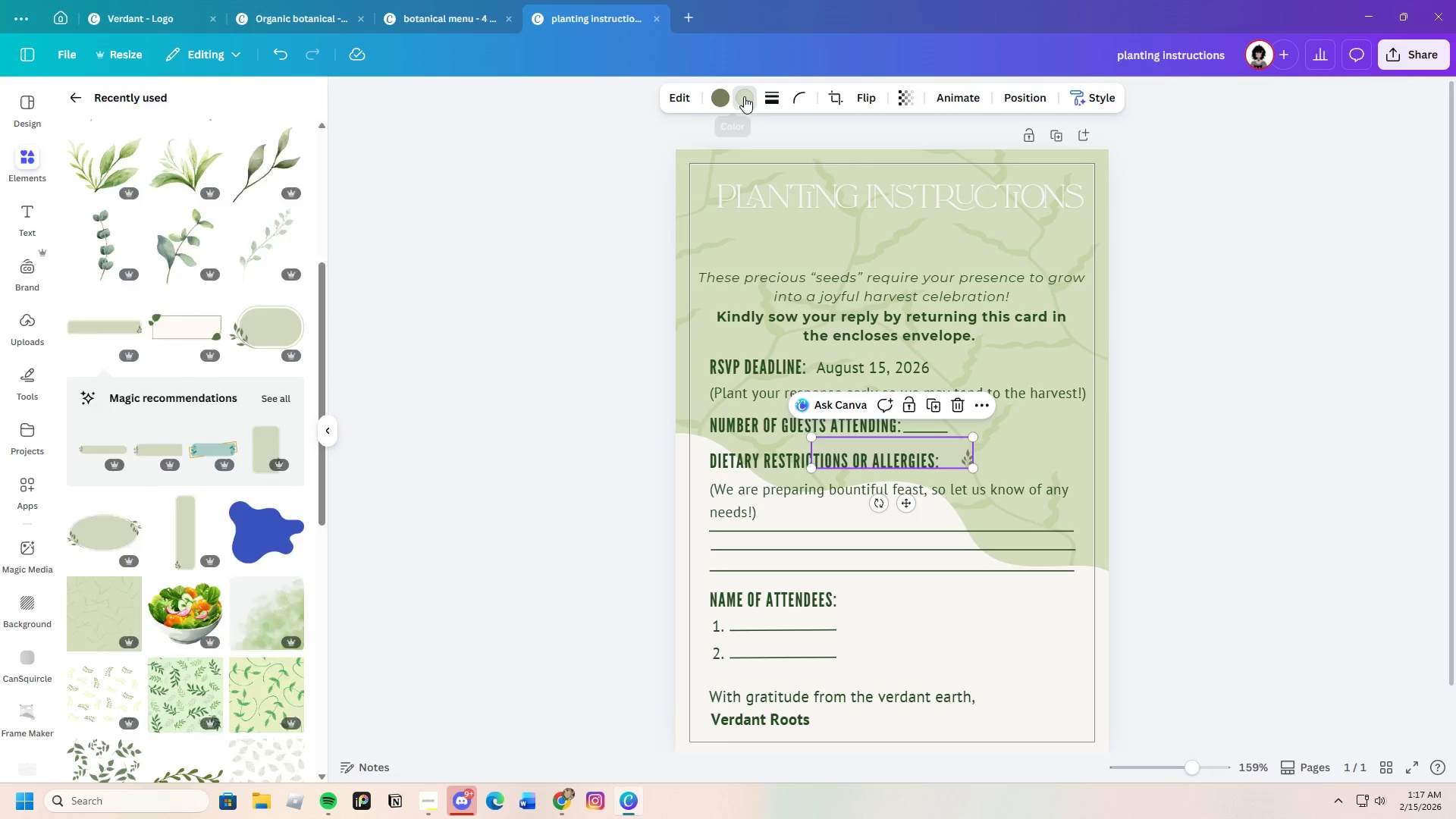 
left_click([156, 207])
 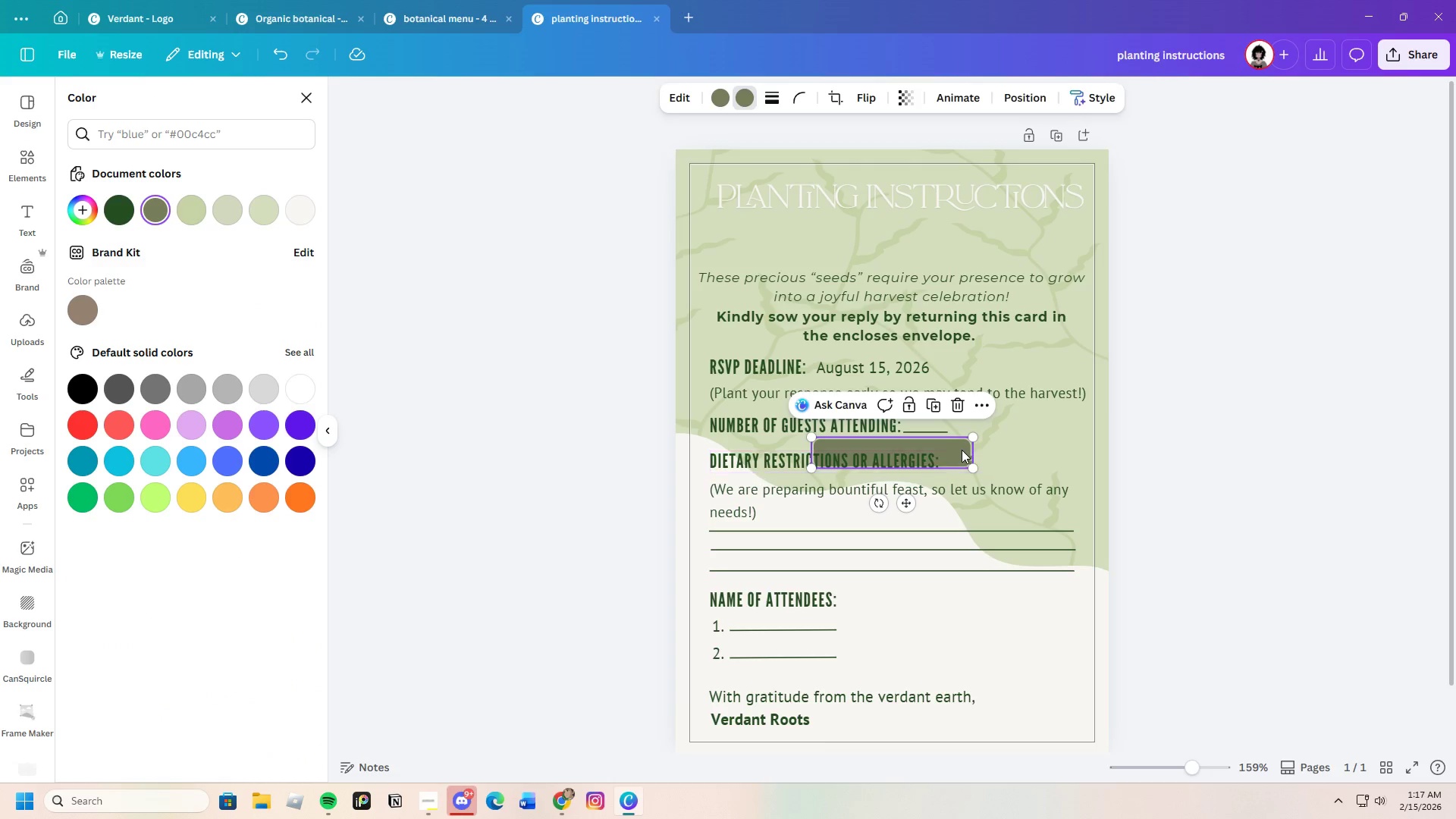 
left_click_drag(start_coordinate=[960, 446], to_coordinate=[928, 231])
 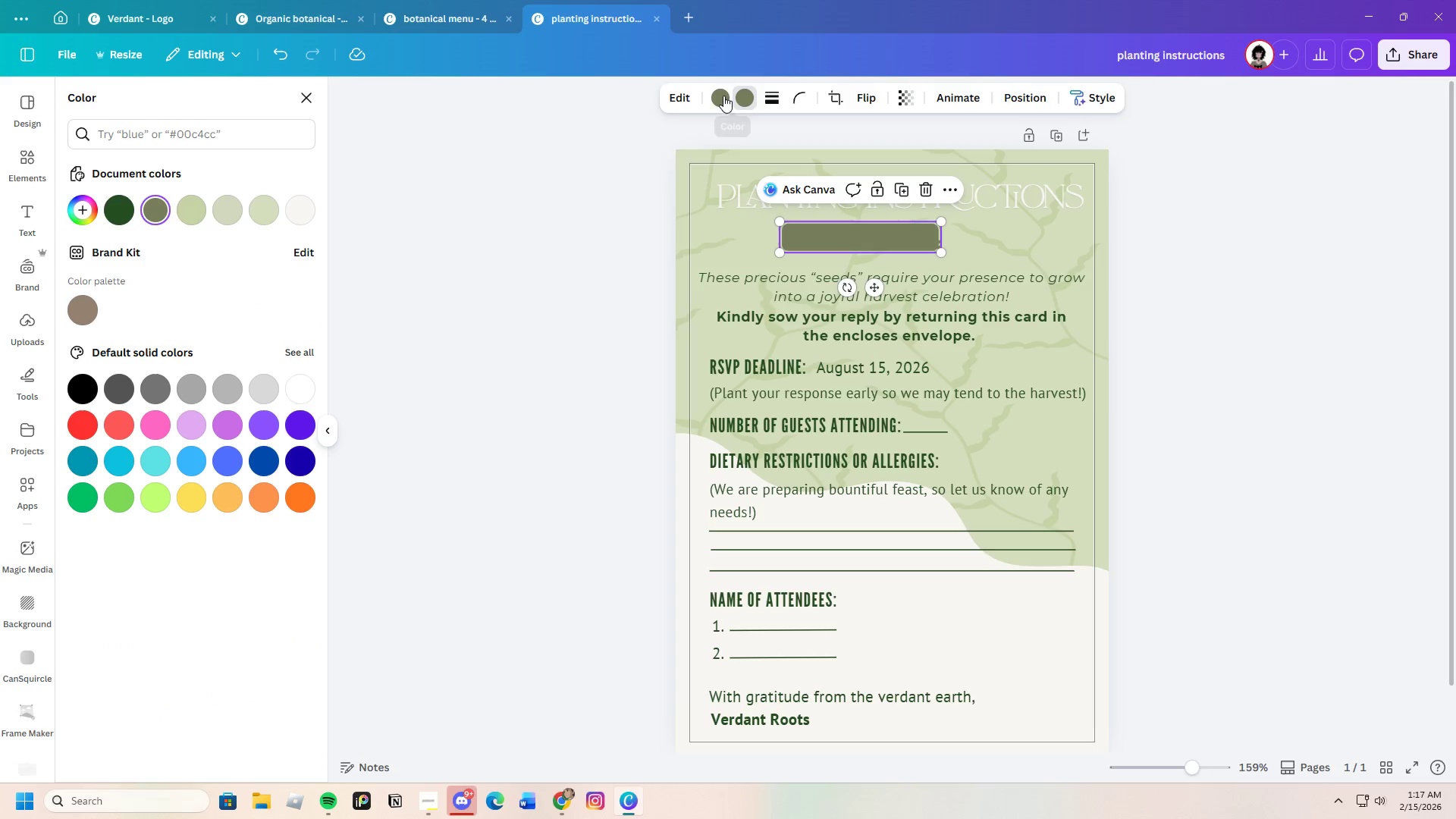 
left_click([723, 95])
 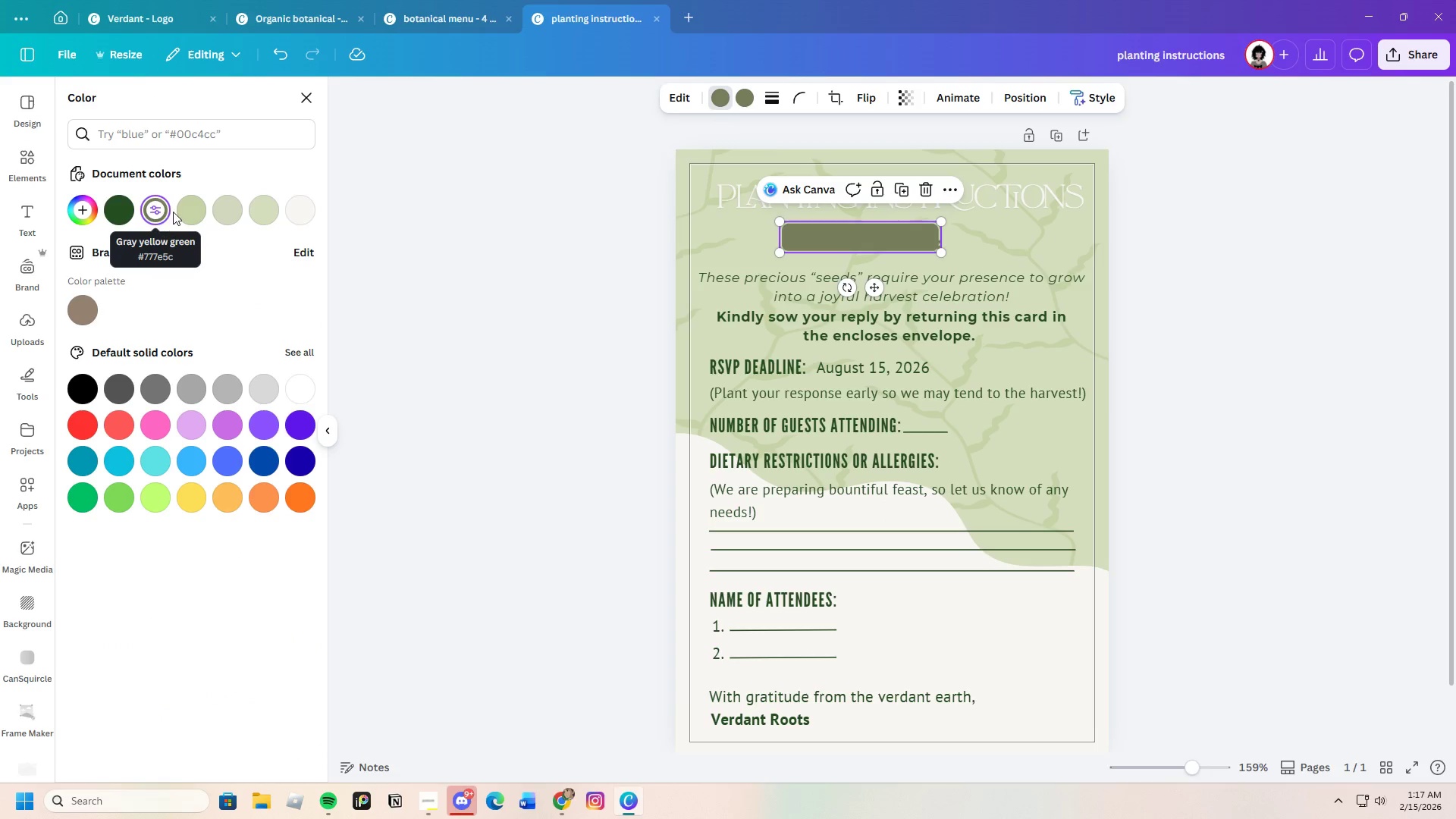 
left_click([203, 214])
 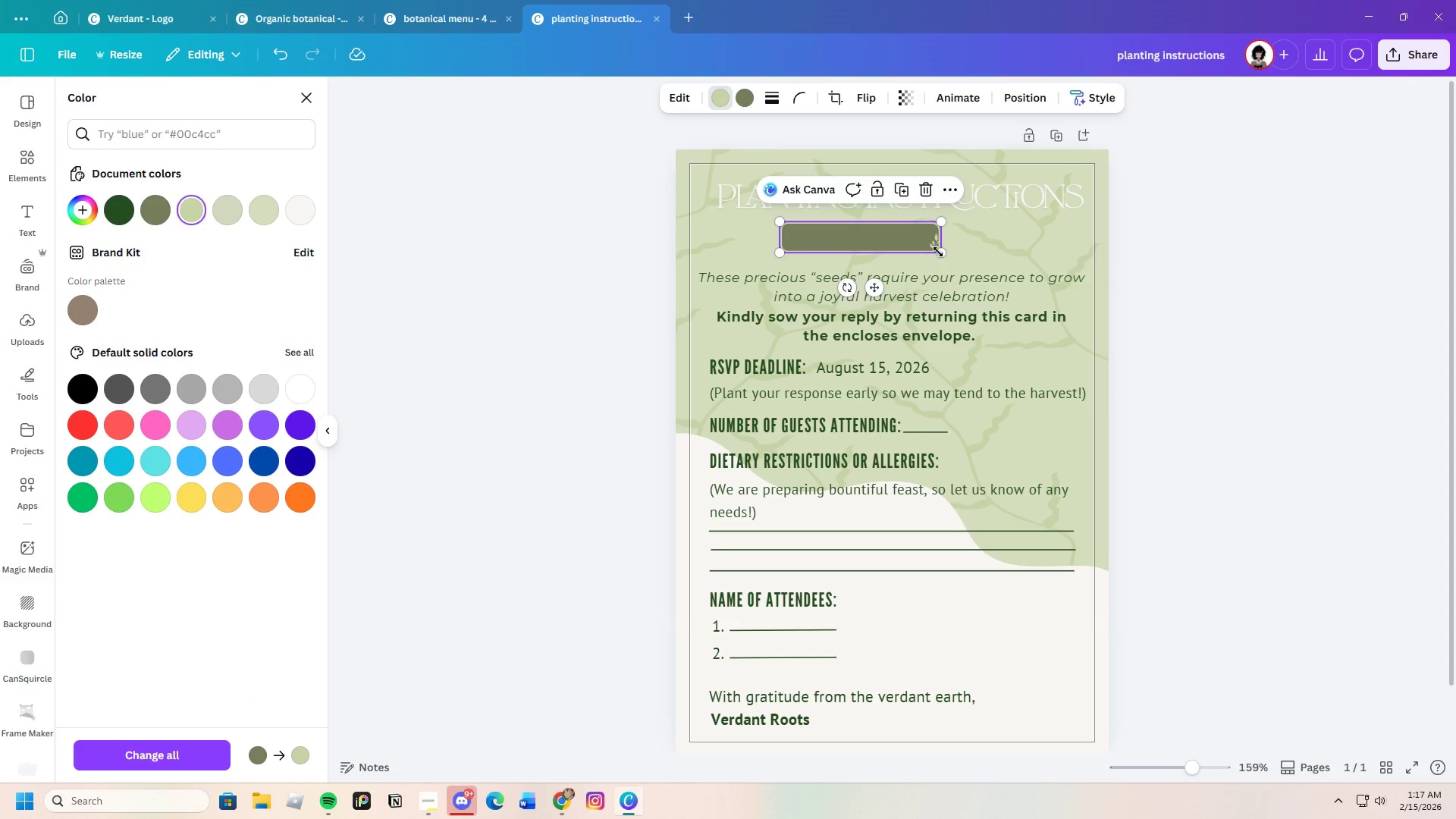 
left_click_drag(start_coordinate=[945, 251], to_coordinate=[1231, 324])
 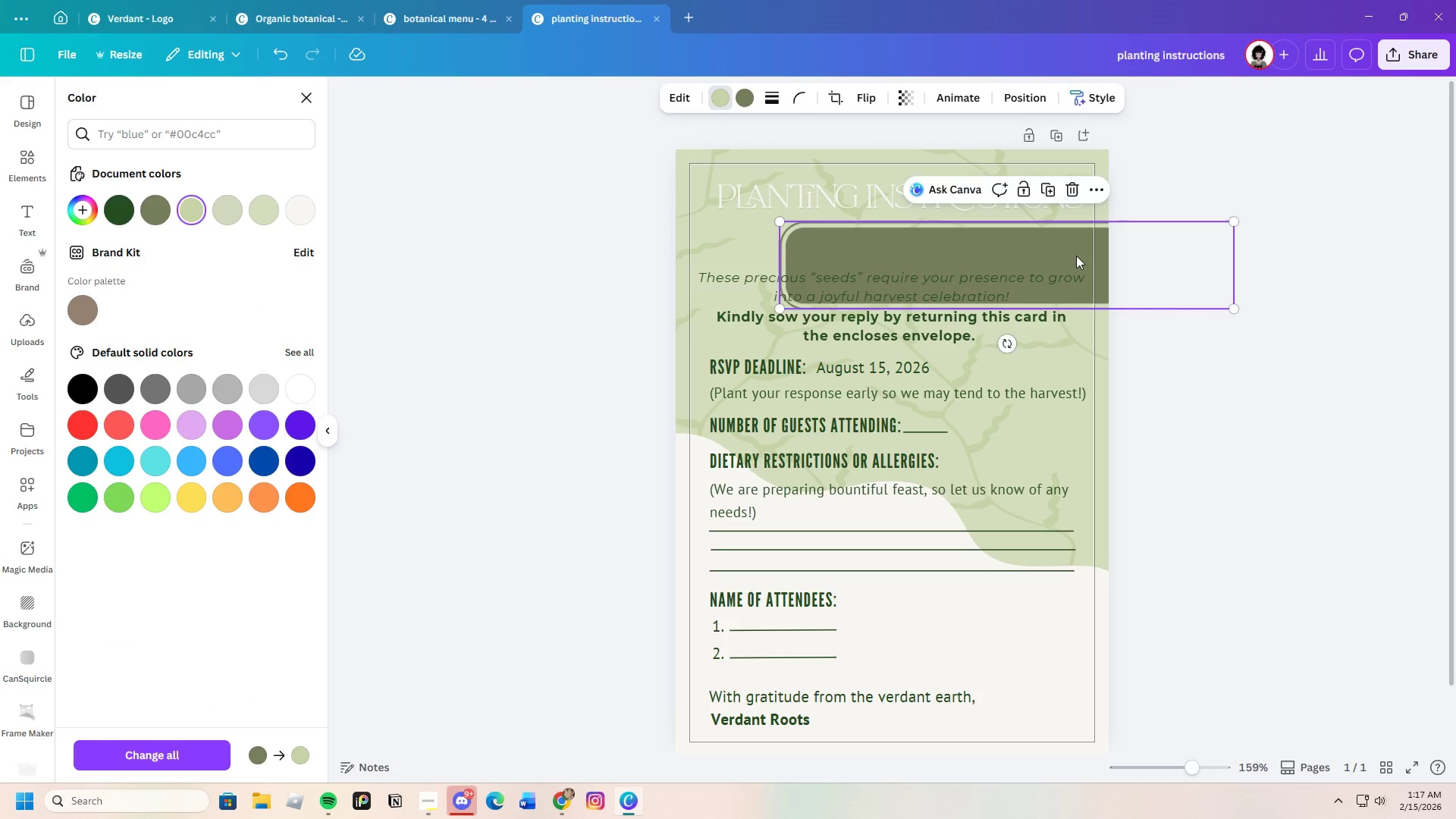 
left_click_drag(start_coordinate=[1076, 255], to_coordinate=[966, 193])
 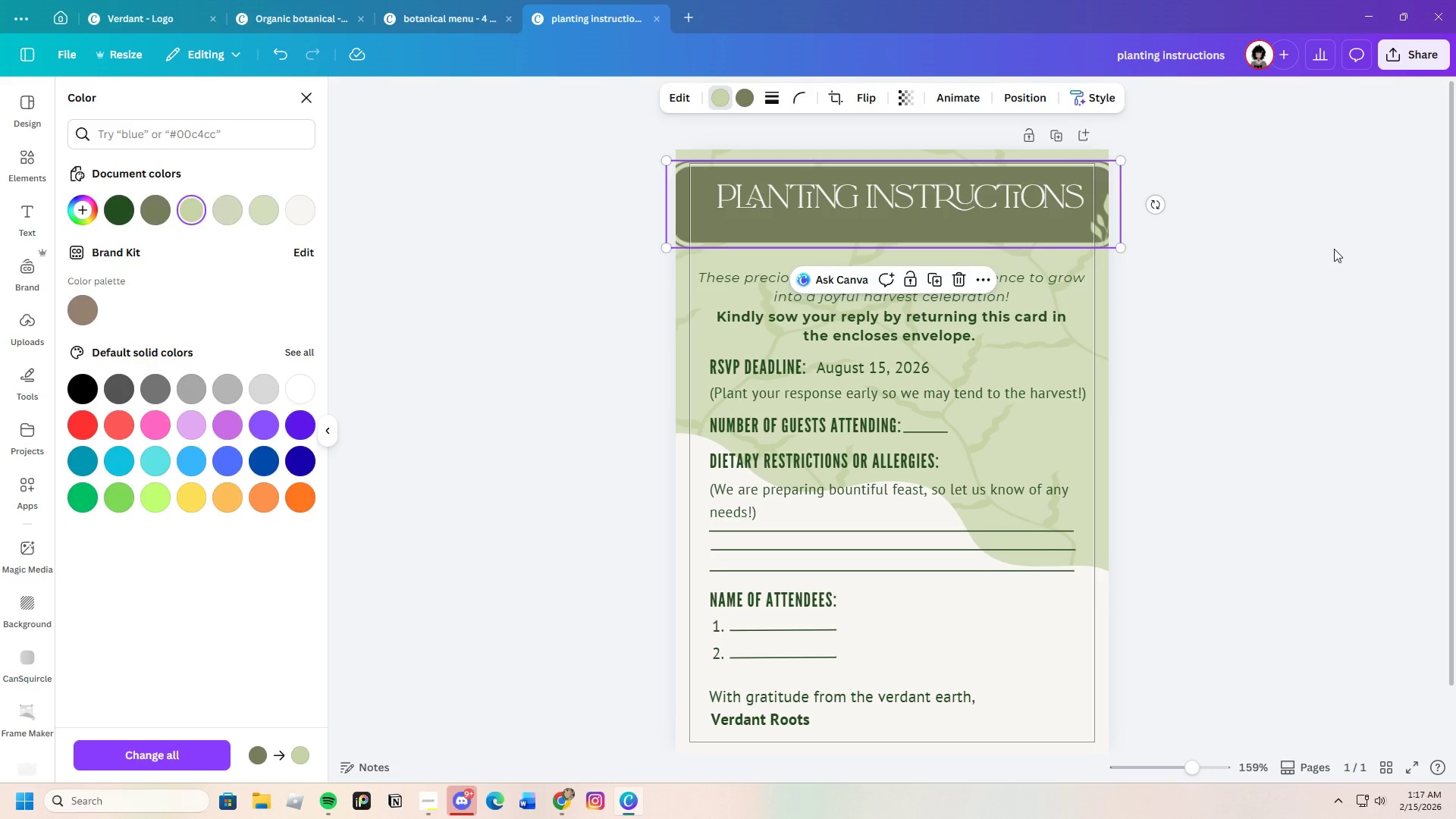 
left_click([1334, 249])
 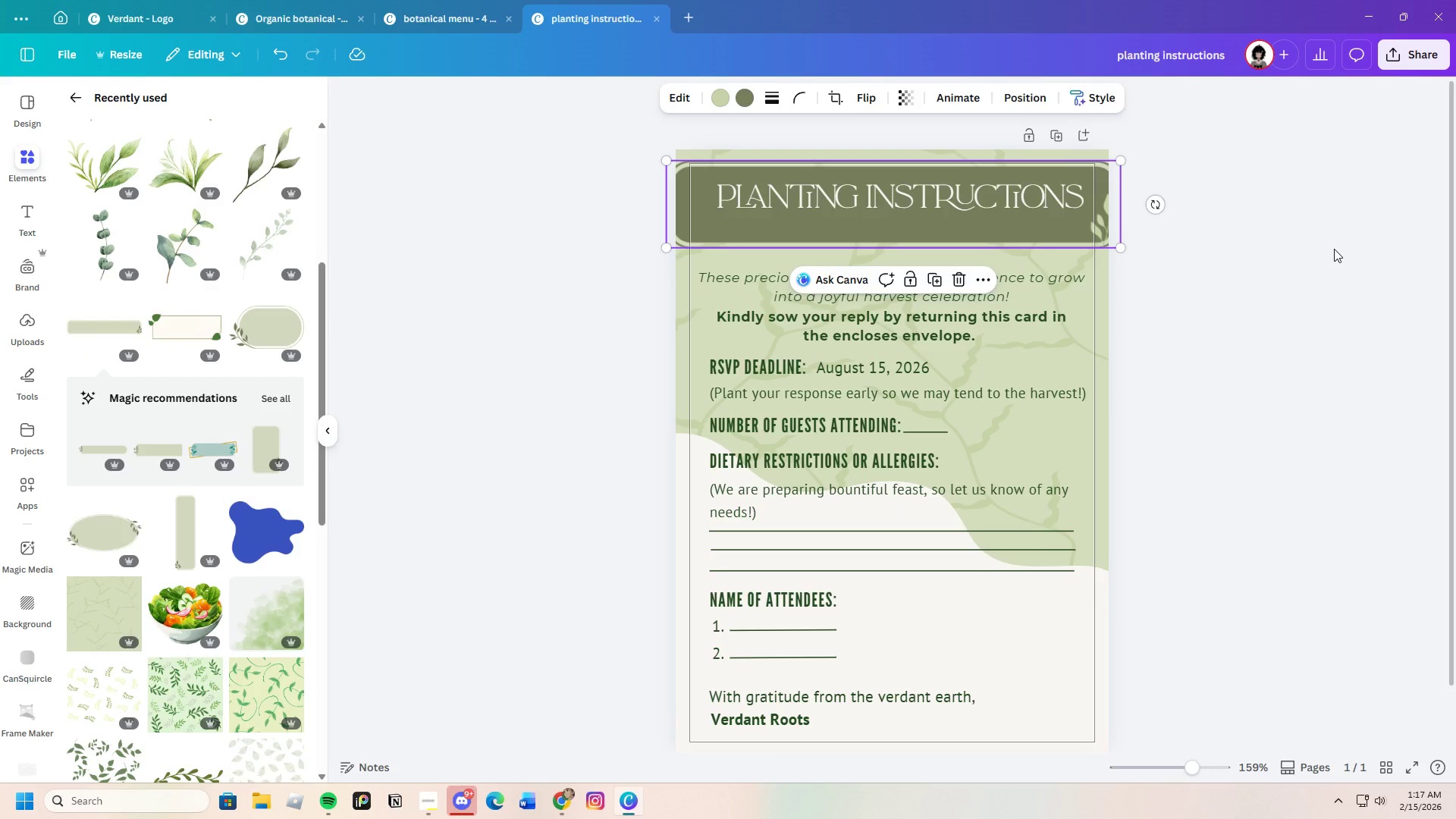 
left_click([1334, 249])
 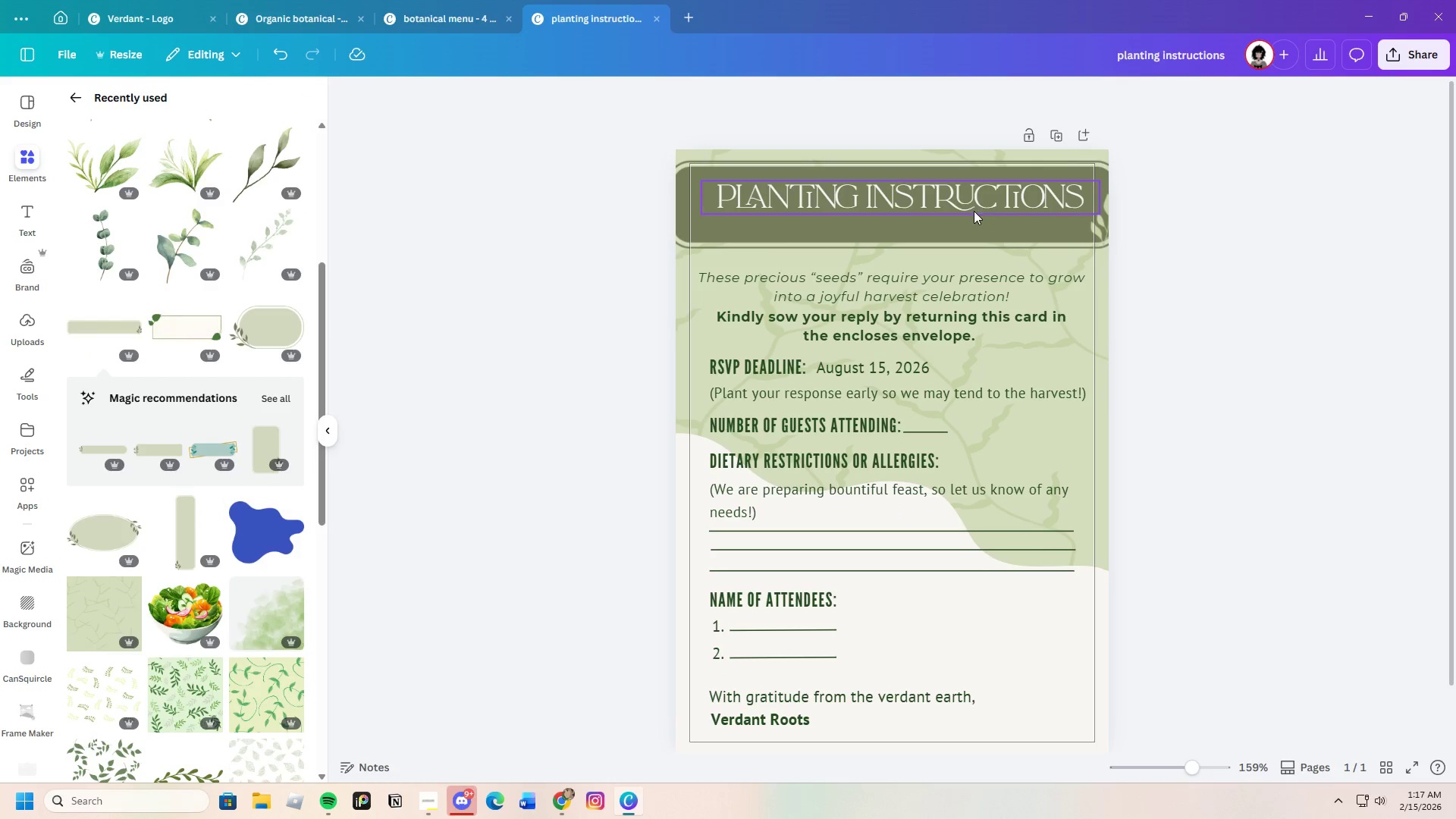 
left_click_drag(start_coordinate=[974, 228], to_coordinate=[976, 206])
 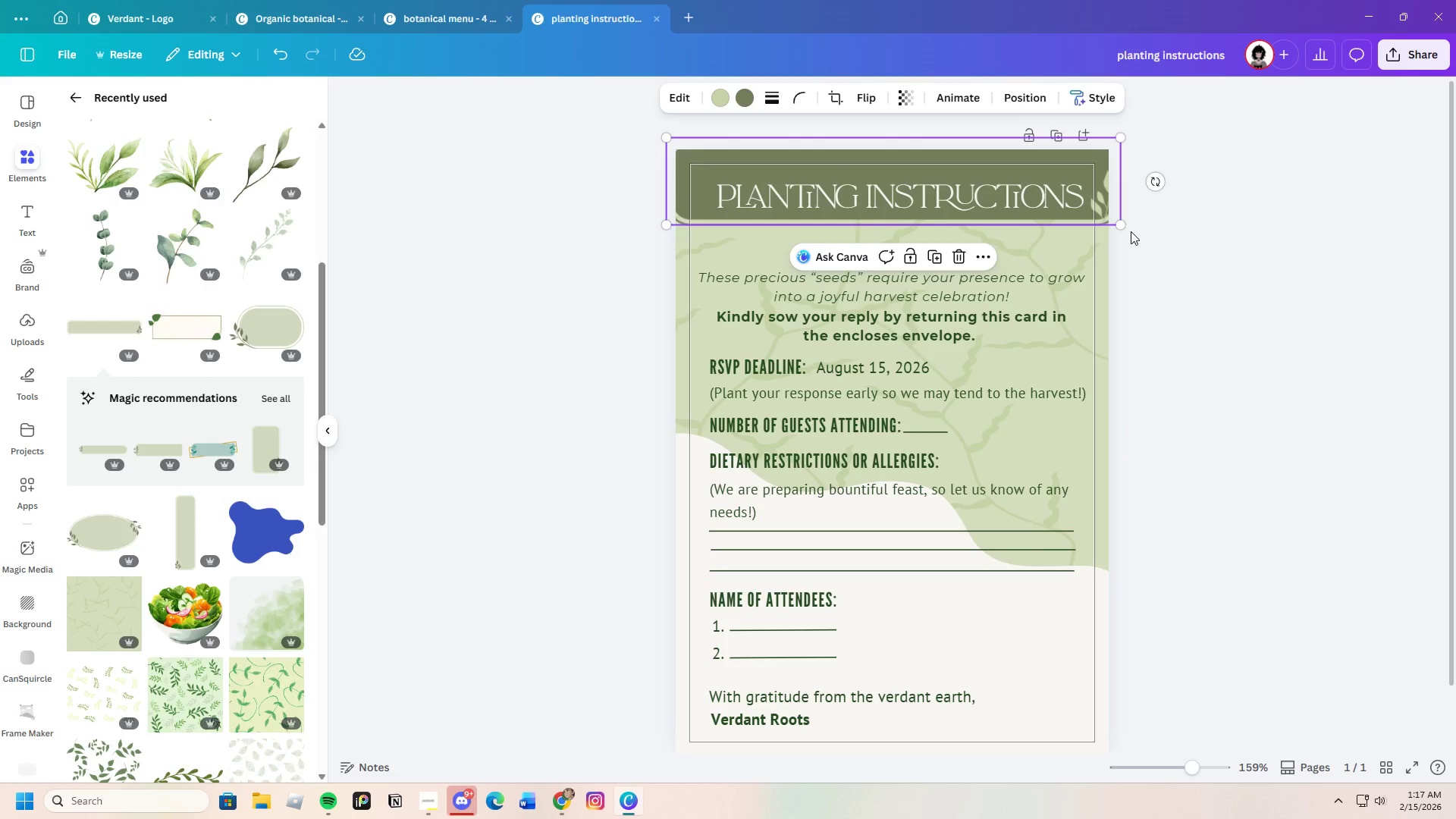 
left_click_drag(start_coordinate=[1124, 224], to_coordinate=[1155, 296])
 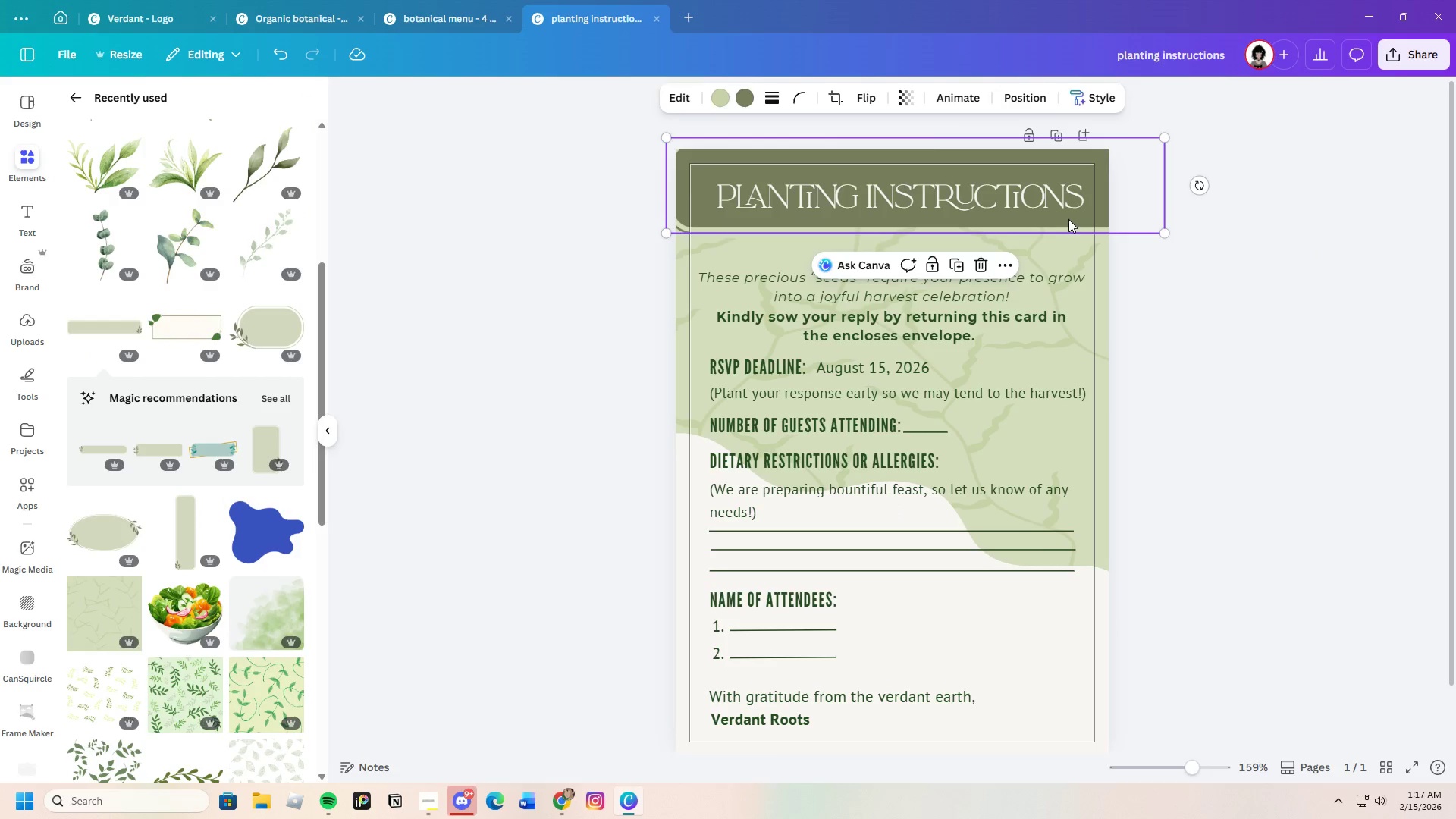 
left_click_drag(start_coordinate=[1068, 218], to_coordinate=[1059, 228])
 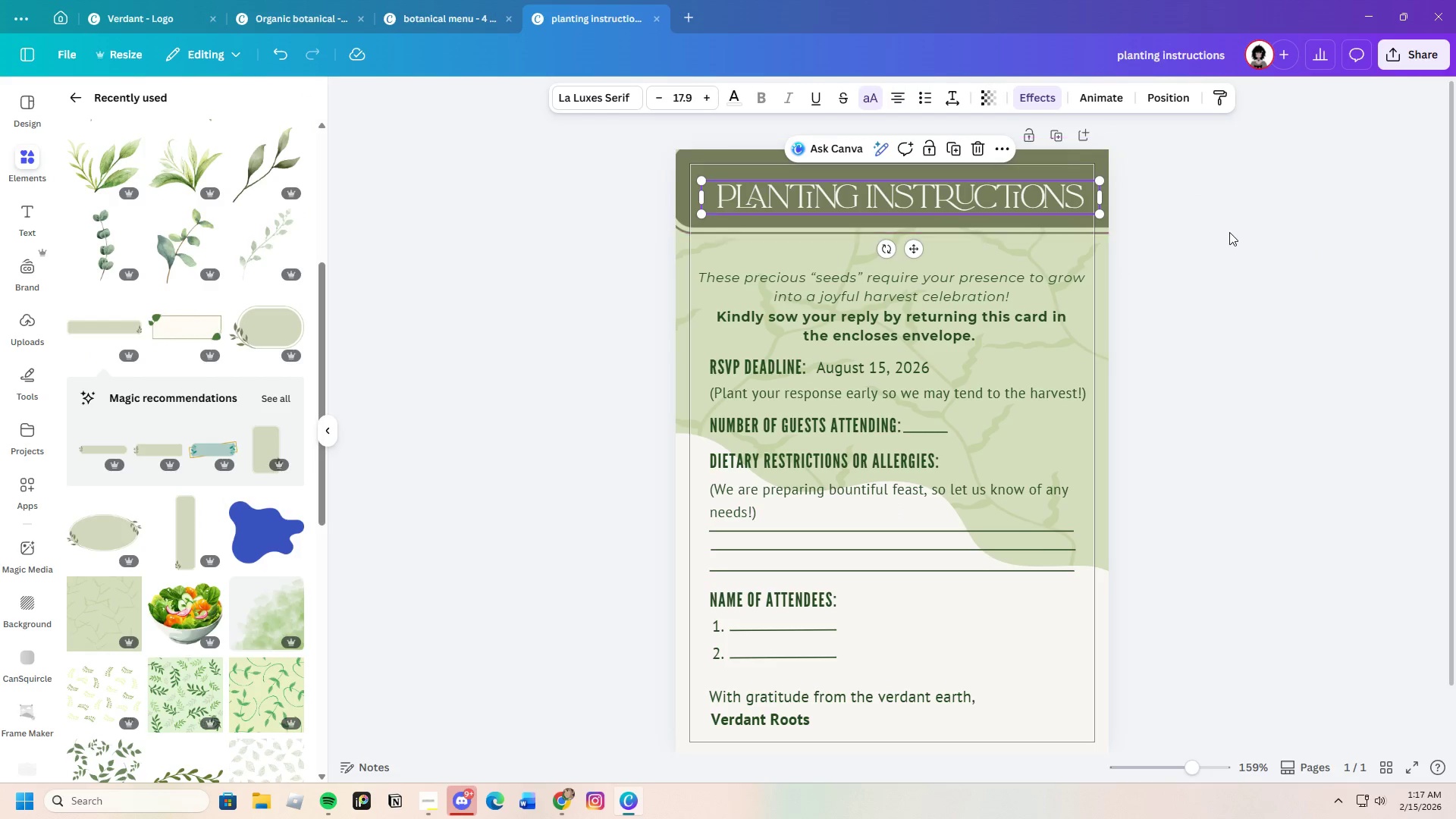 
left_click([1230, 233])
 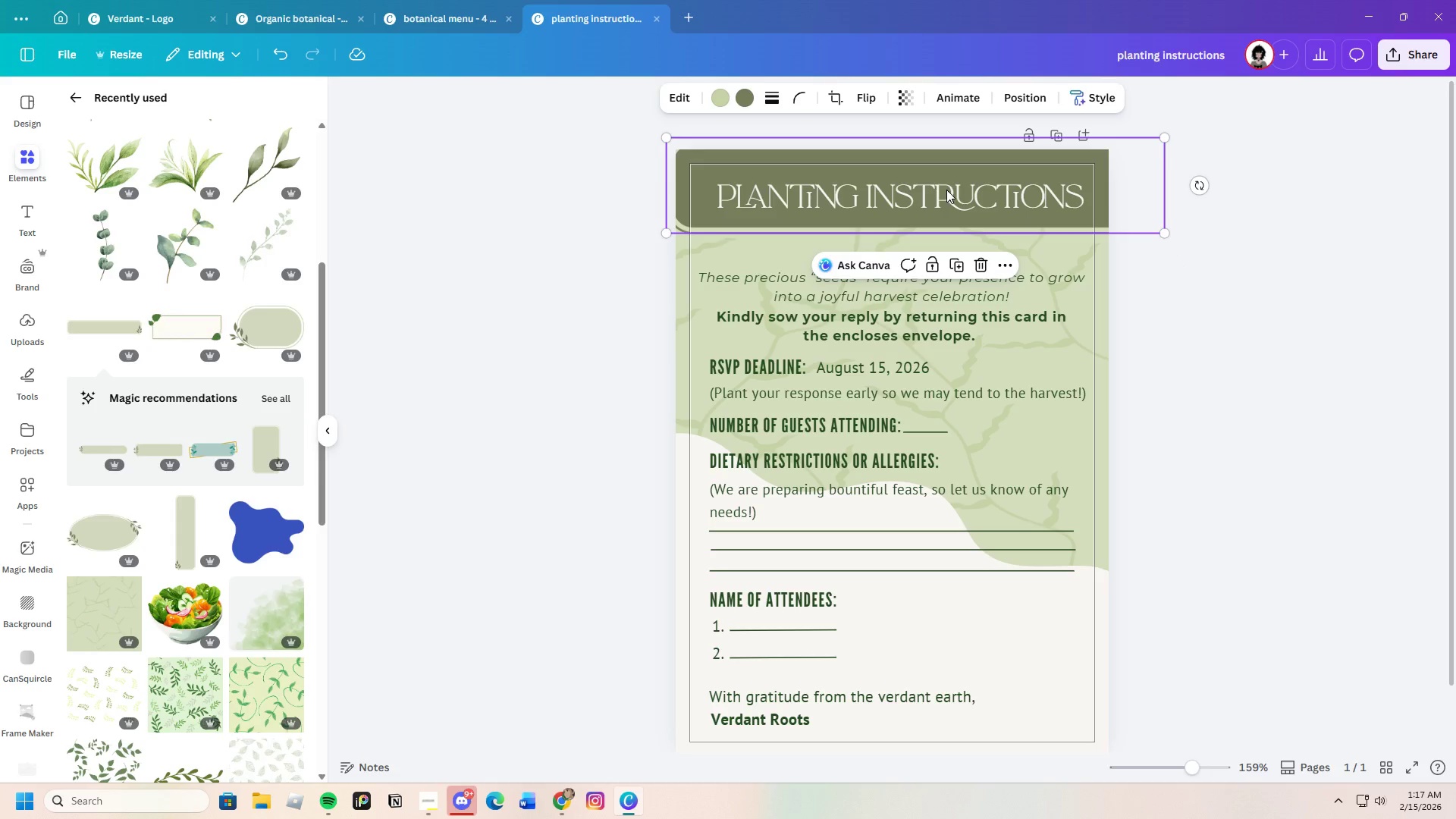 
left_click_drag(start_coordinate=[1167, 135], to_coordinate=[1127, 161])
 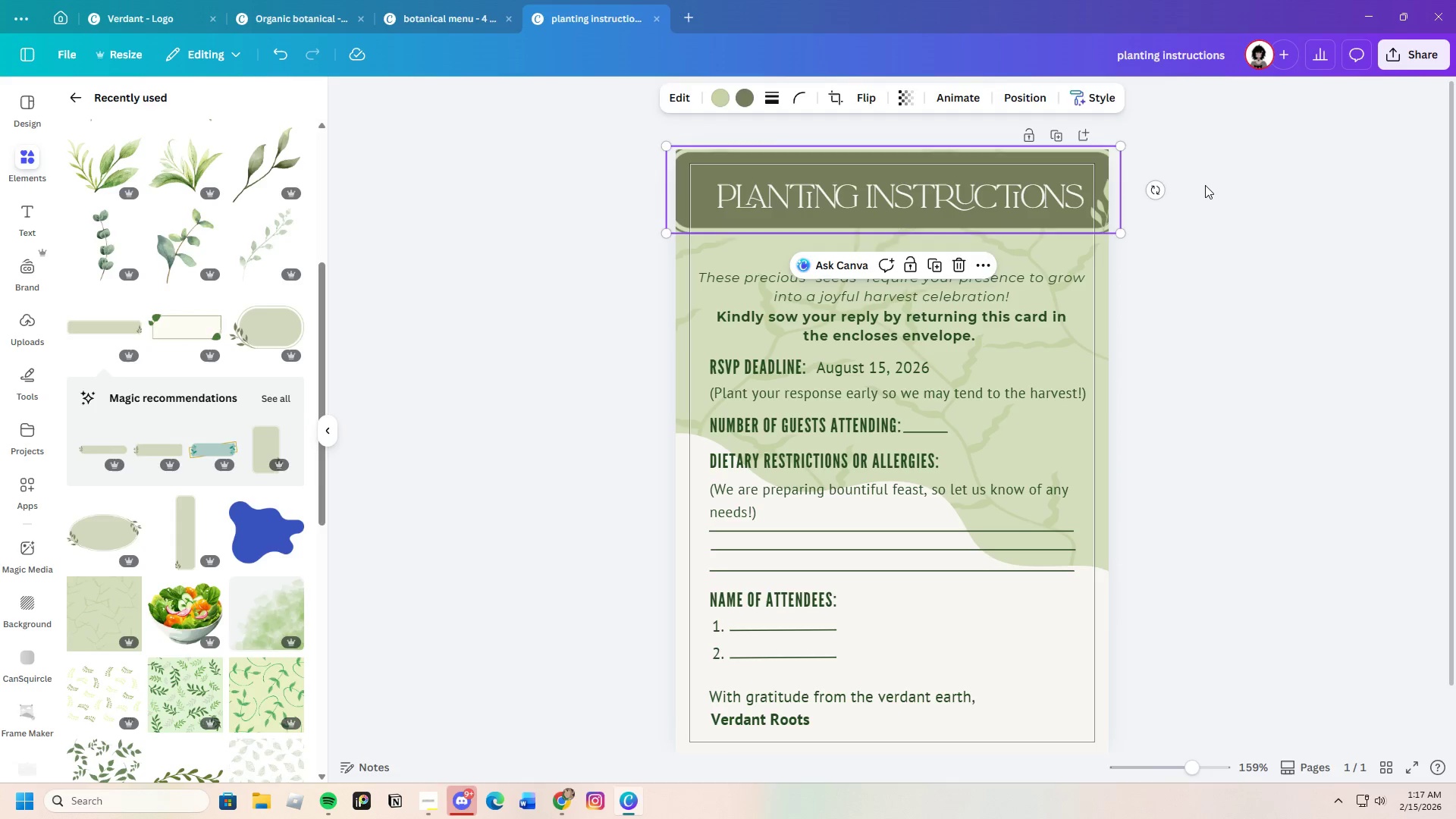 
left_click([1205, 185])
 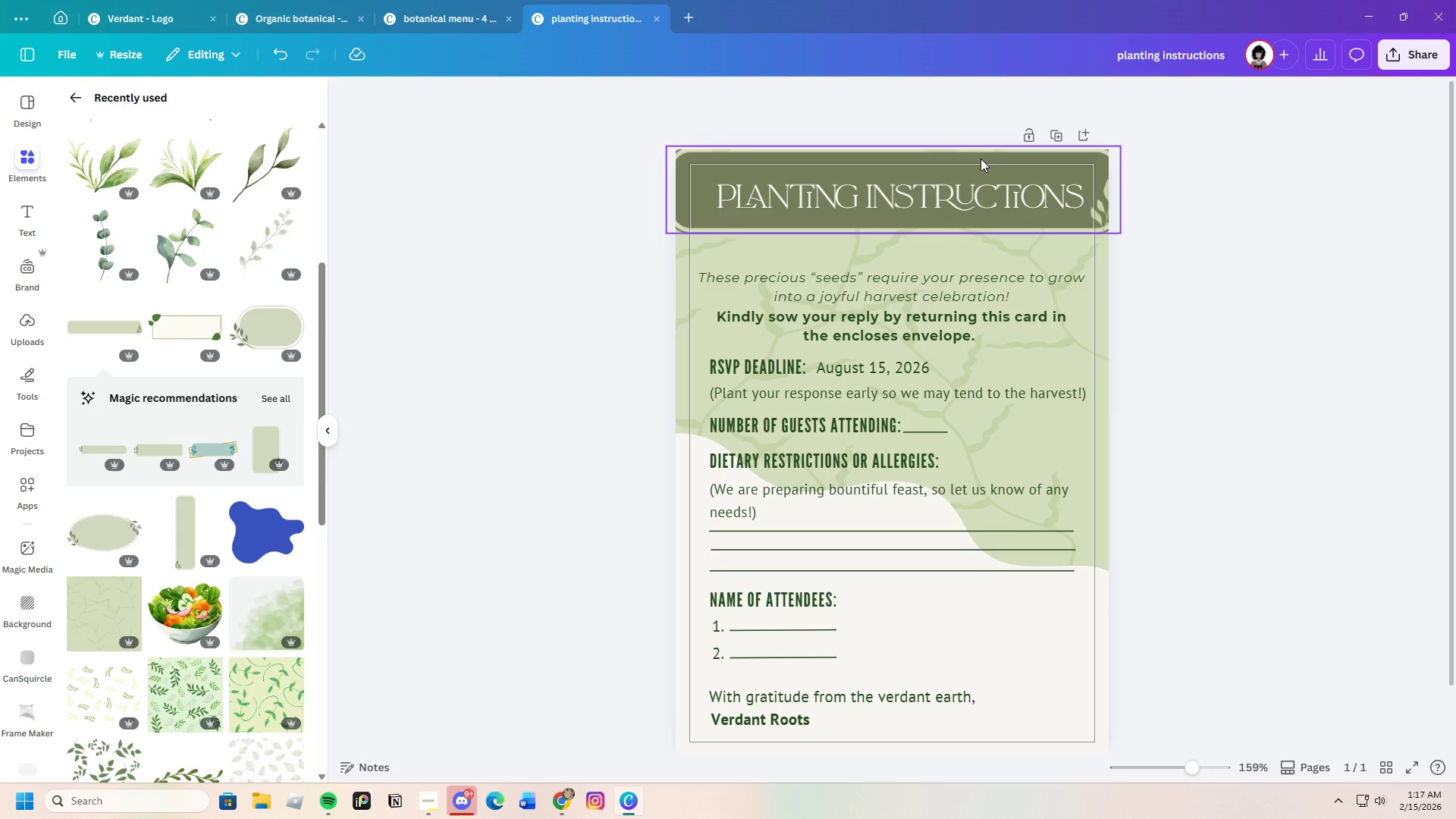 
left_click_drag(start_coordinate=[981, 155], to_coordinate=[981, 149])
 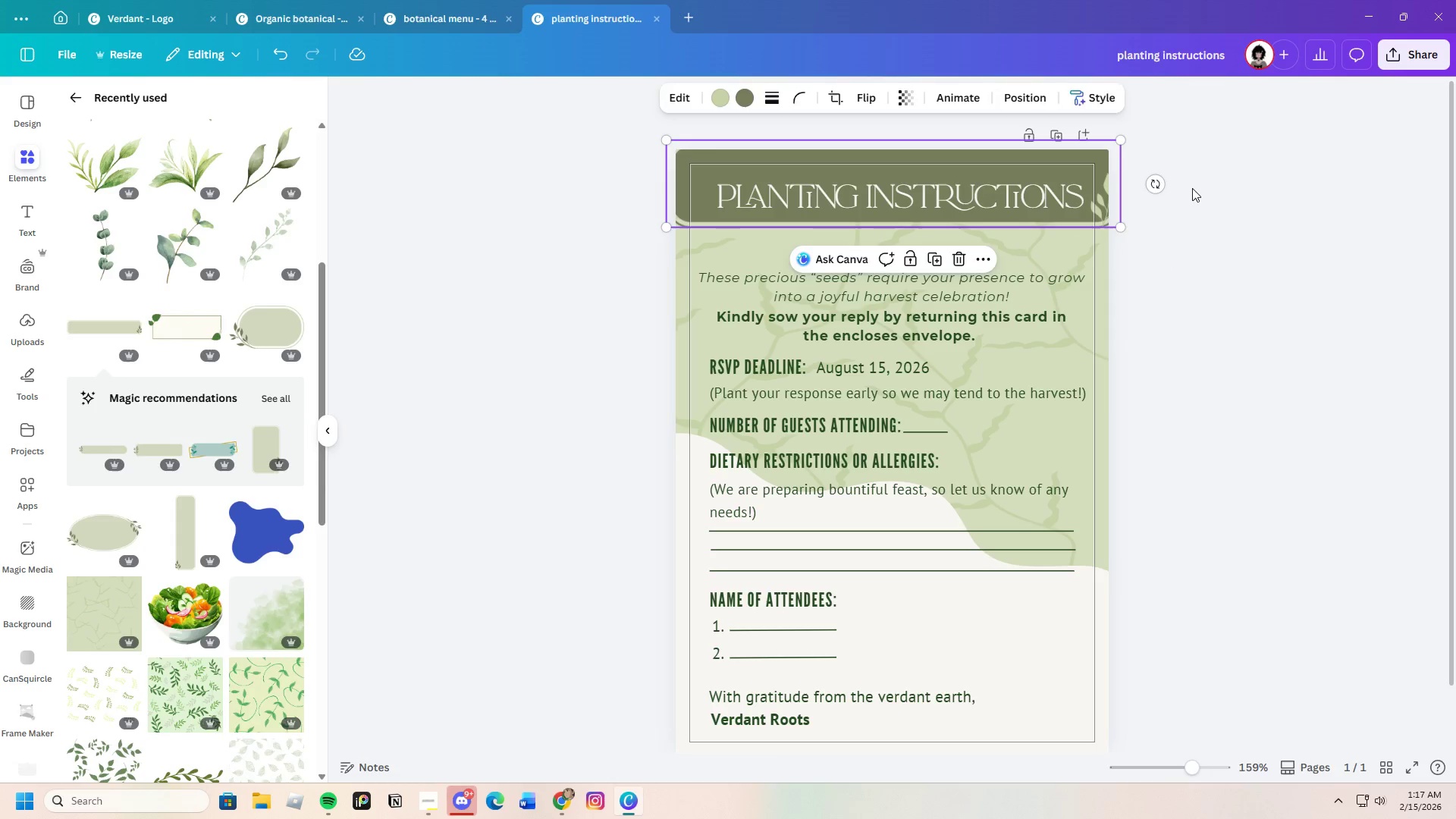 
left_click([1192, 188])
 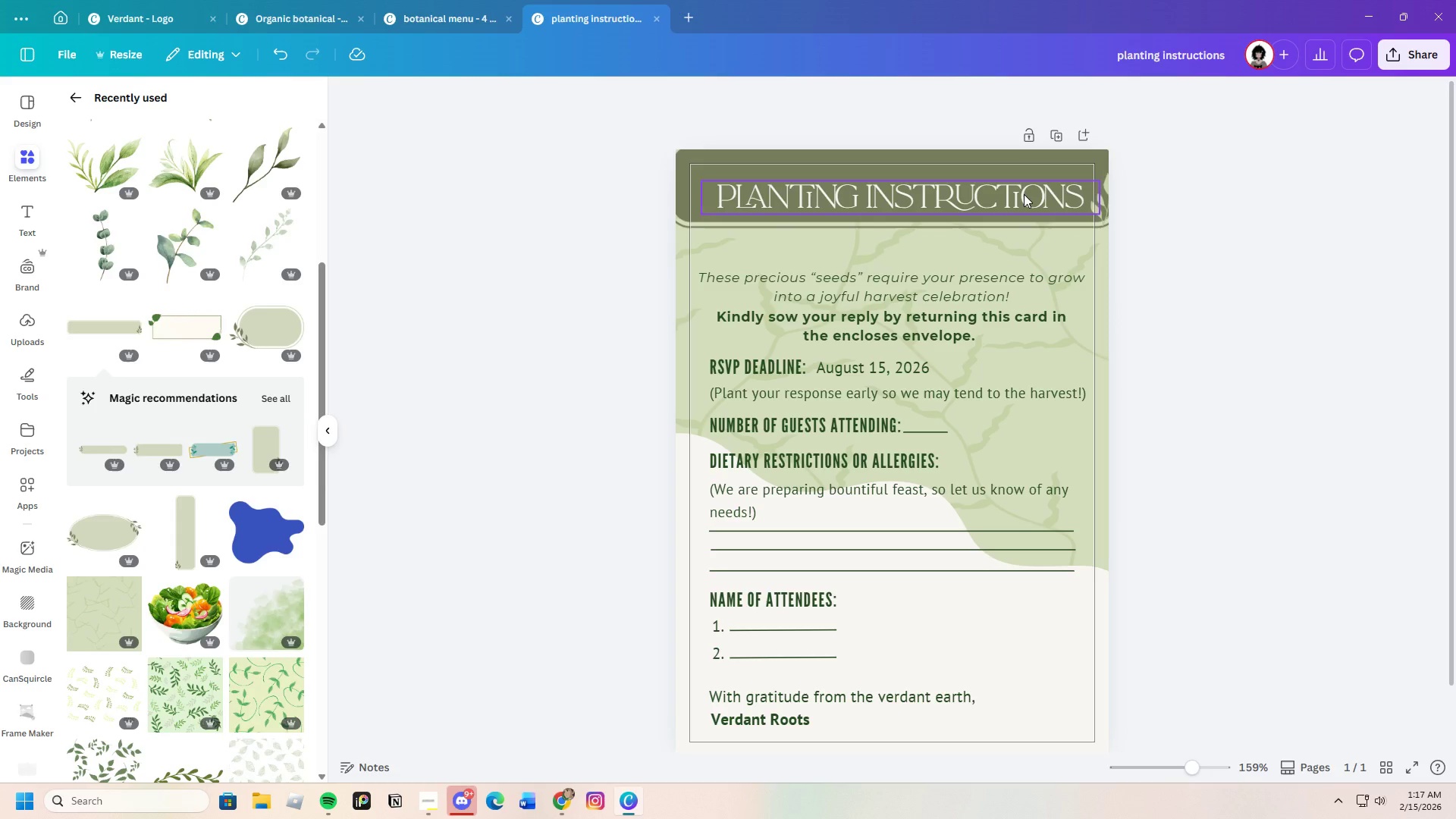 
left_click_drag(start_coordinate=[1024, 194], to_coordinate=[1014, 191])
 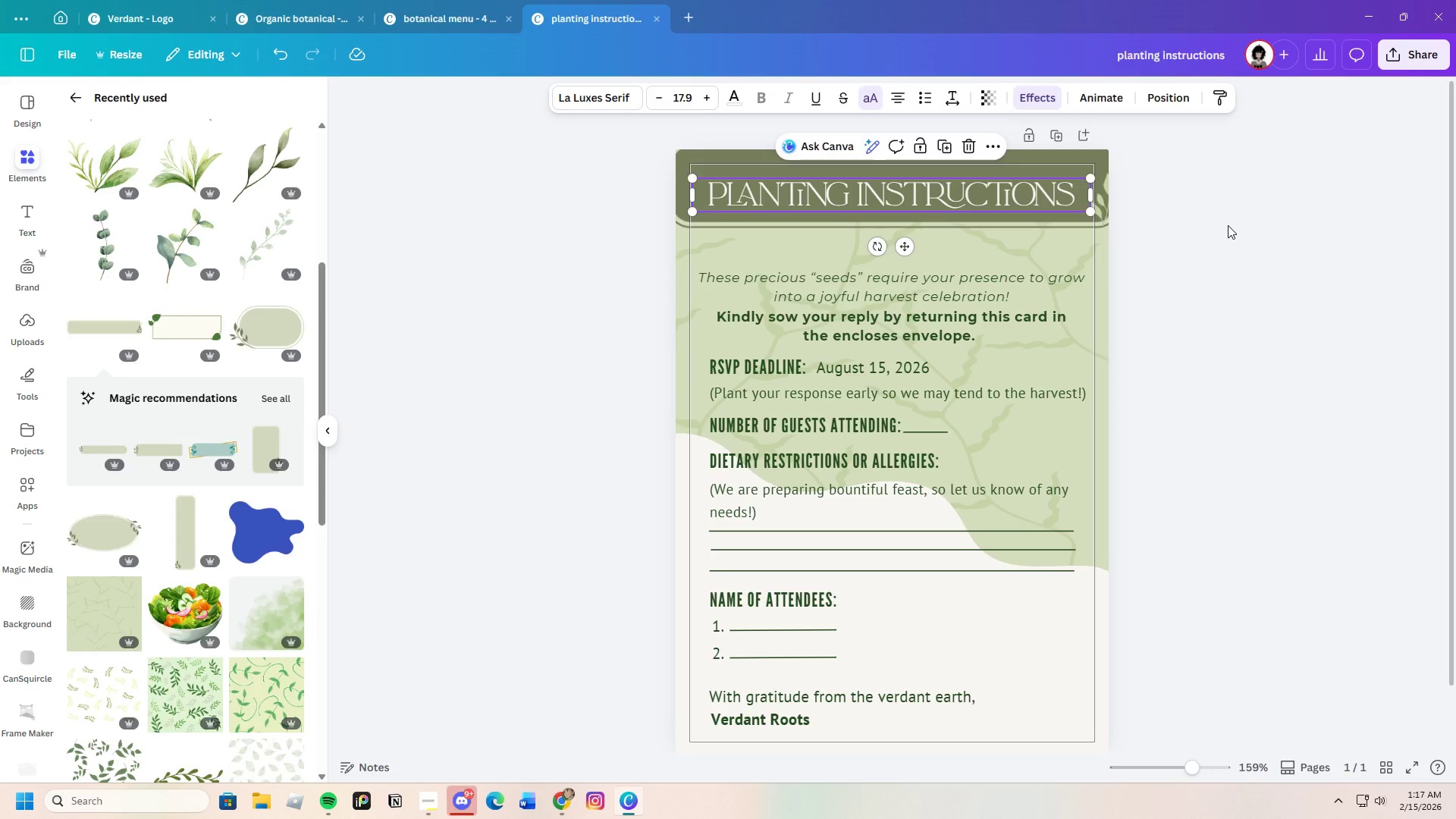 
left_click([1228, 225])
 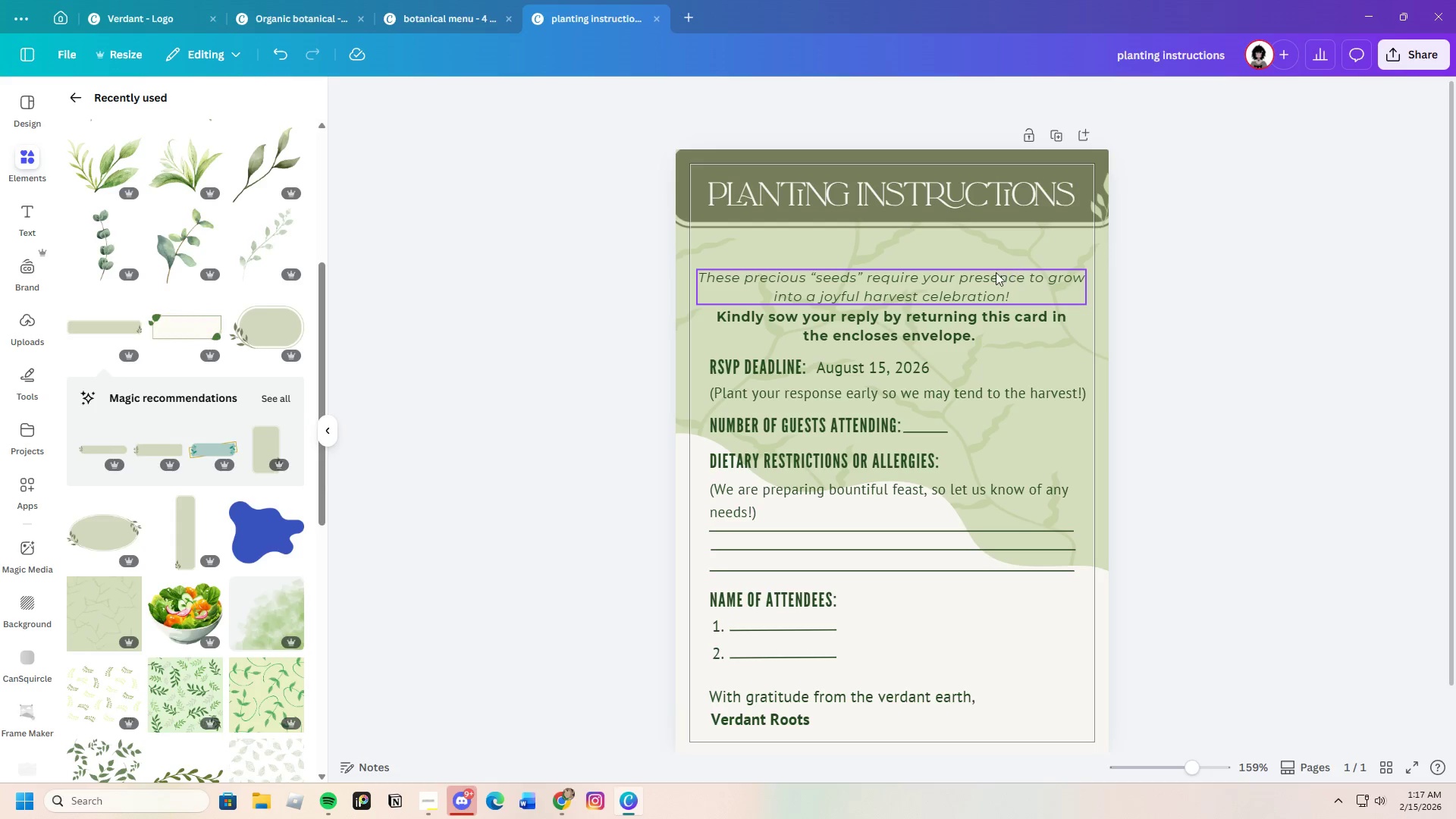 
left_click_drag(start_coordinate=[979, 282], to_coordinate=[980, 252])
 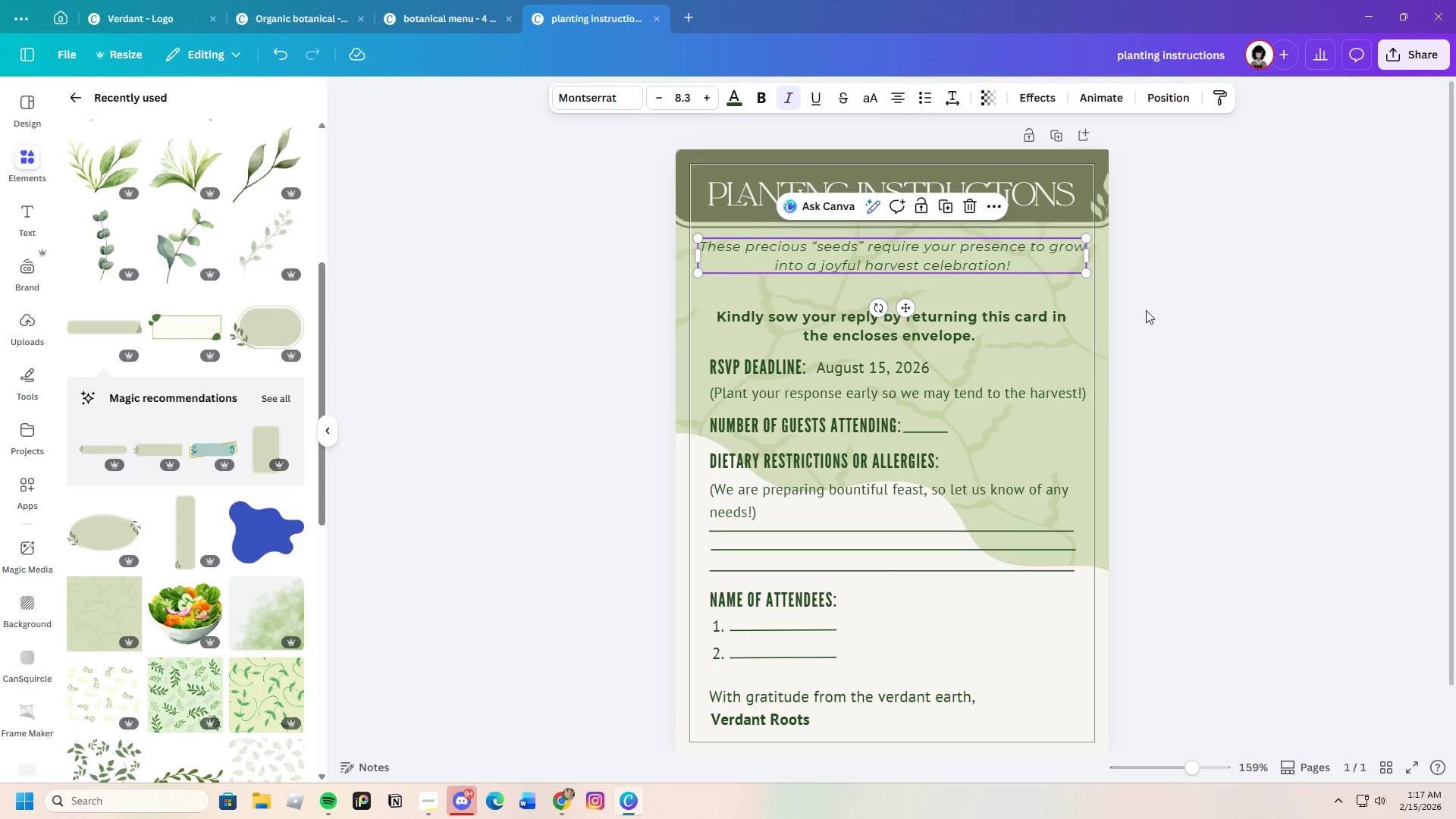 
left_click([1146, 310])
 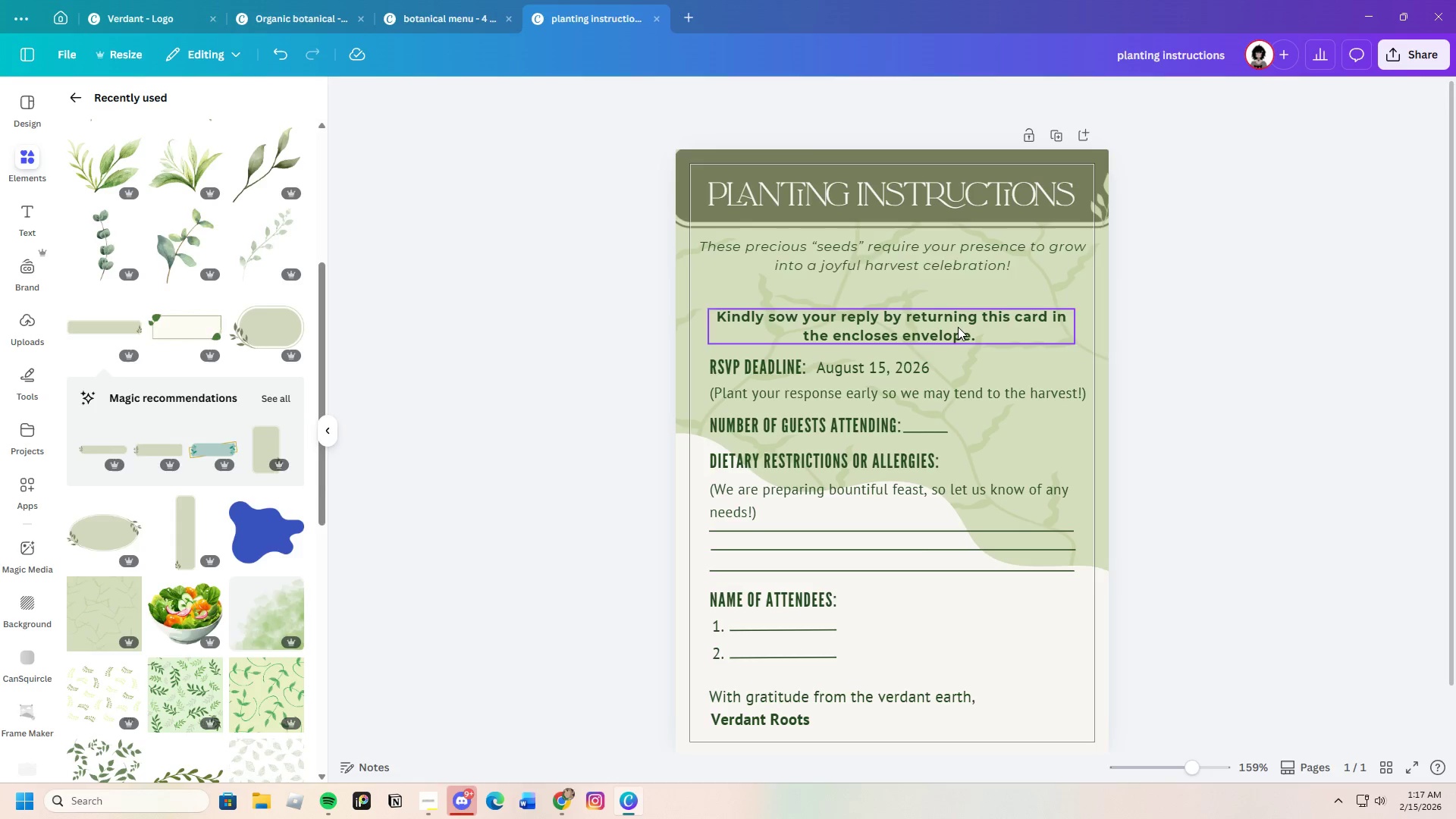 
left_click_drag(start_coordinate=[958, 327], to_coordinate=[959, 317])
 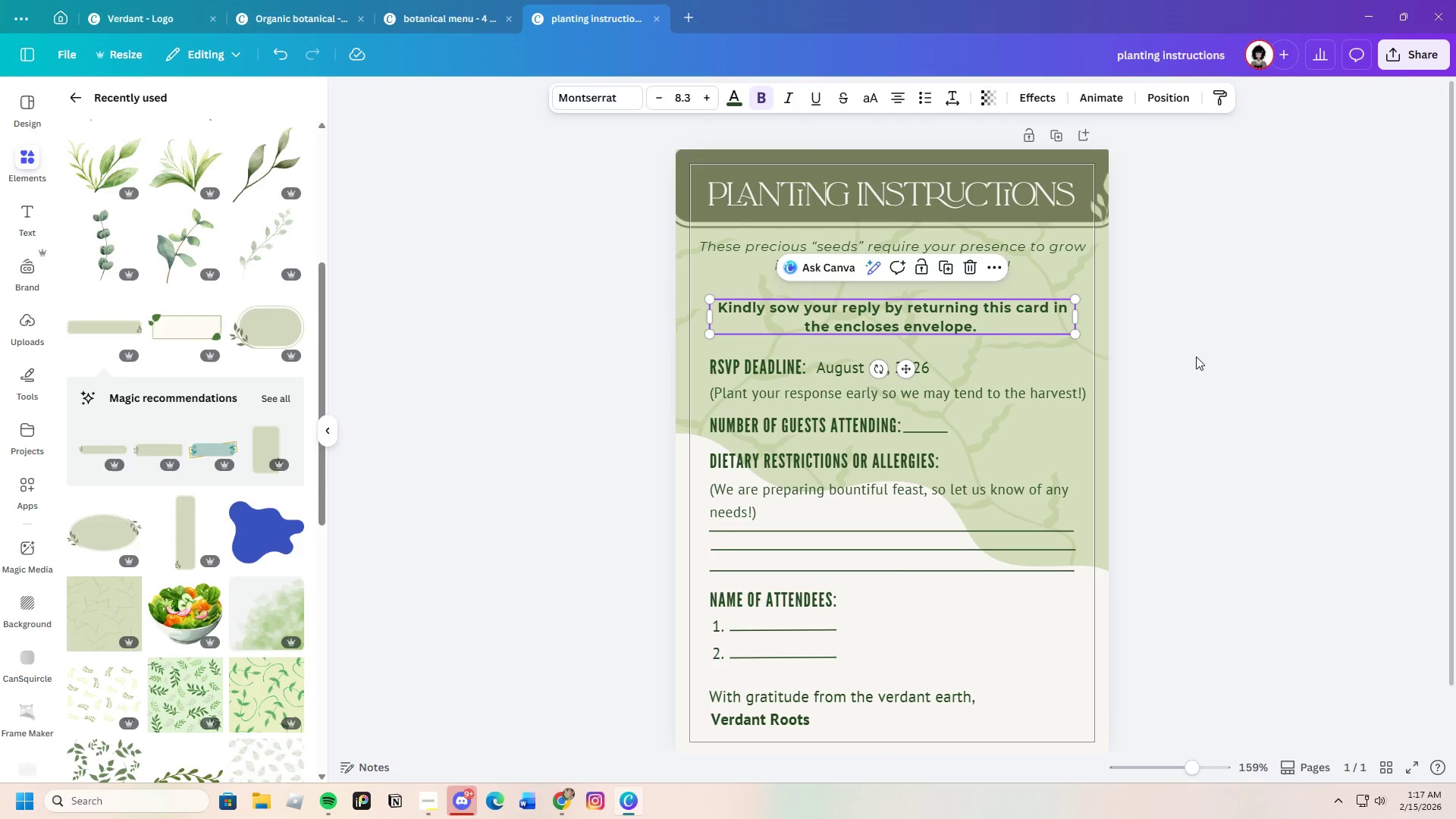 
left_click([1196, 356])
 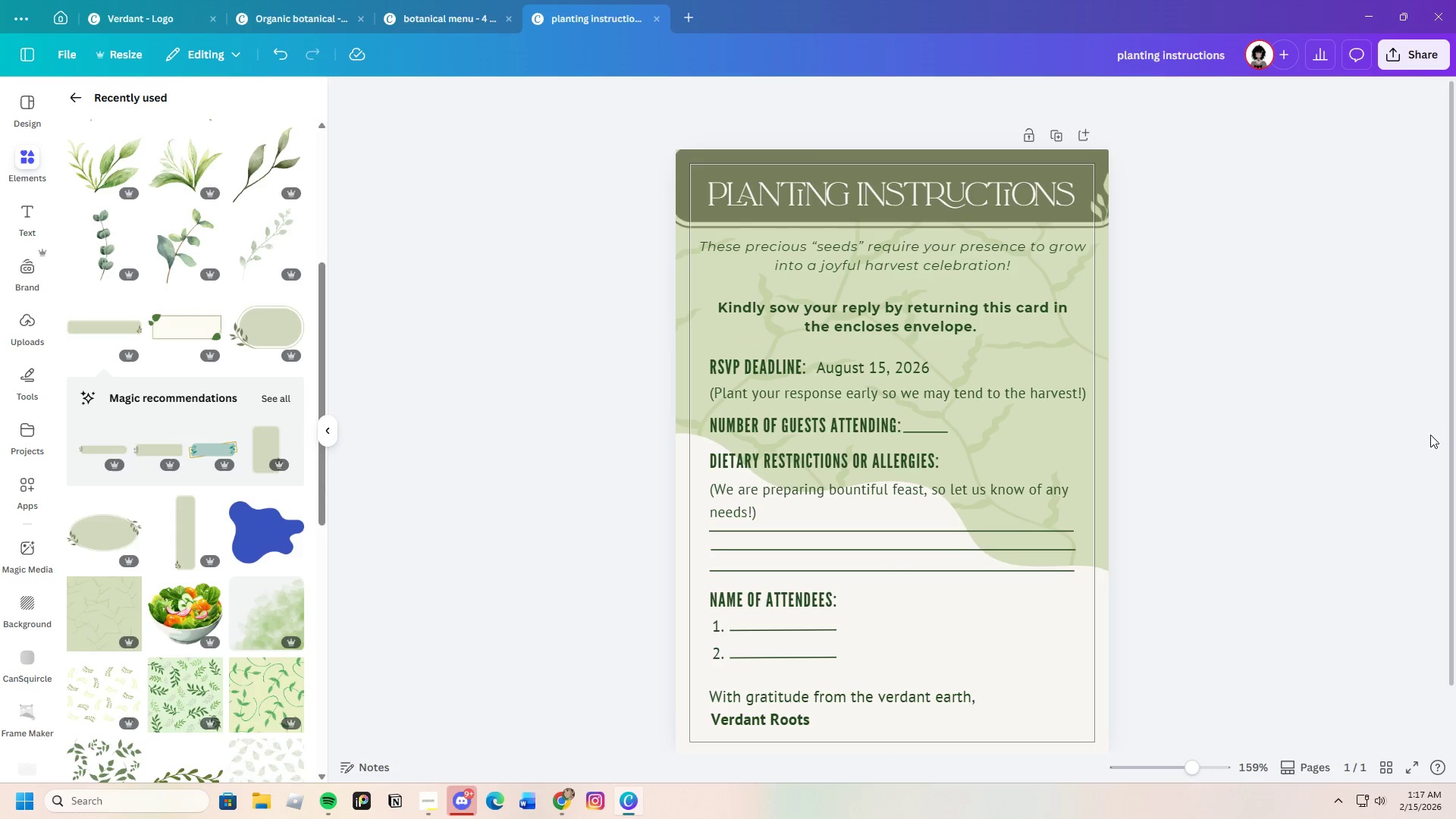 
scroll: coordinate [1427, 447], scroll_direction: down, amount: 2.0
 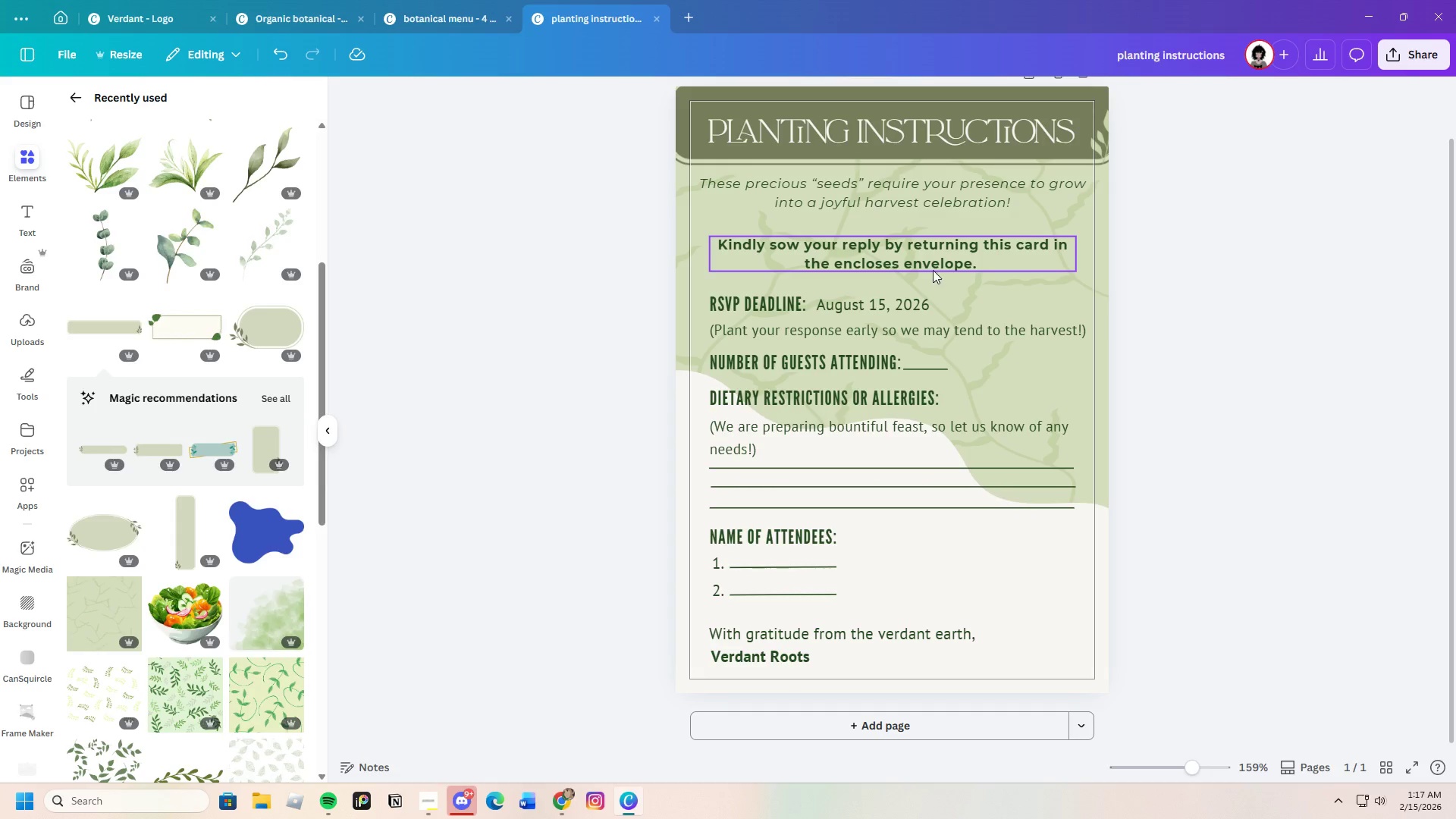 
left_click_drag(start_coordinate=[931, 253], to_coordinate=[930, 244])
 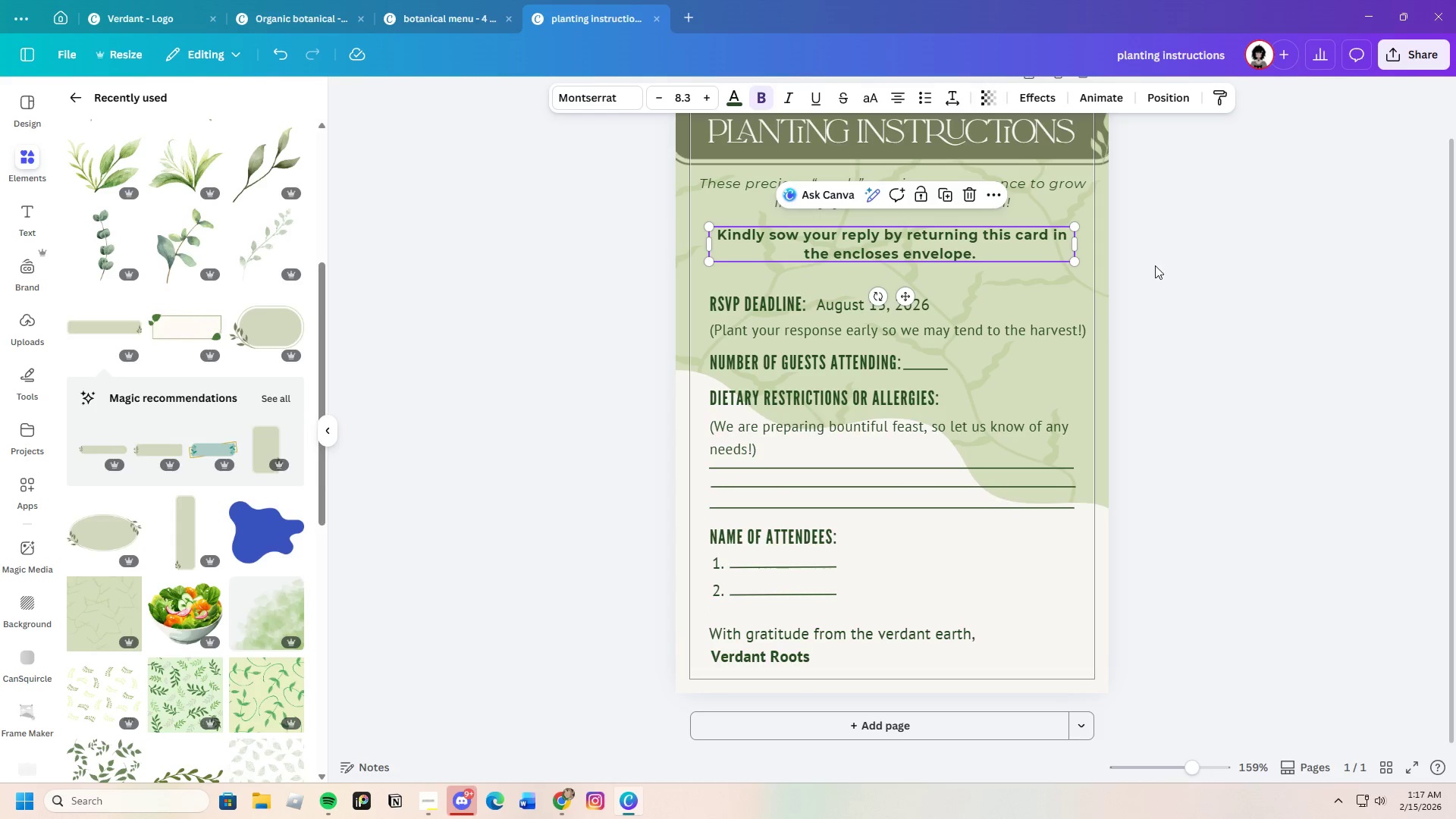 
left_click([1155, 265])
 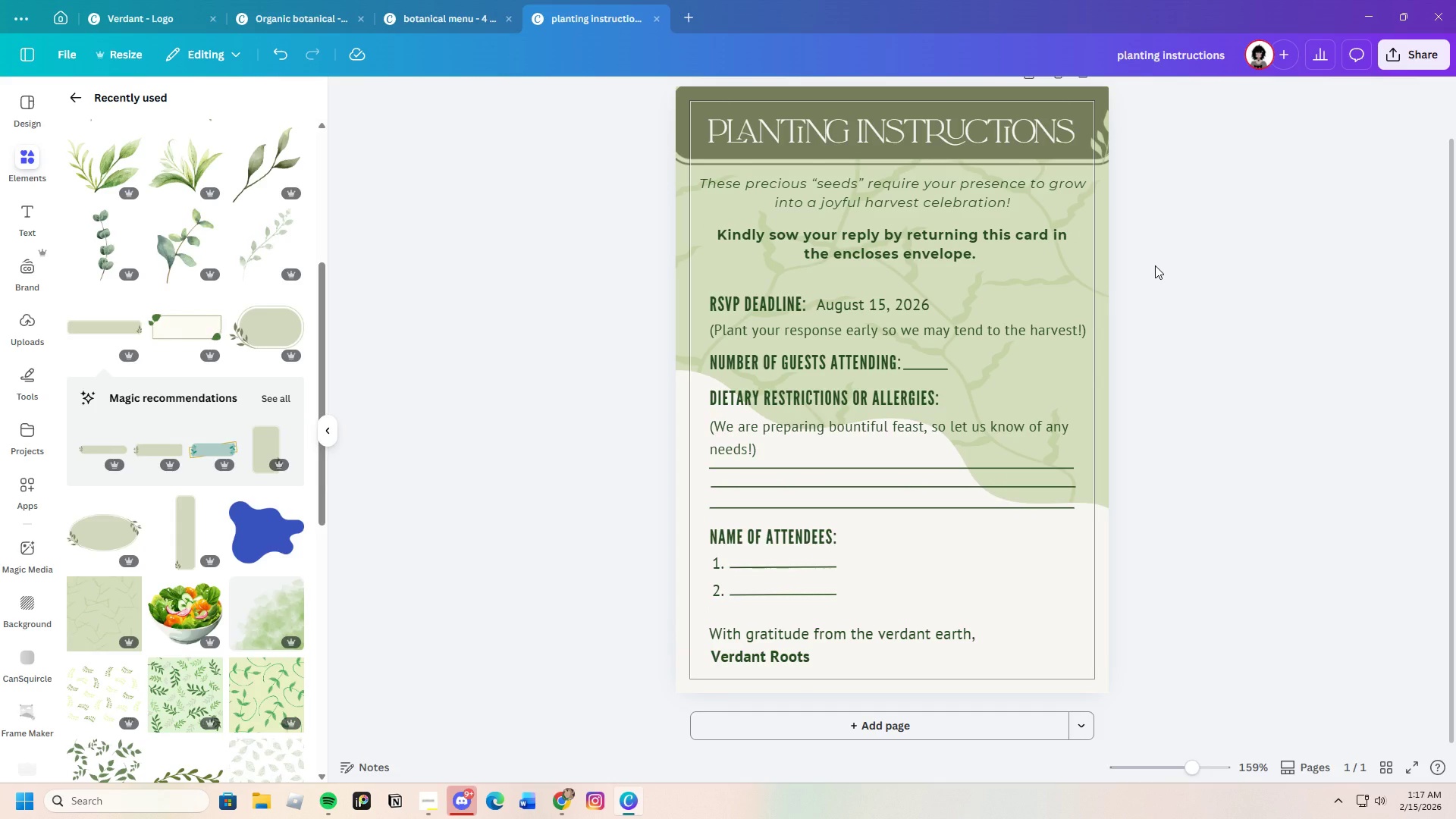 
wait(8.23)
 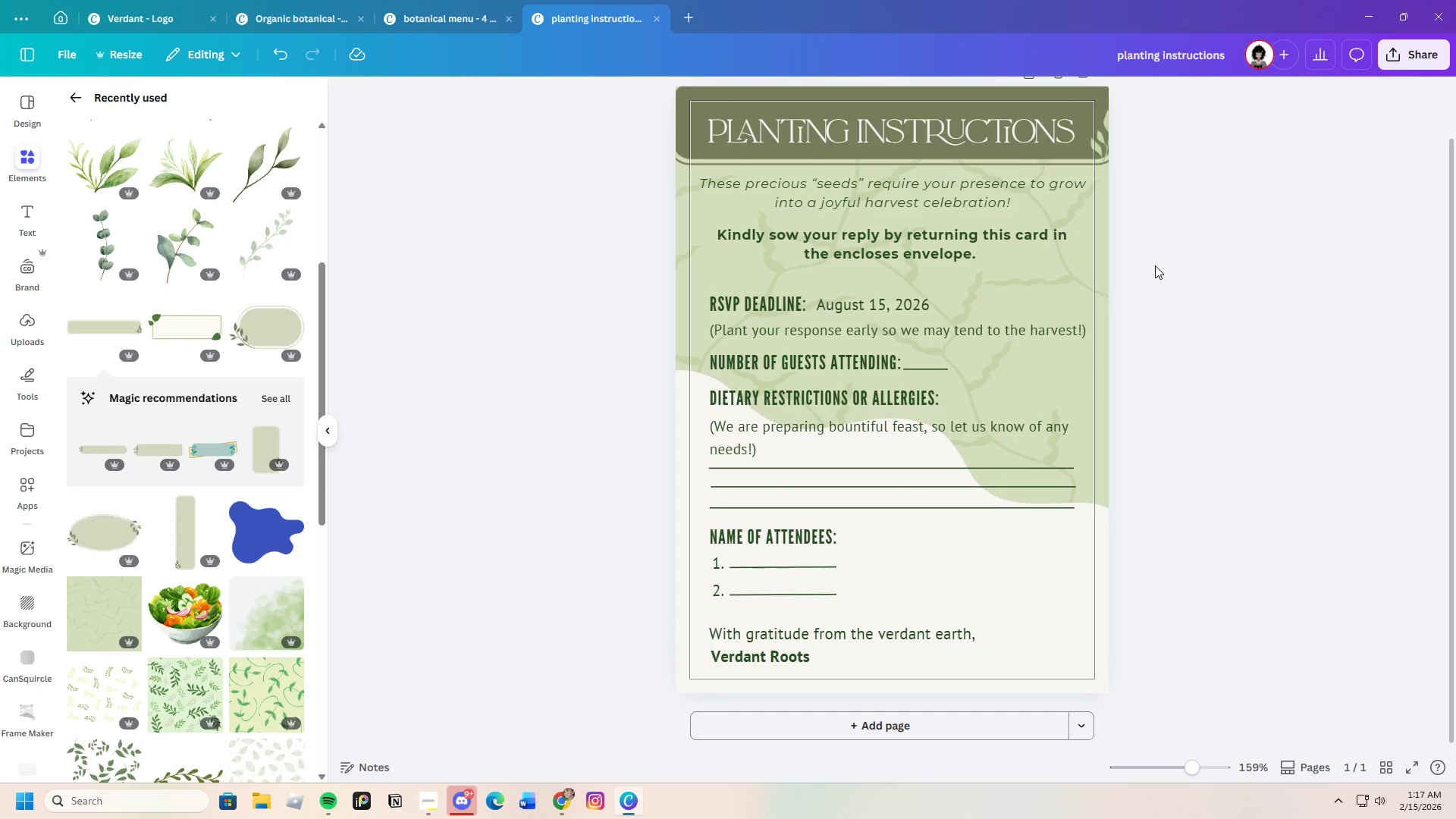 
left_click_drag(start_coordinate=[917, 253], to_coordinate=[916, 260])
 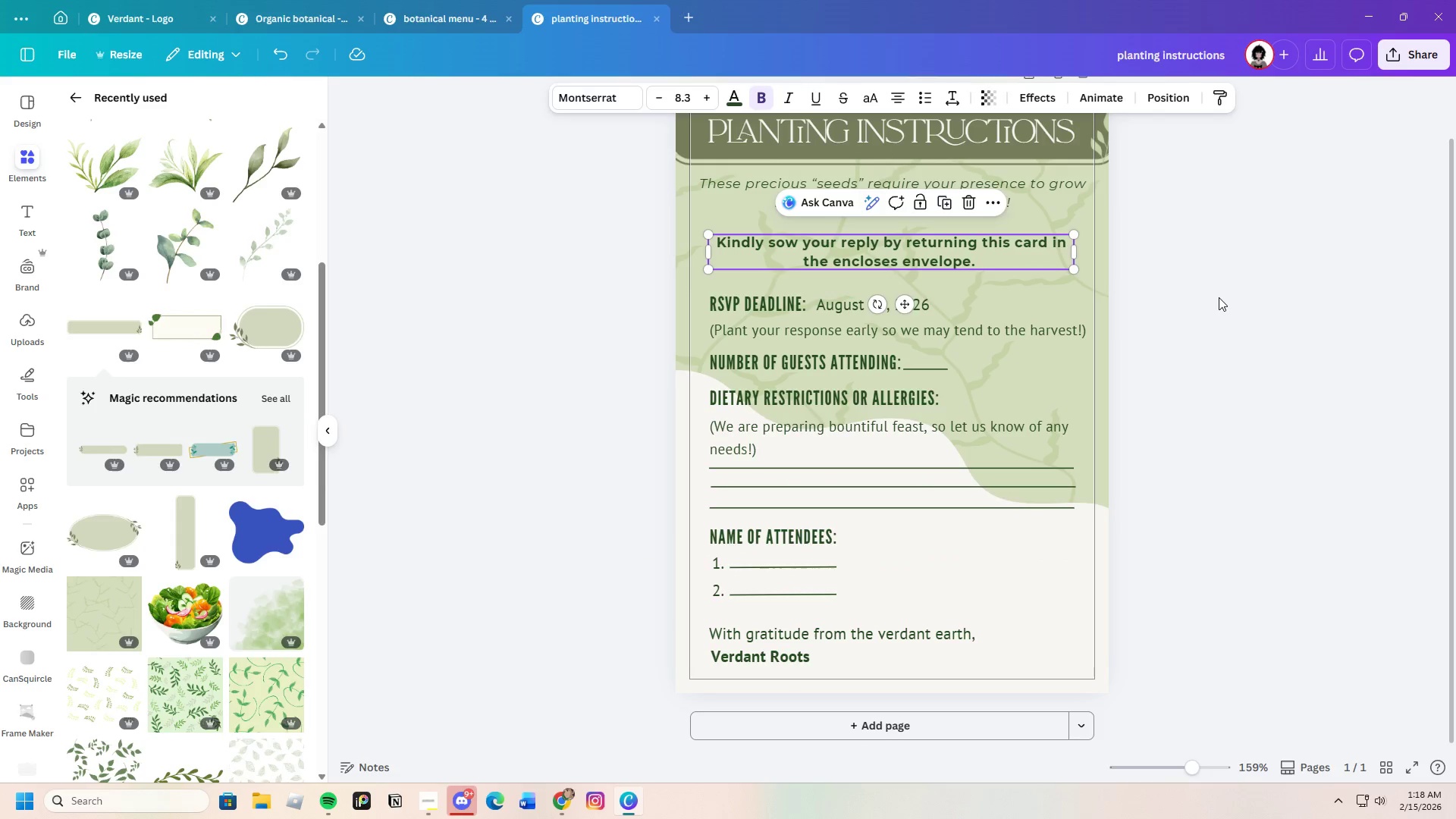 
left_click([1219, 297])
 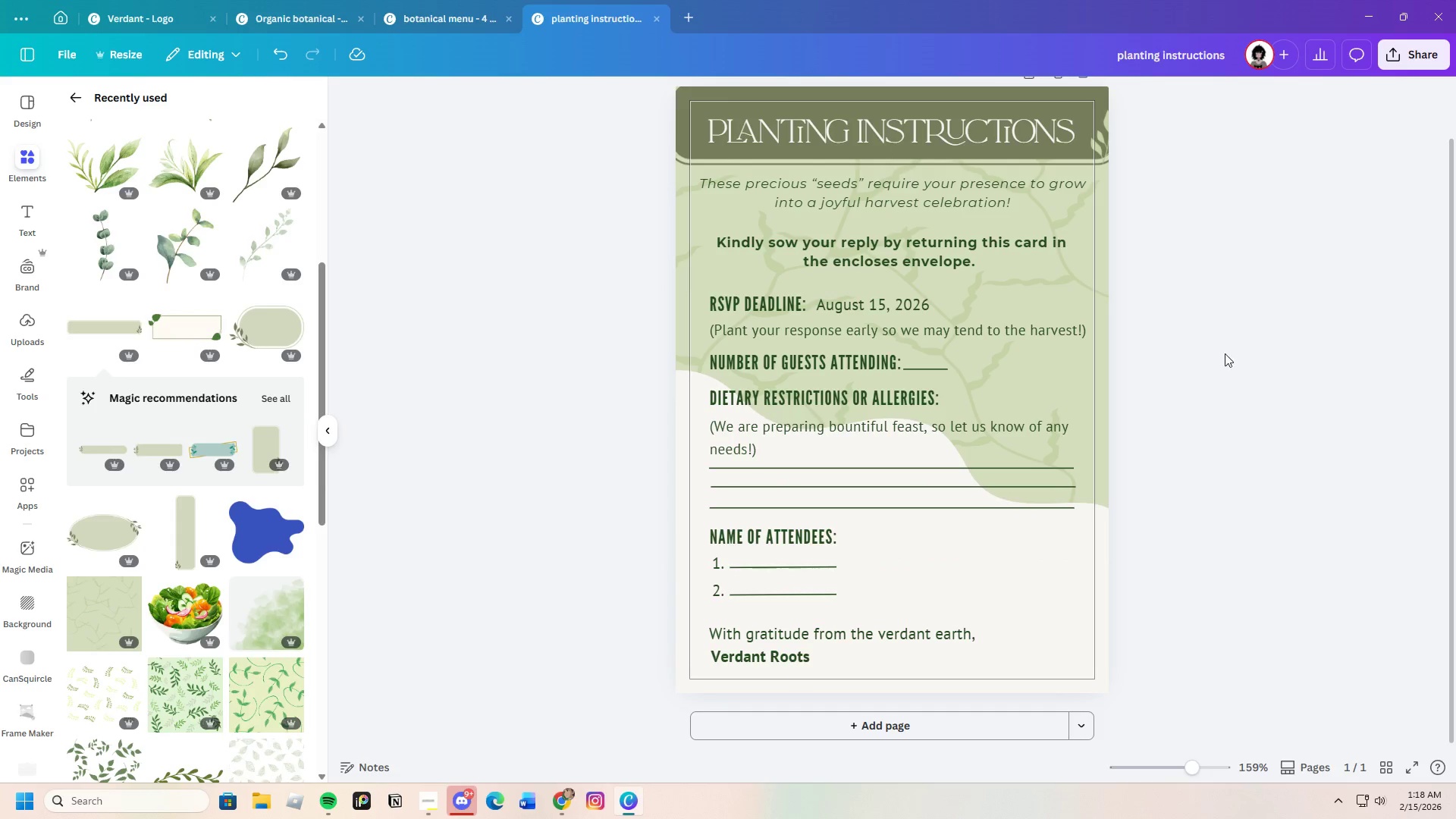 
scroll: coordinate [1225, 378], scroll_direction: down, amount: 2.0
 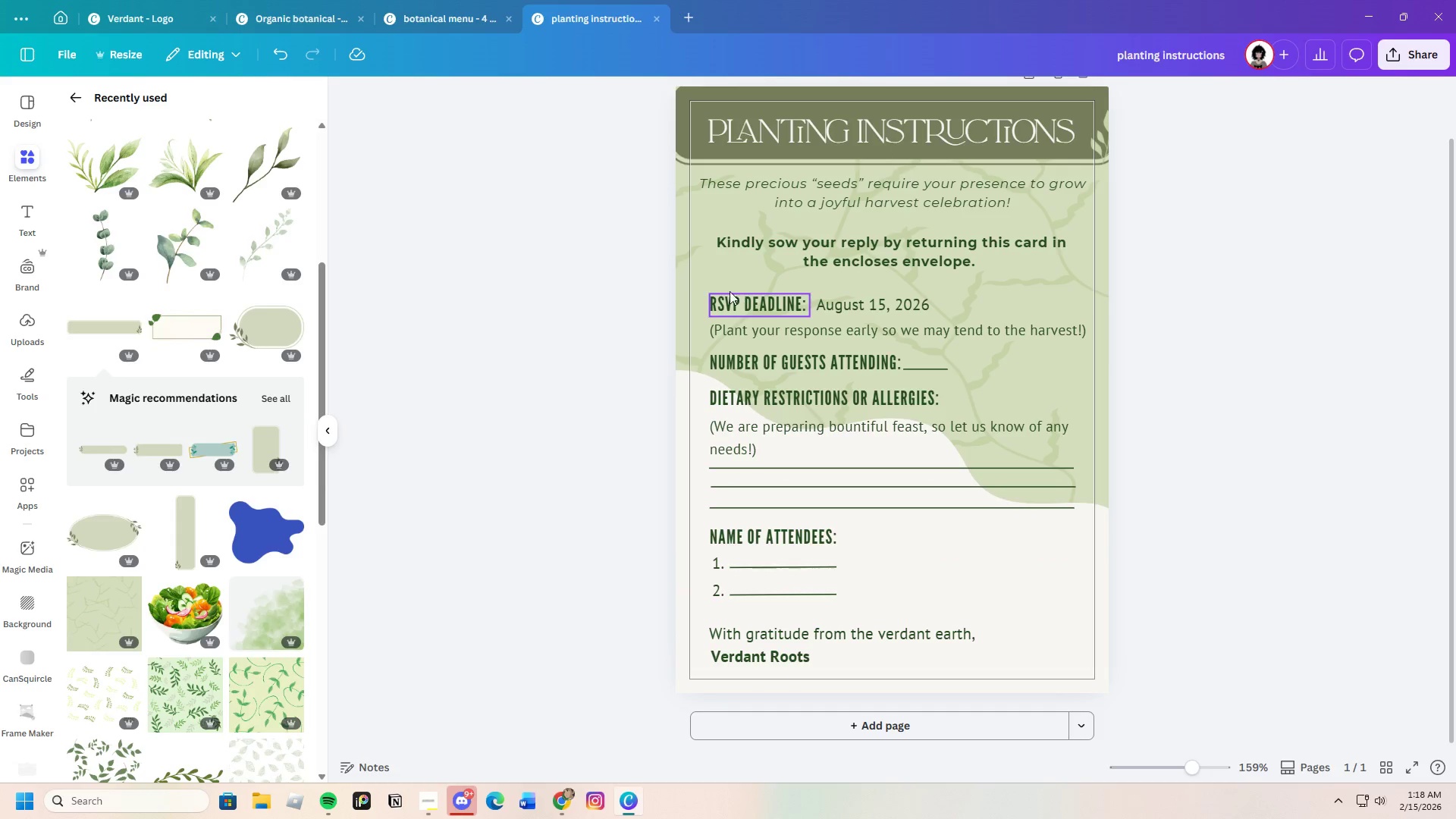 
wait(5.11)
 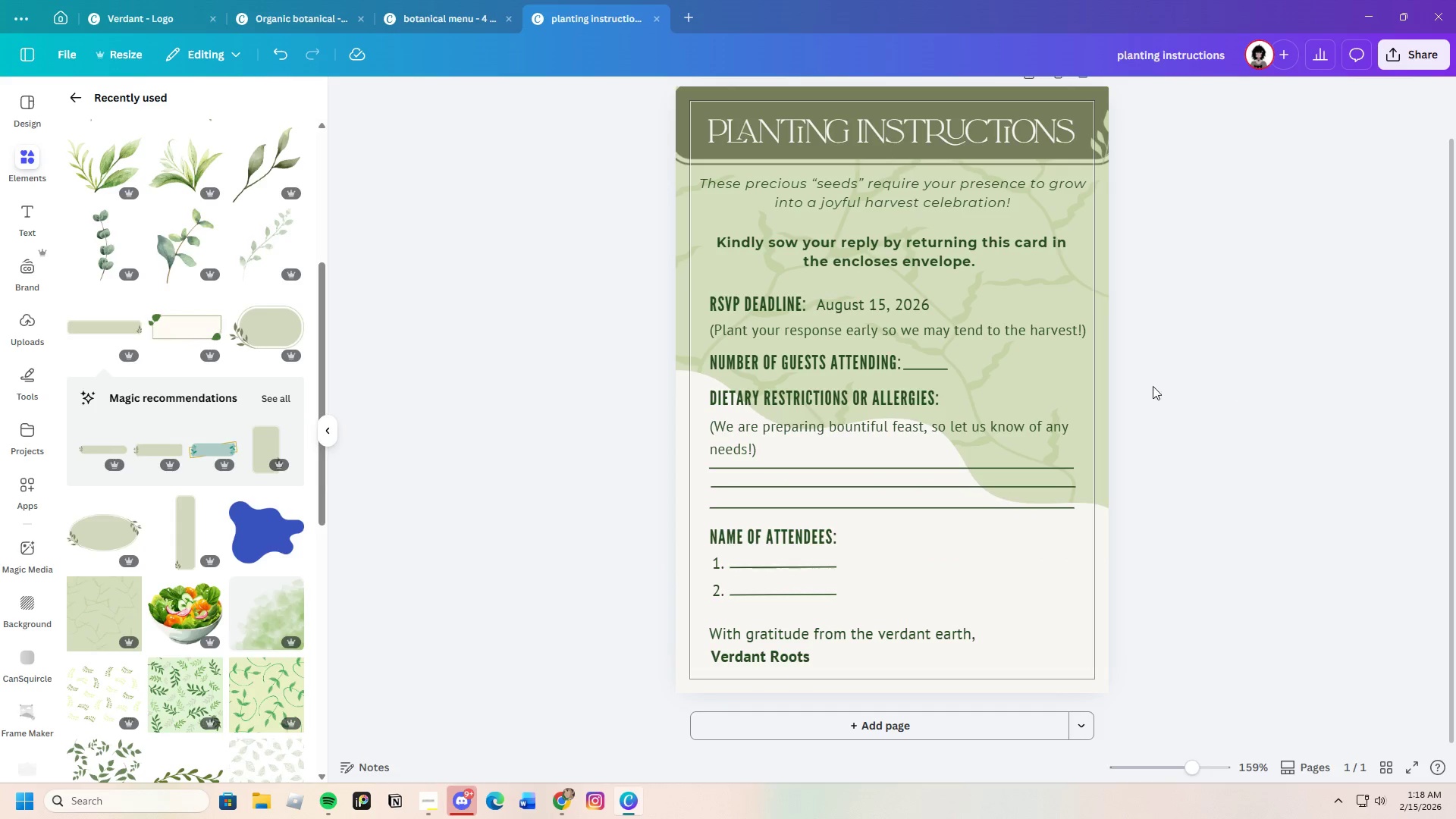 
left_click_drag(start_coordinate=[713, 282], to_coordinate=[883, 468])
 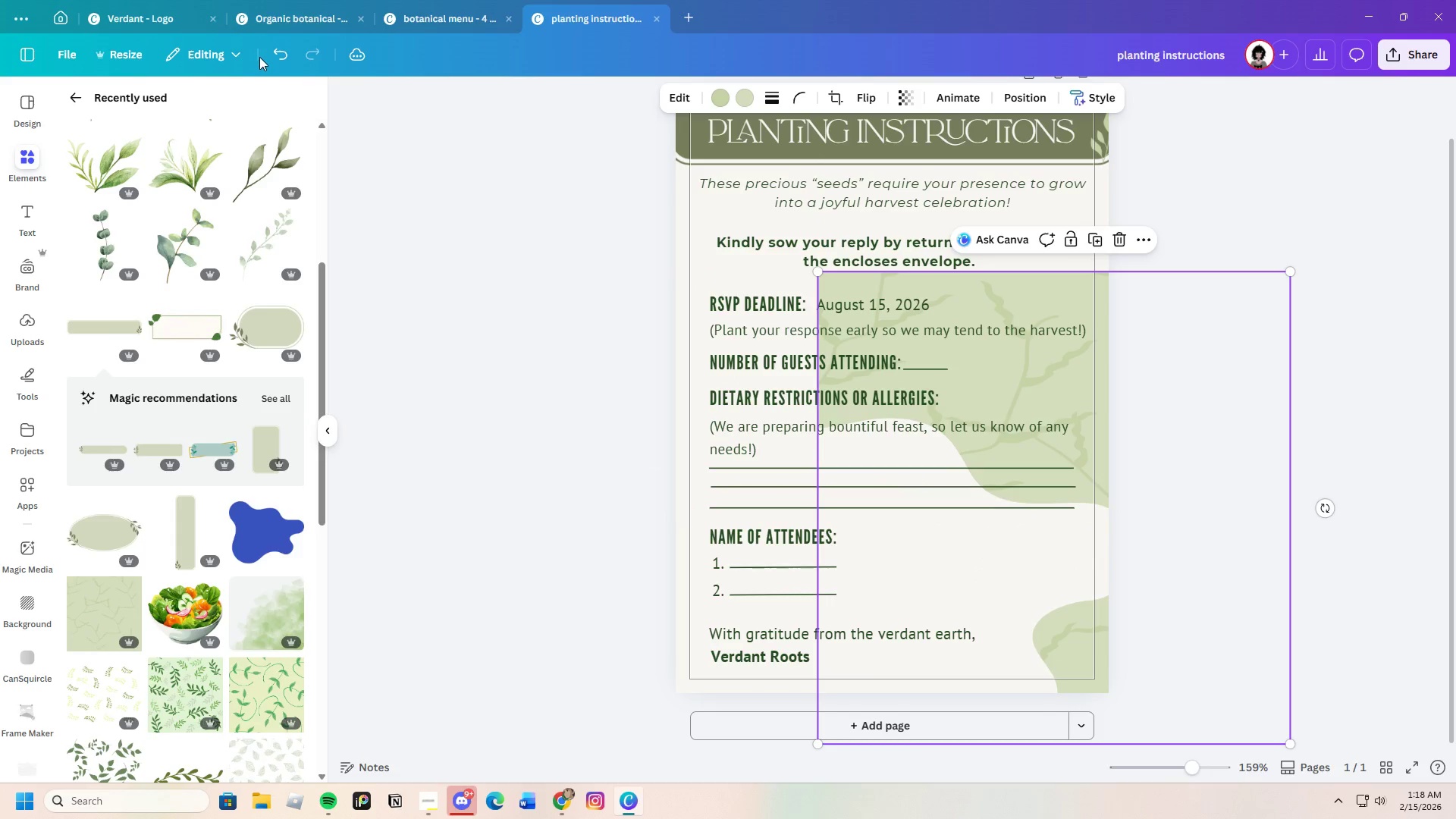 
left_click([268, 53])
 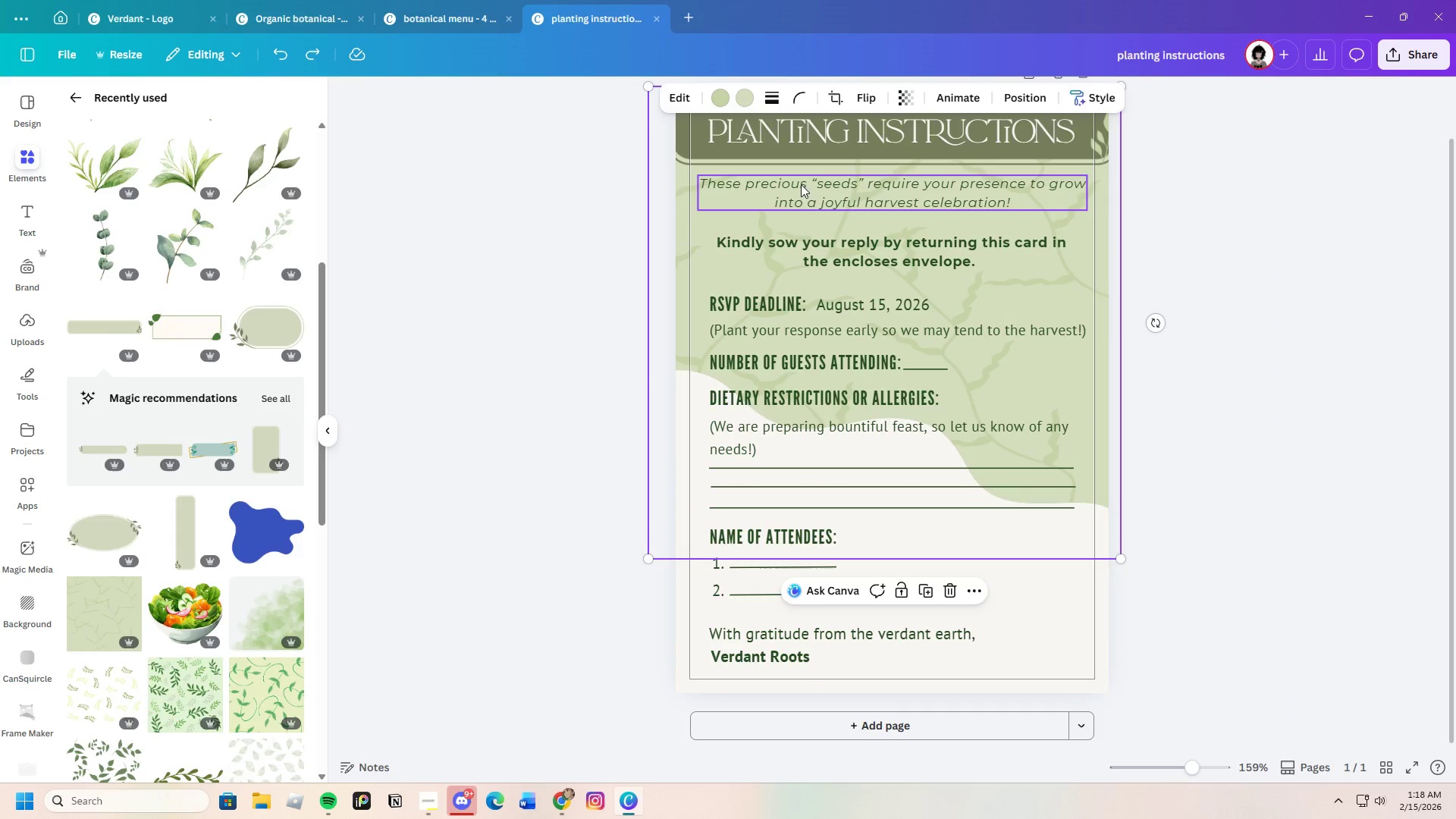 
scroll: coordinate [1031, 598], scroll_direction: up, amount: 2.0
 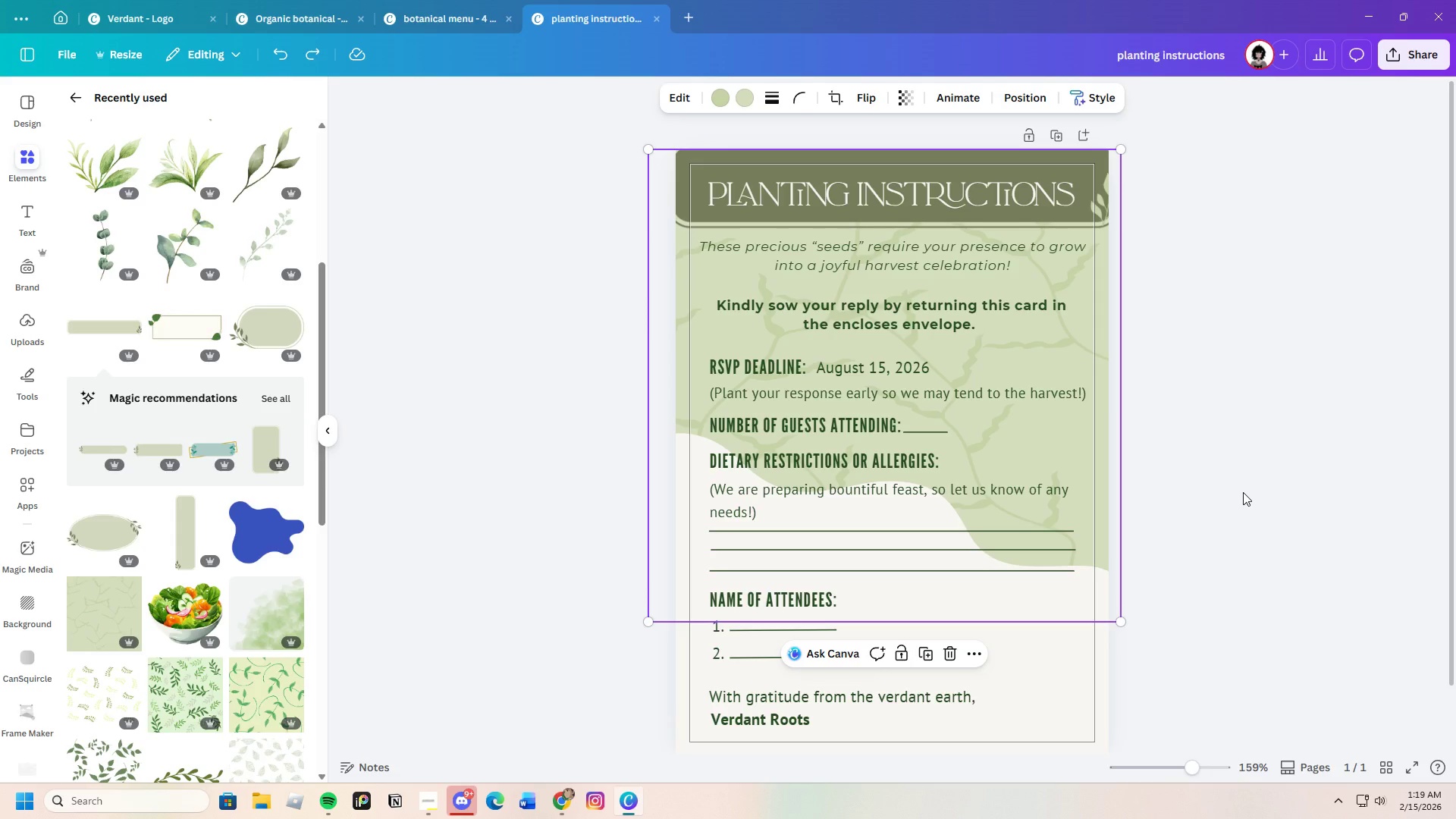 
wait(58.13)
 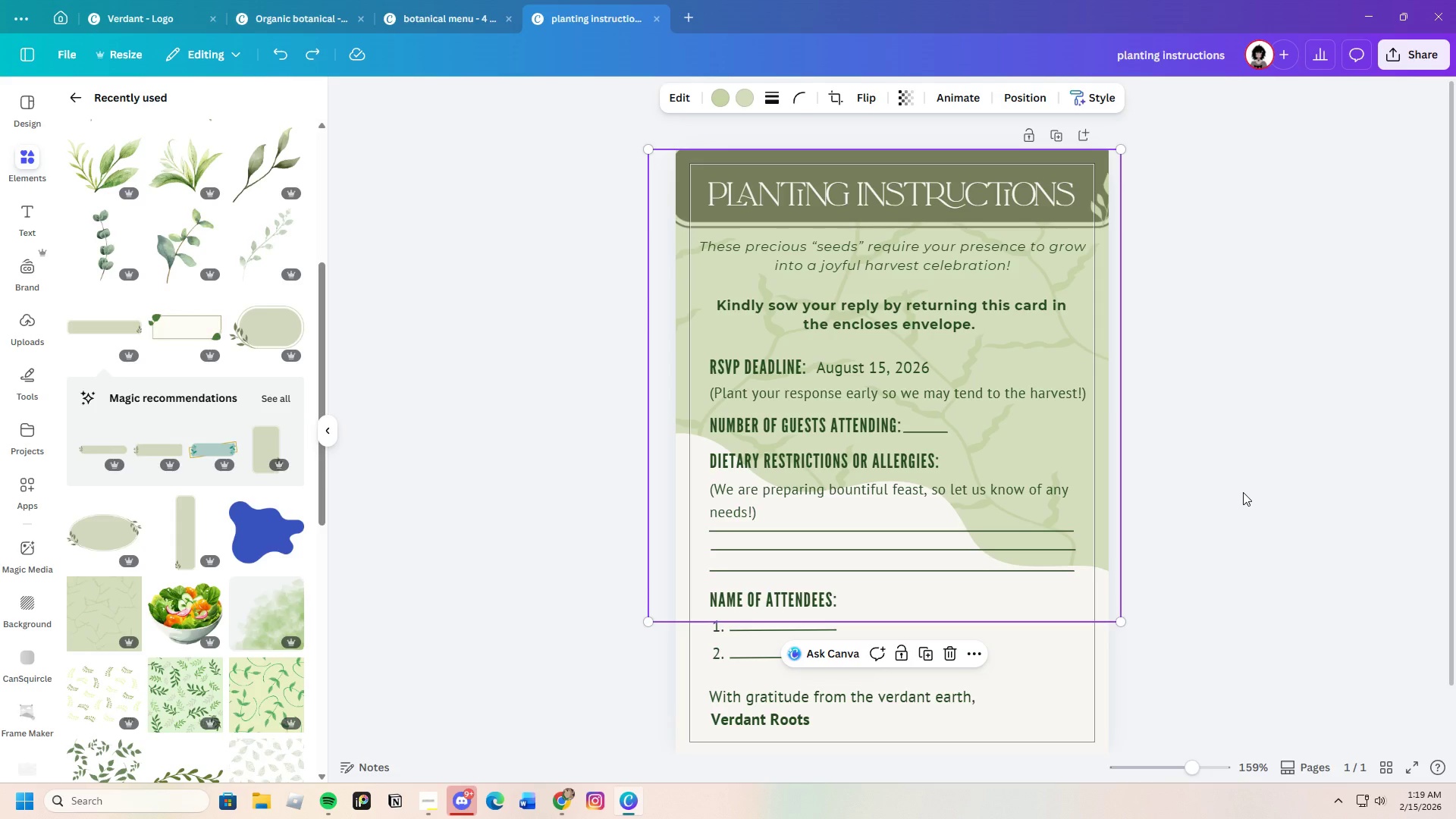 
scroll: coordinate [169, 563], scroll_direction: down, amount: 9.0
 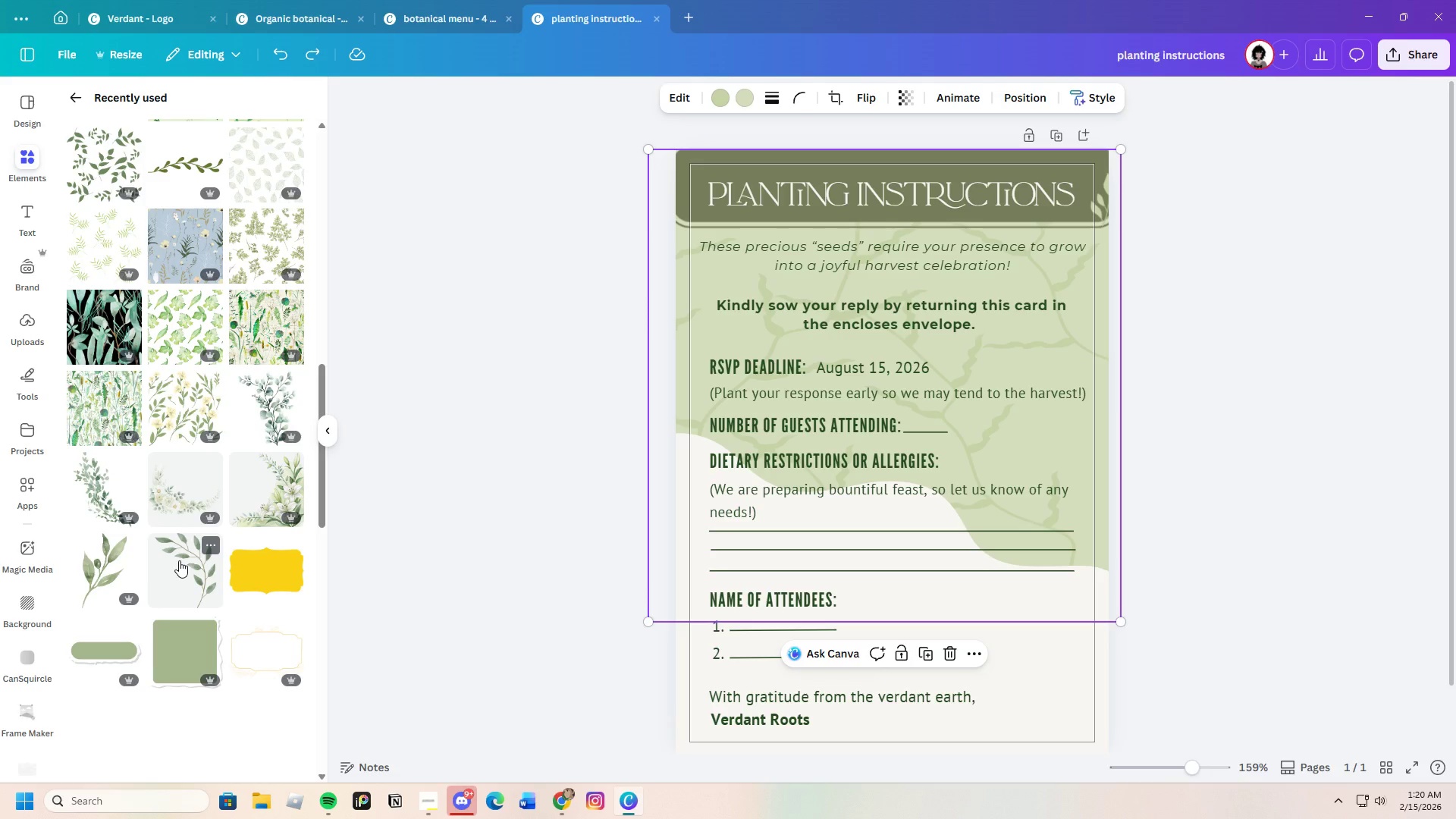 
wait(65.24)
 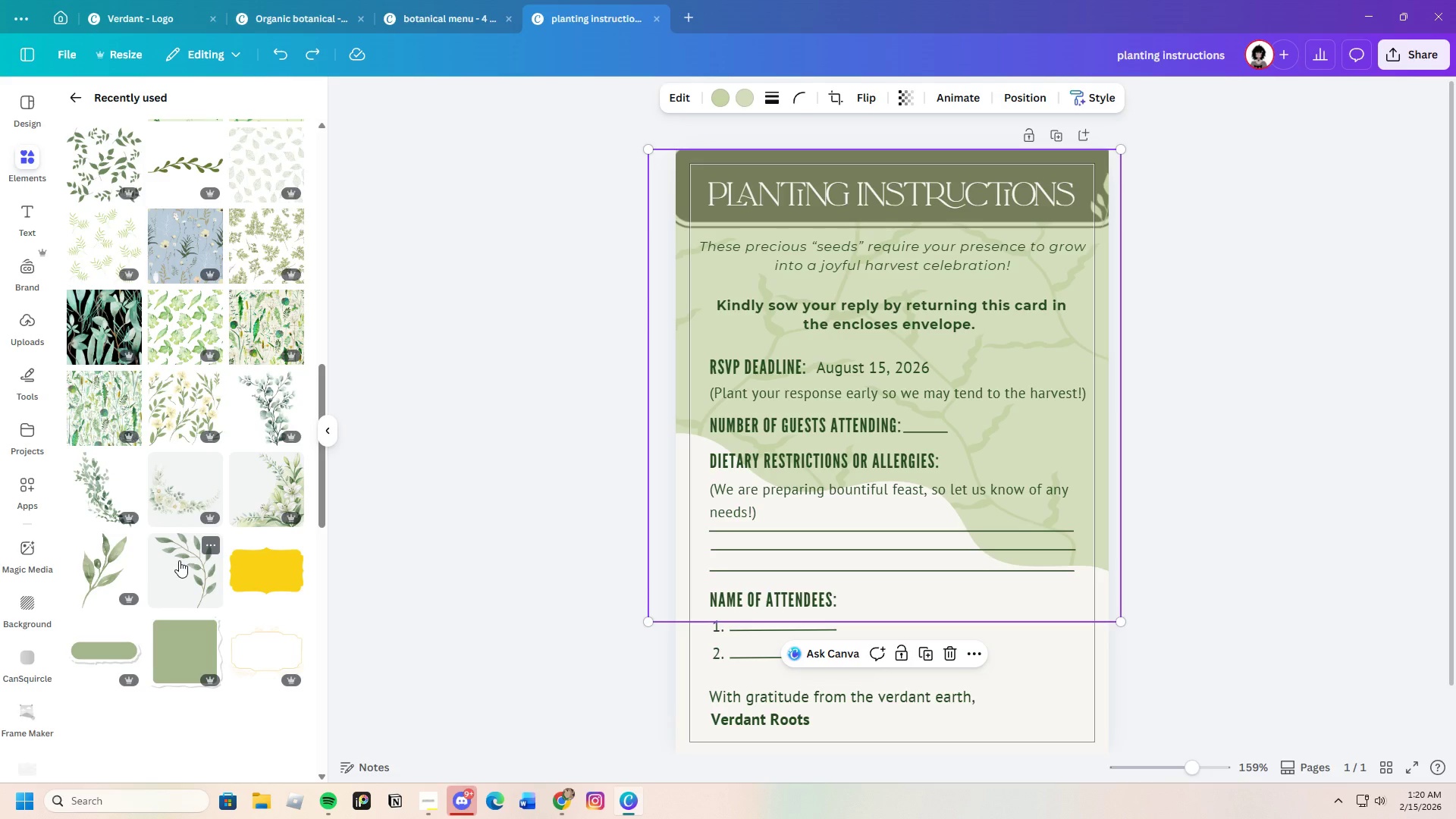 
scroll: coordinate [128, 511], scroll_direction: down, amount: 5.0
 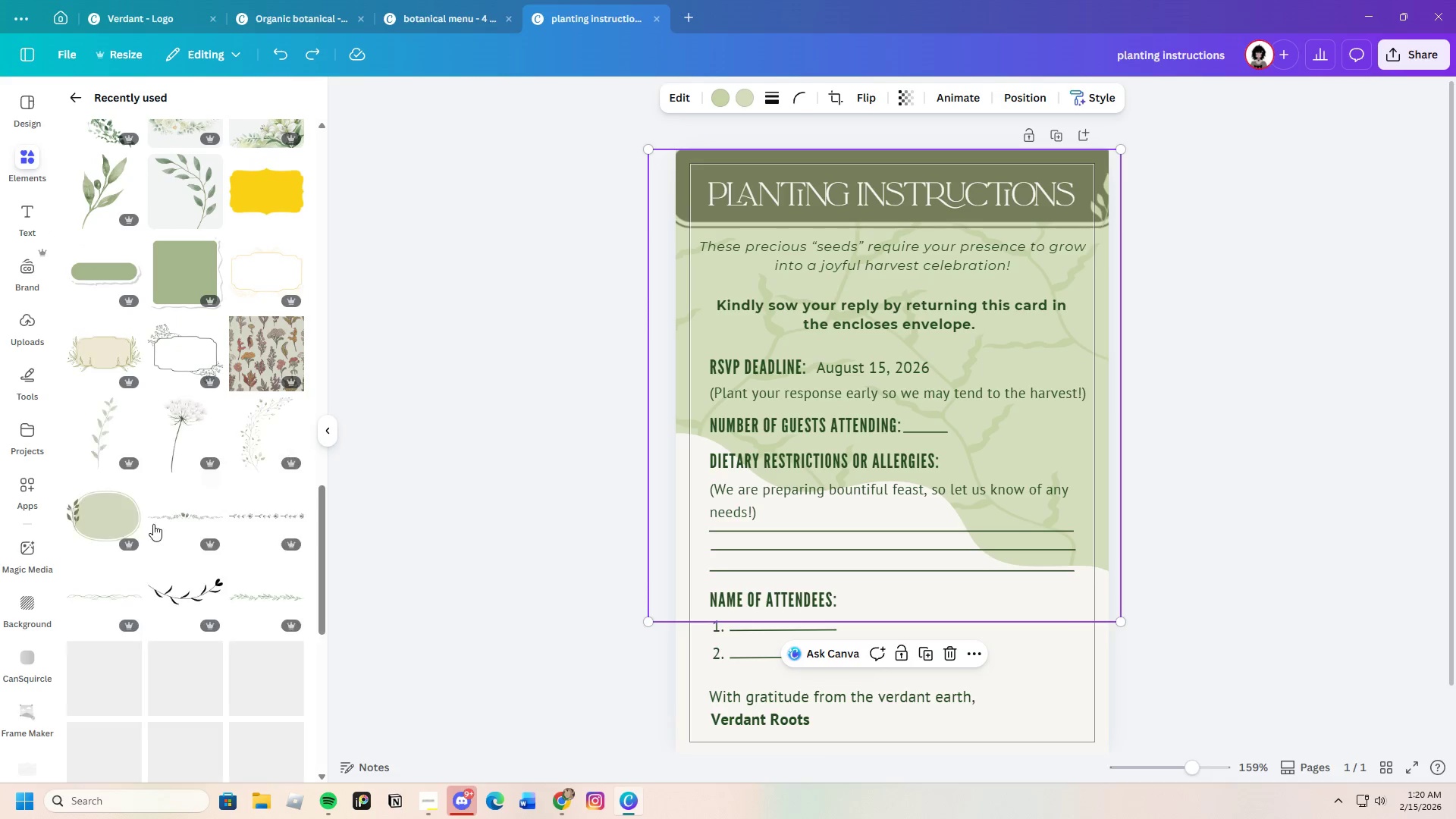 
scroll: coordinate [155, 524], scroll_direction: up, amount: 4.0
 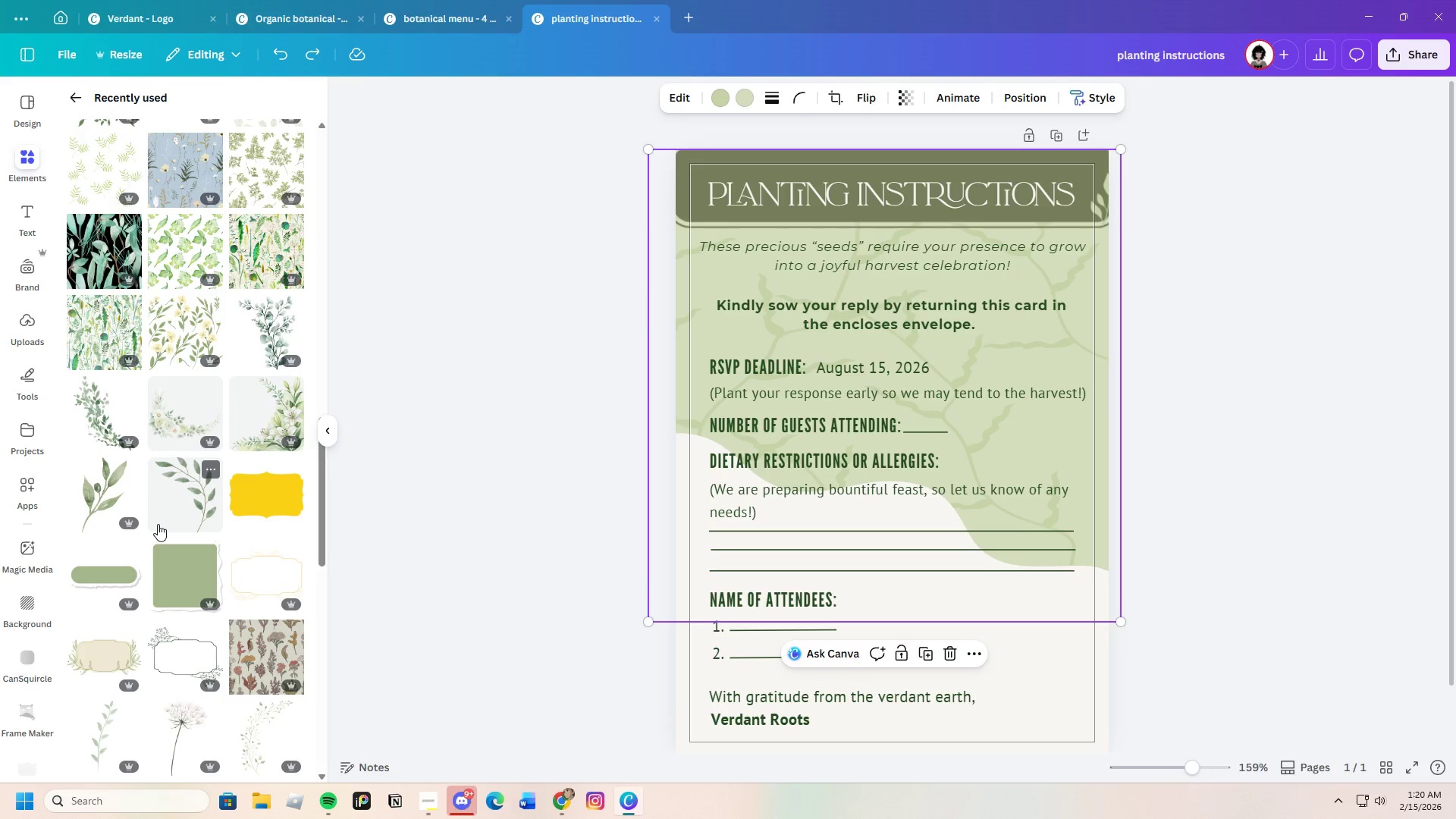 
scroll: coordinate [158, 524], scroll_direction: down, amount: 5.0
 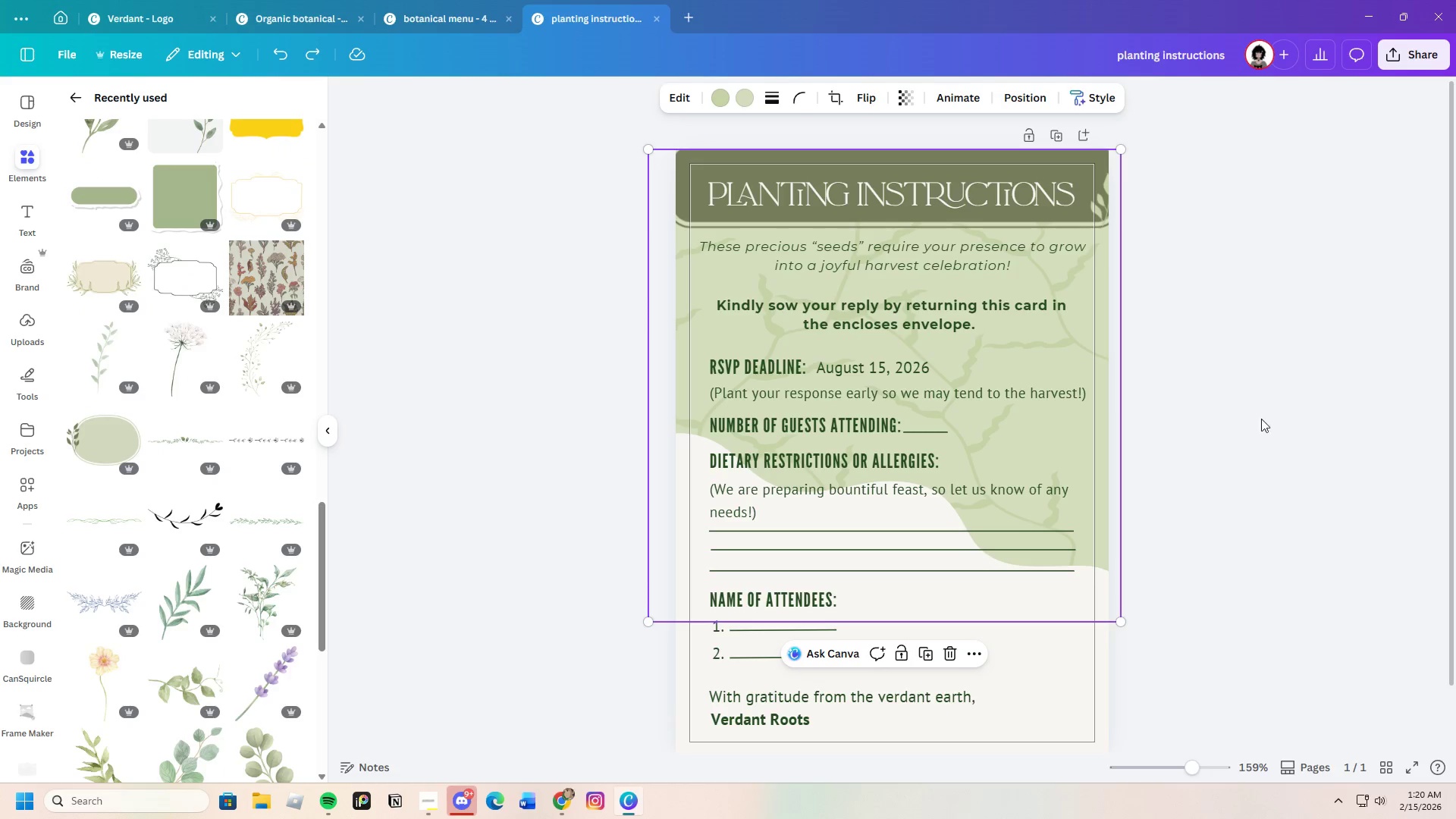 
scroll: coordinate [1229, 419], scroll_direction: up, amount: 2.0
 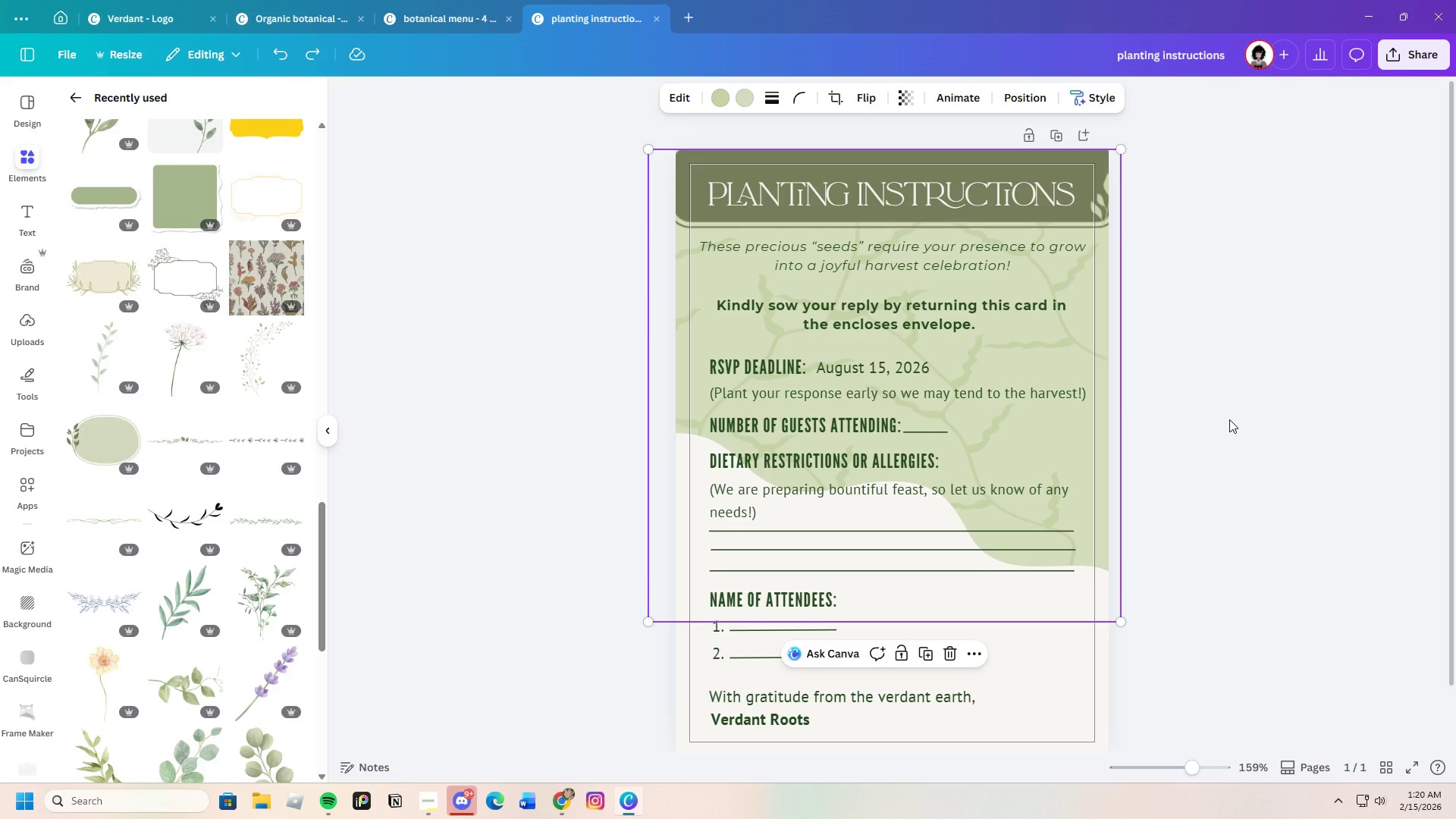 
scroll: coordinate [1229, 419], scroll_direction: none, amount: 0.0
 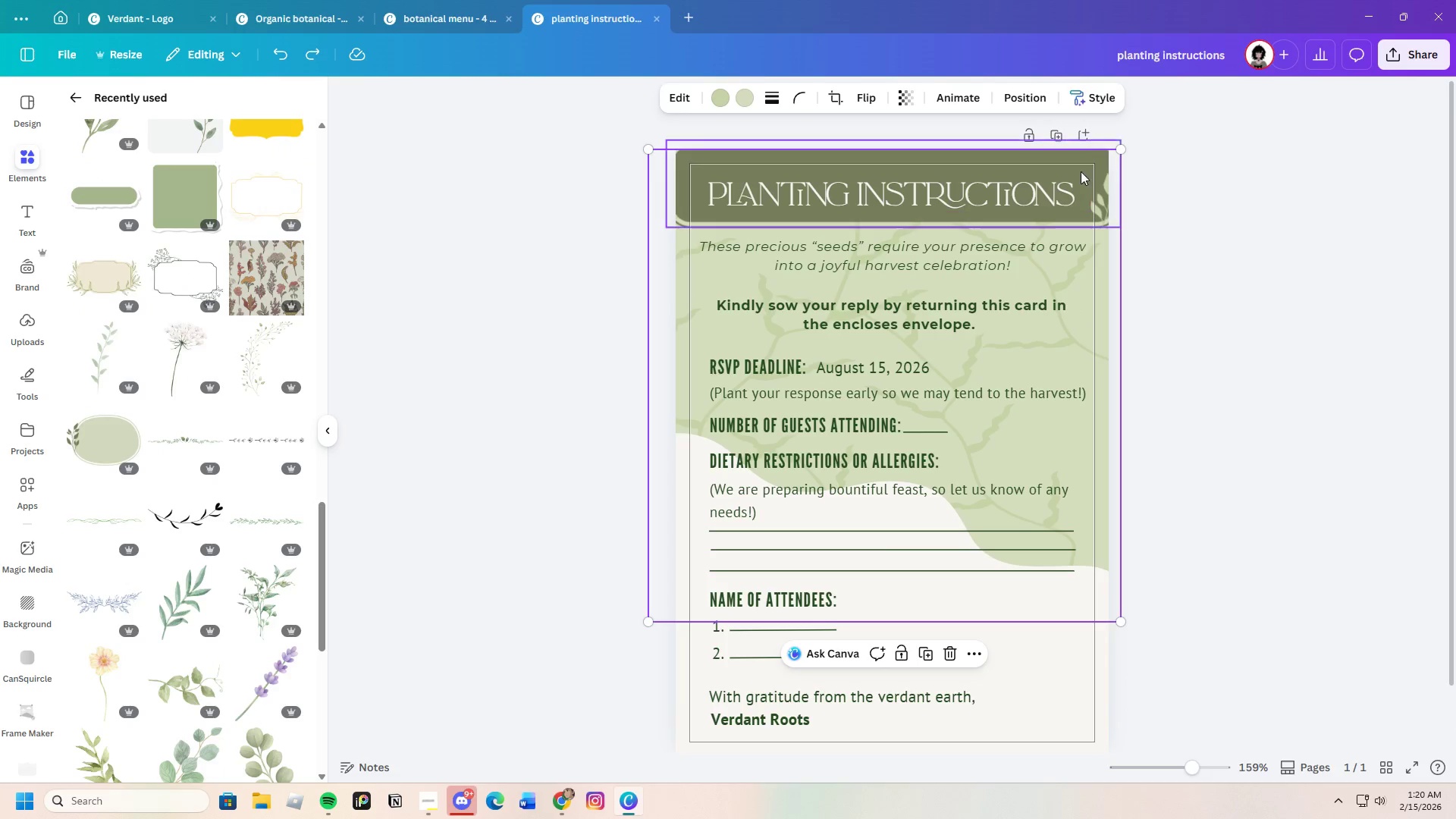 
left_click([1075, 154])
 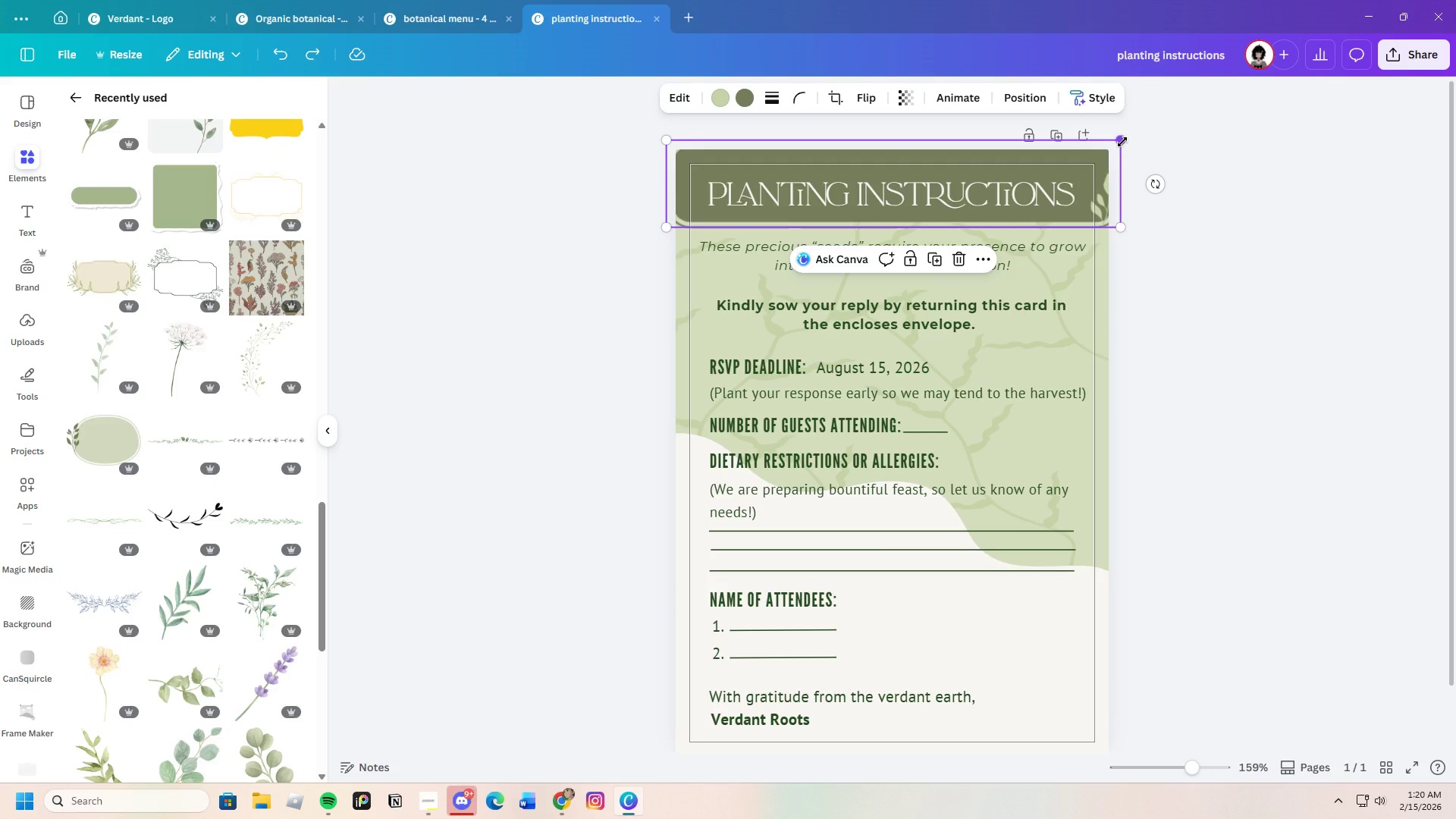 
left_click_drag(start_coordinate=[1122, 142], to_coordinate=[1053, 187])
 